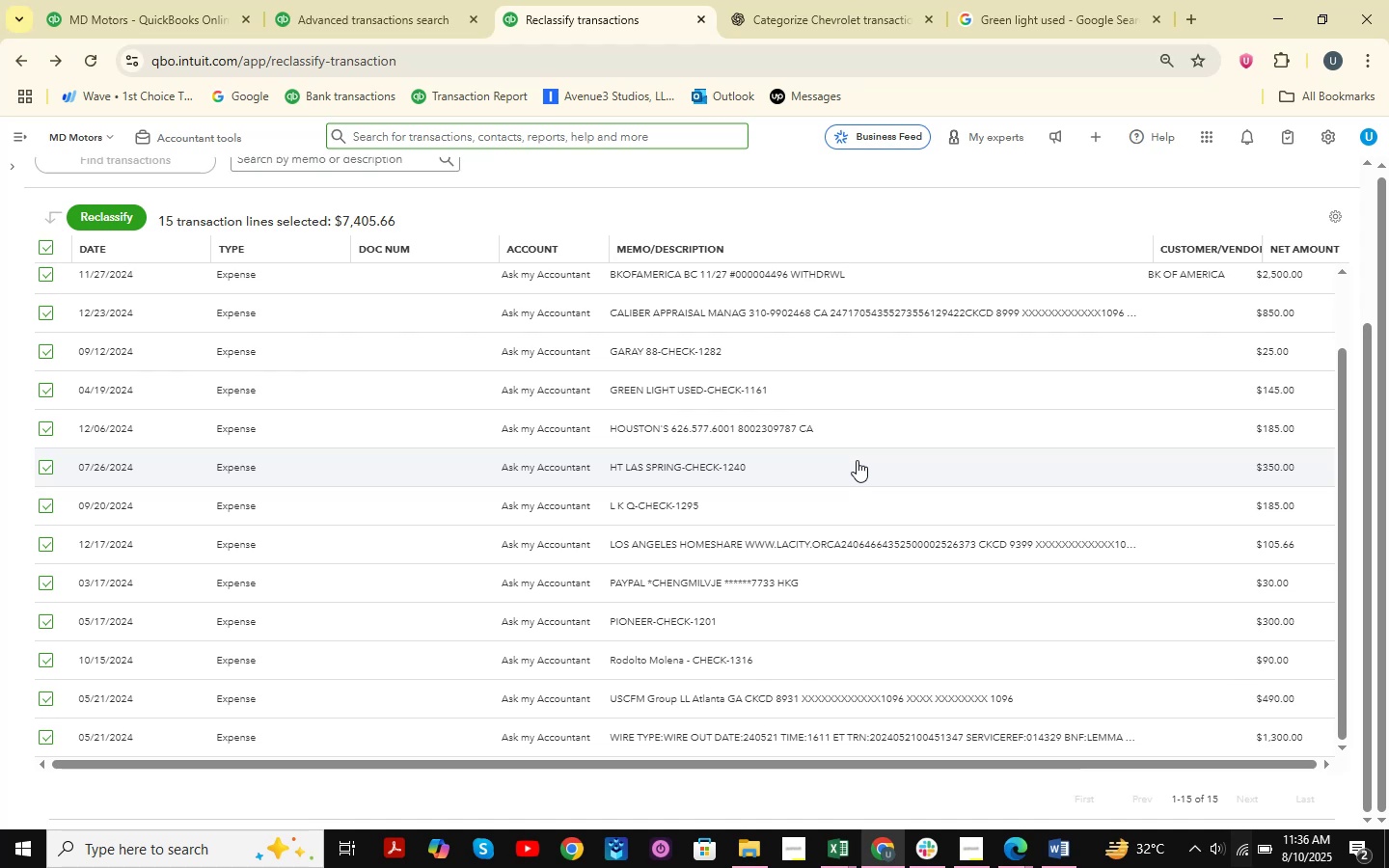 
scroll: coordinate [843, 584], scroll_direction: up, amount: 3.0
 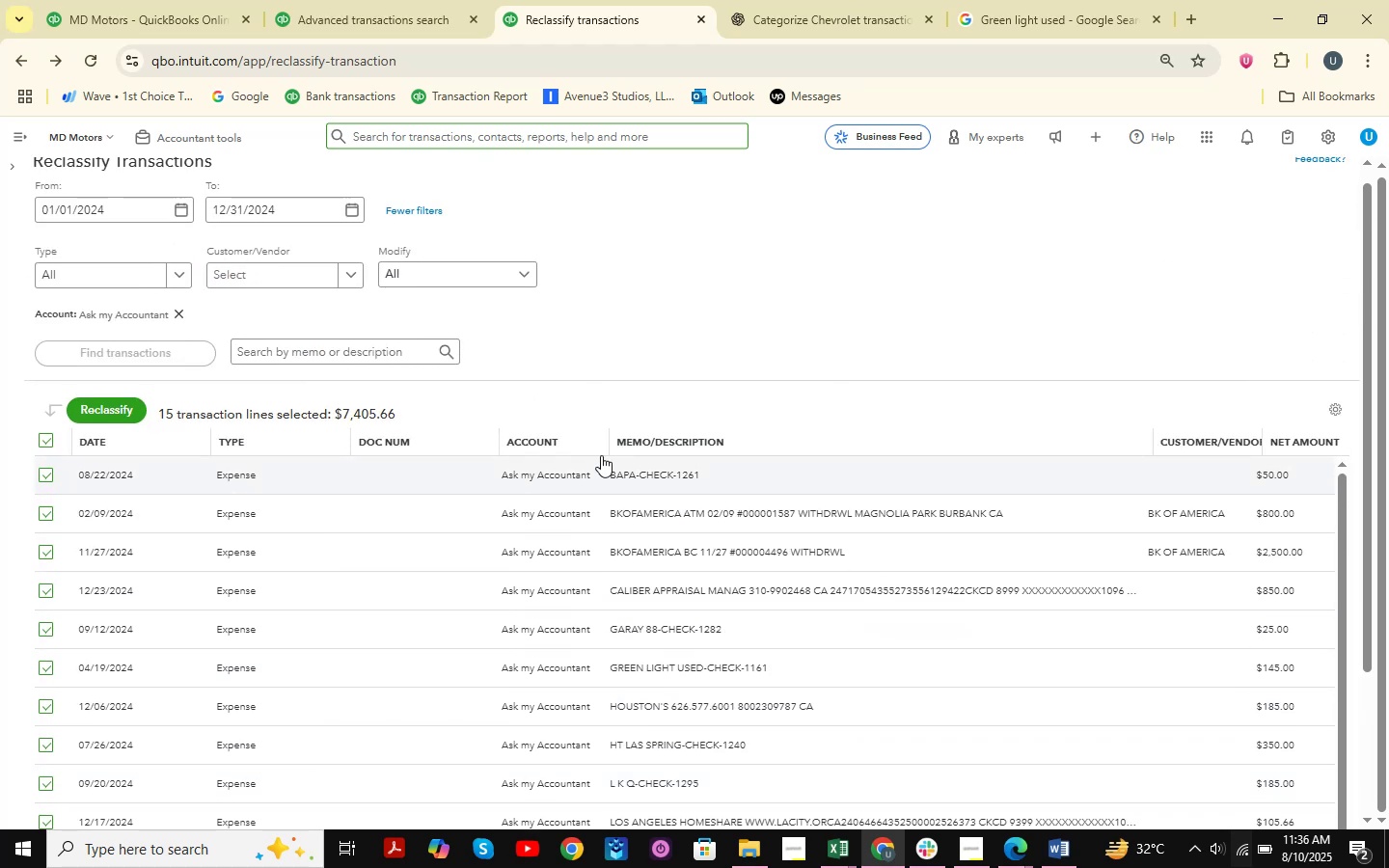 
left_click([113, 413])
 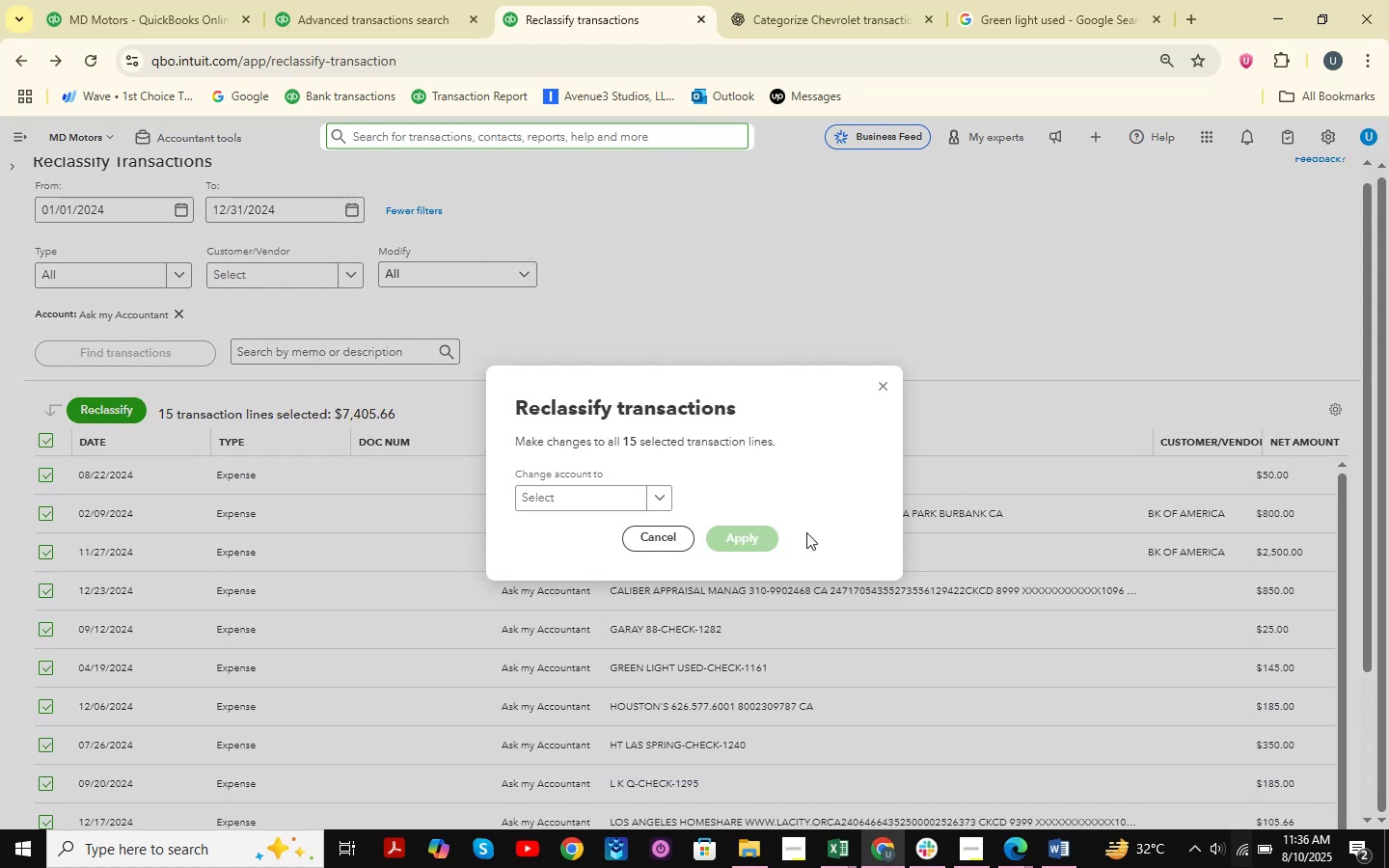 
type(su)
 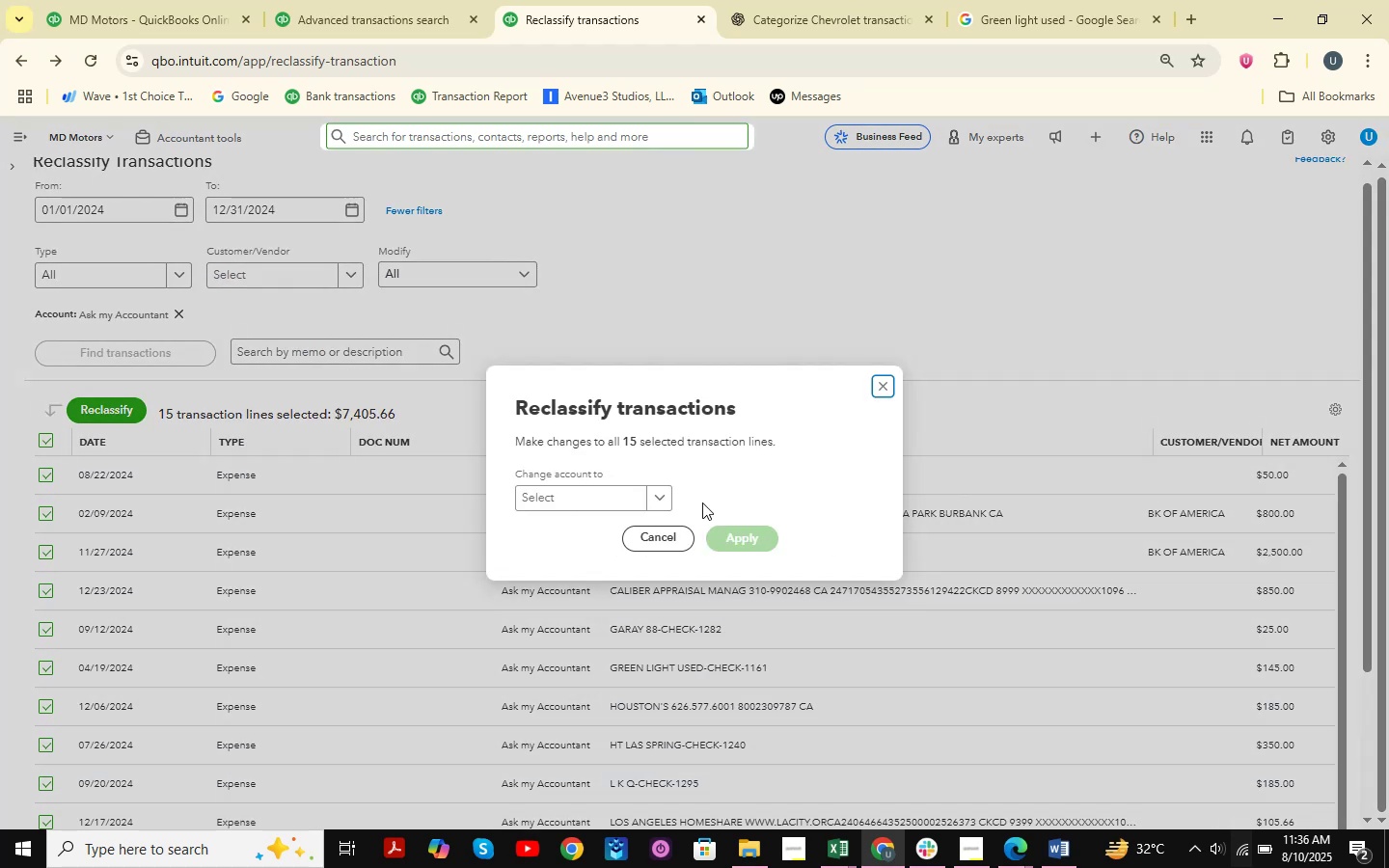 
left_click([585, 504])
 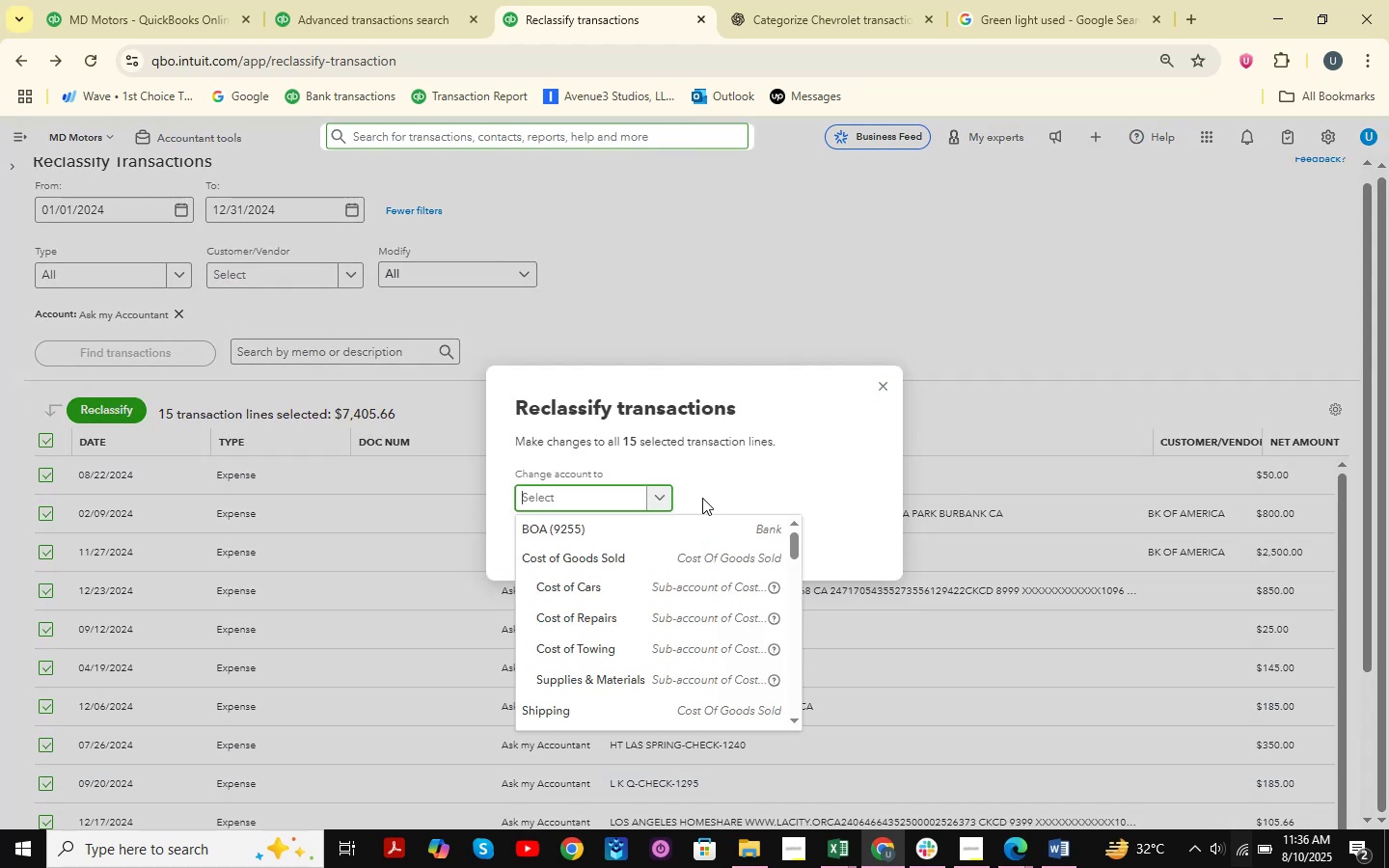 
type(supl)
key(Backspace)
type(plies )
 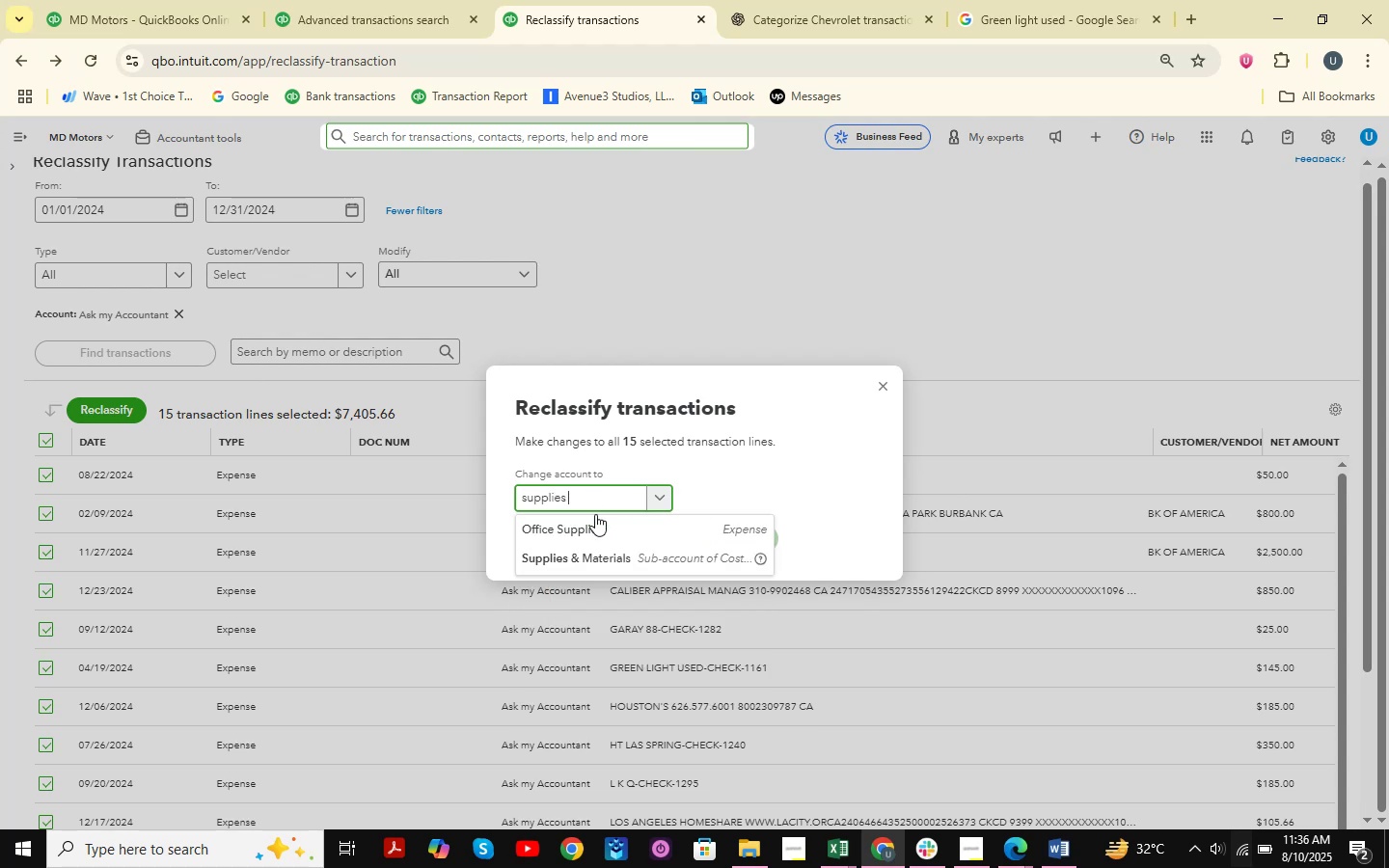 
left_click([595, 548])
 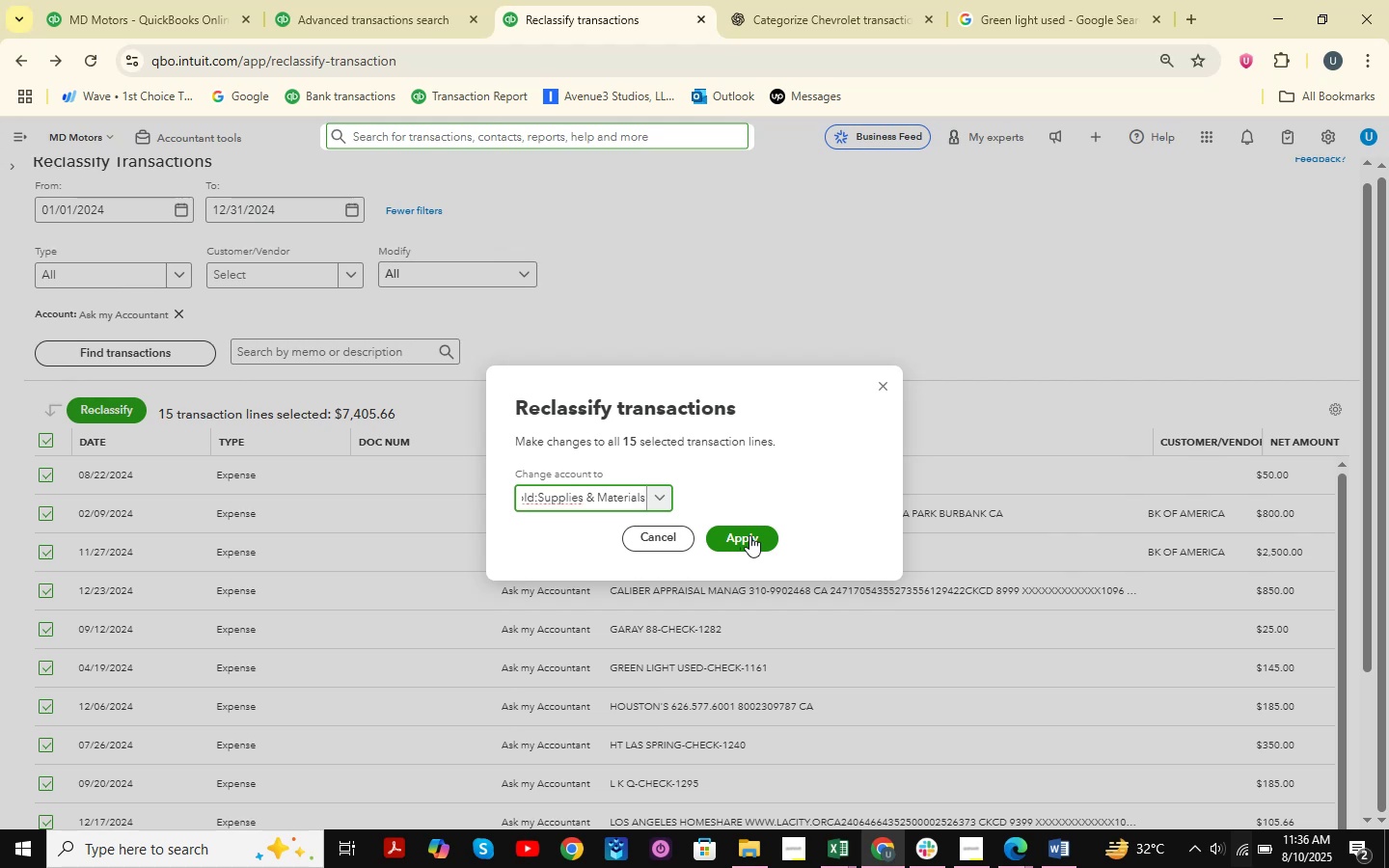 
wait(12.53)
 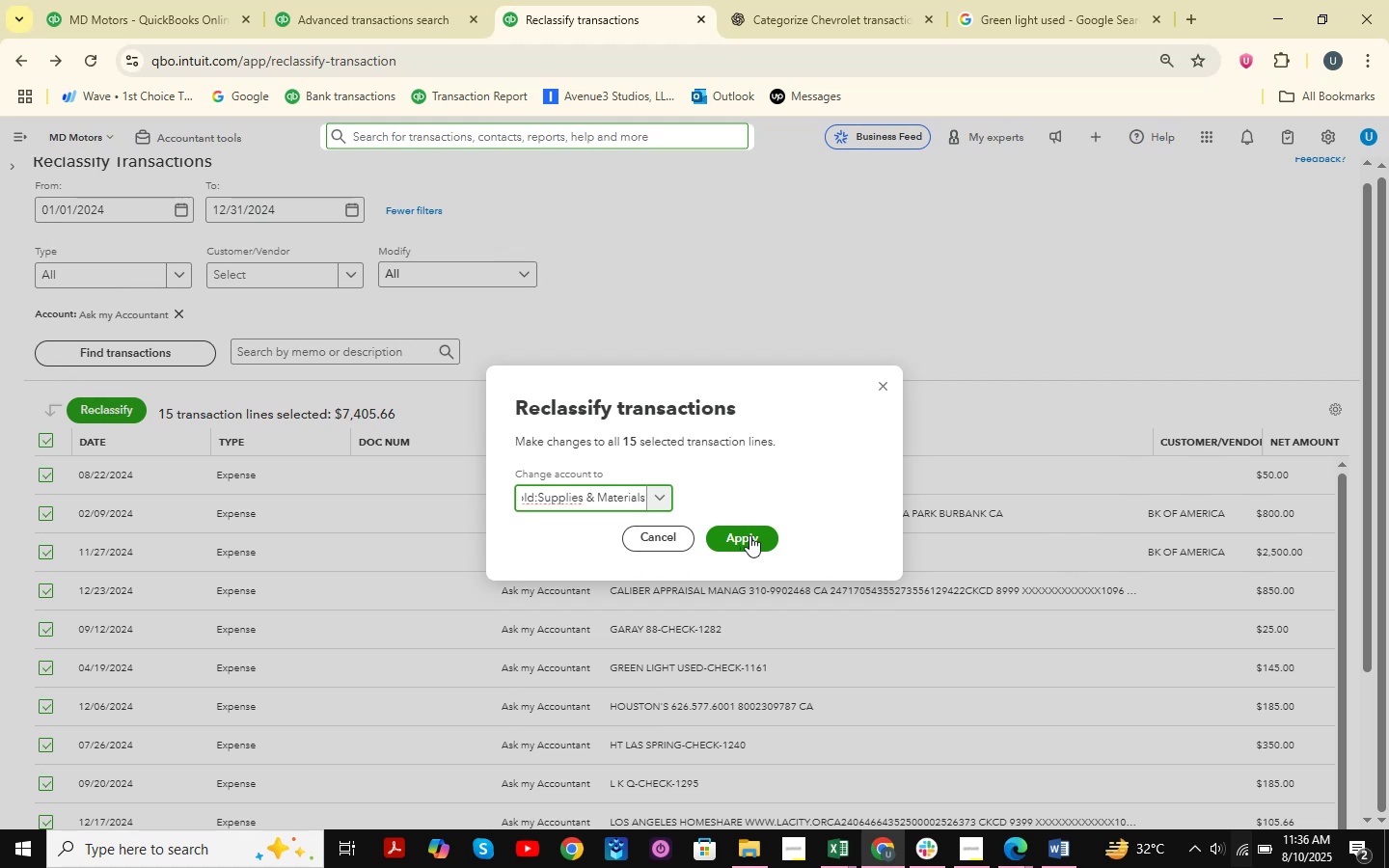 
left_click([749, 535])
 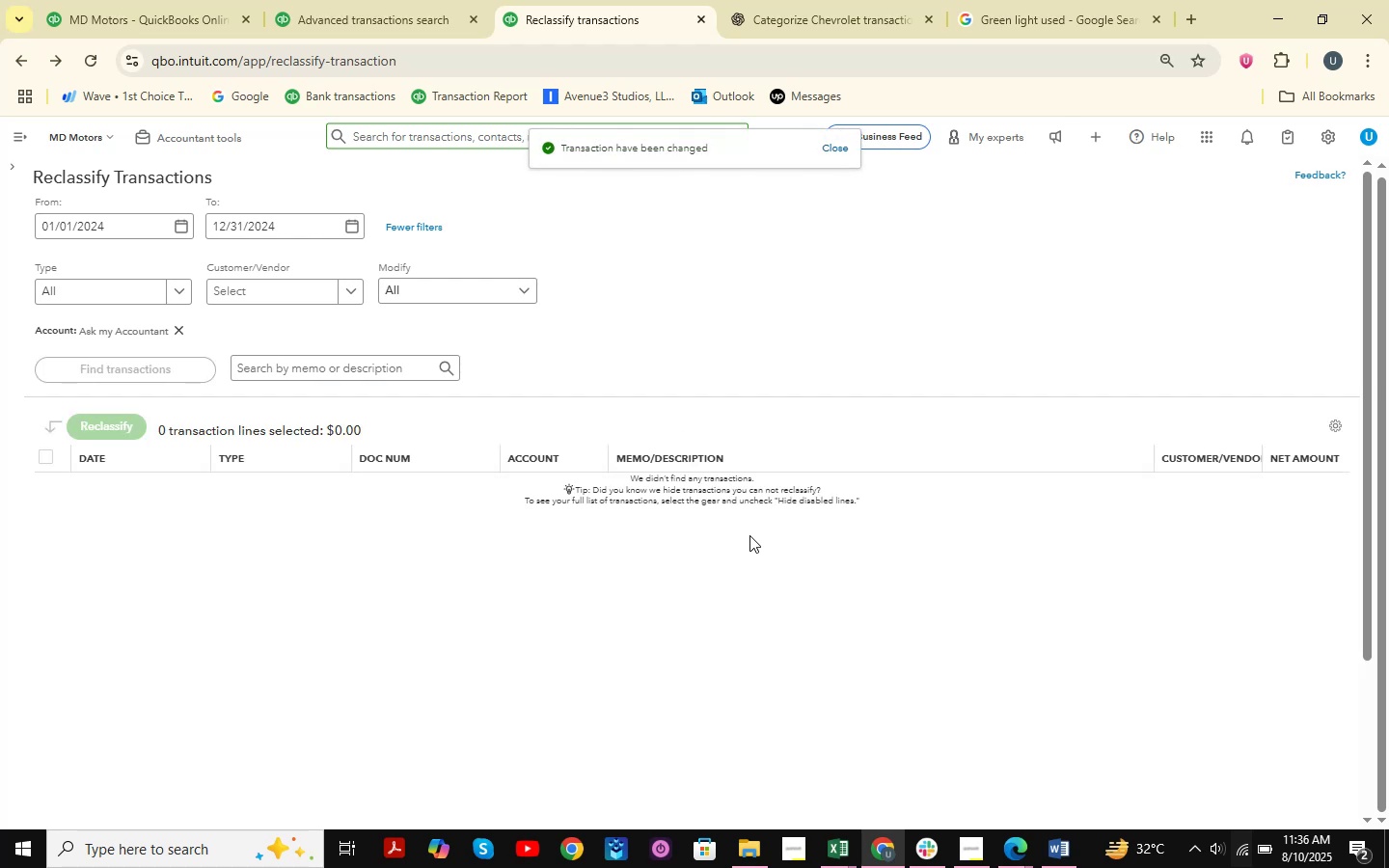 
wait(9.79)
 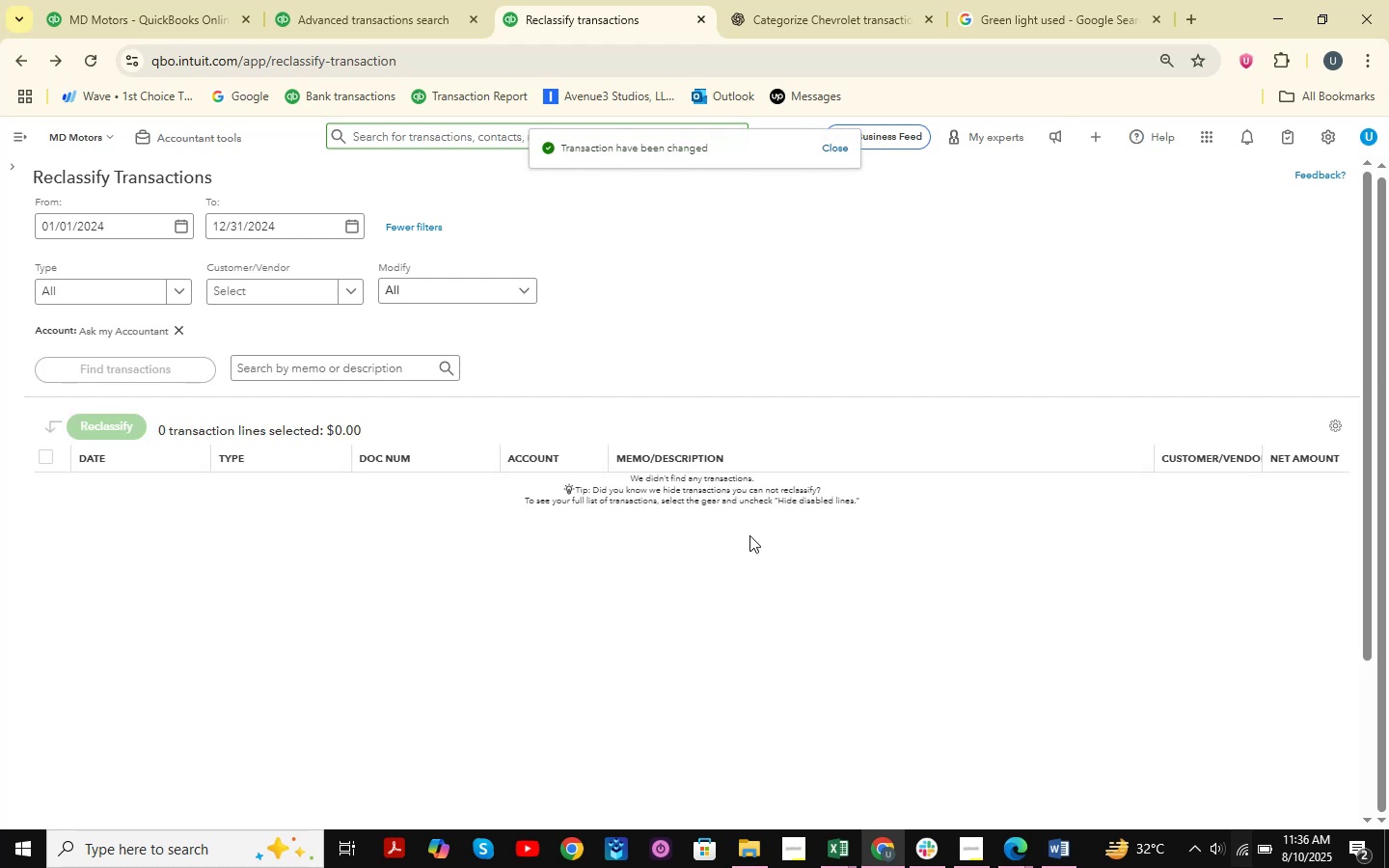 
double_click([356, 0])
 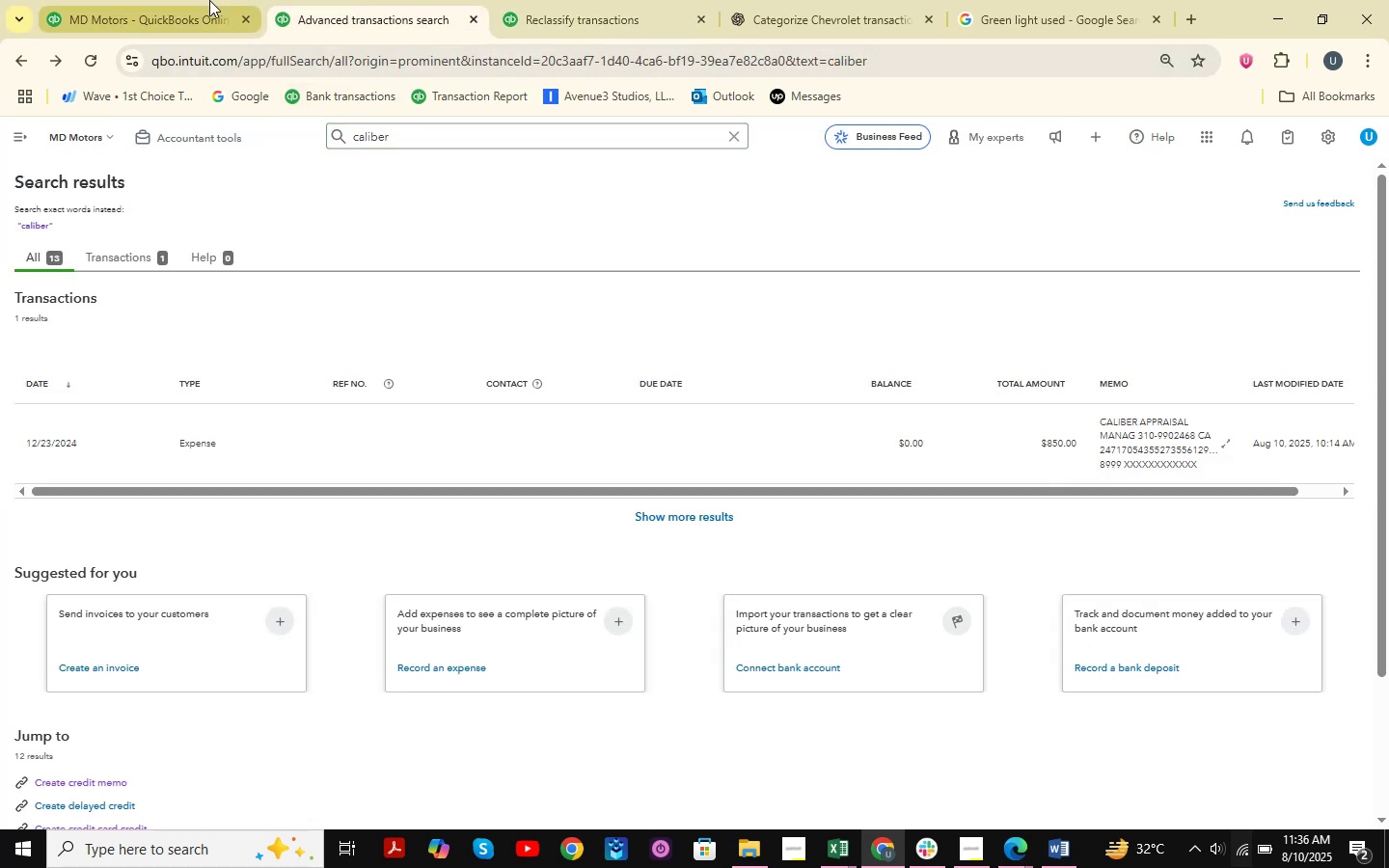 
left_click([137, 0])
 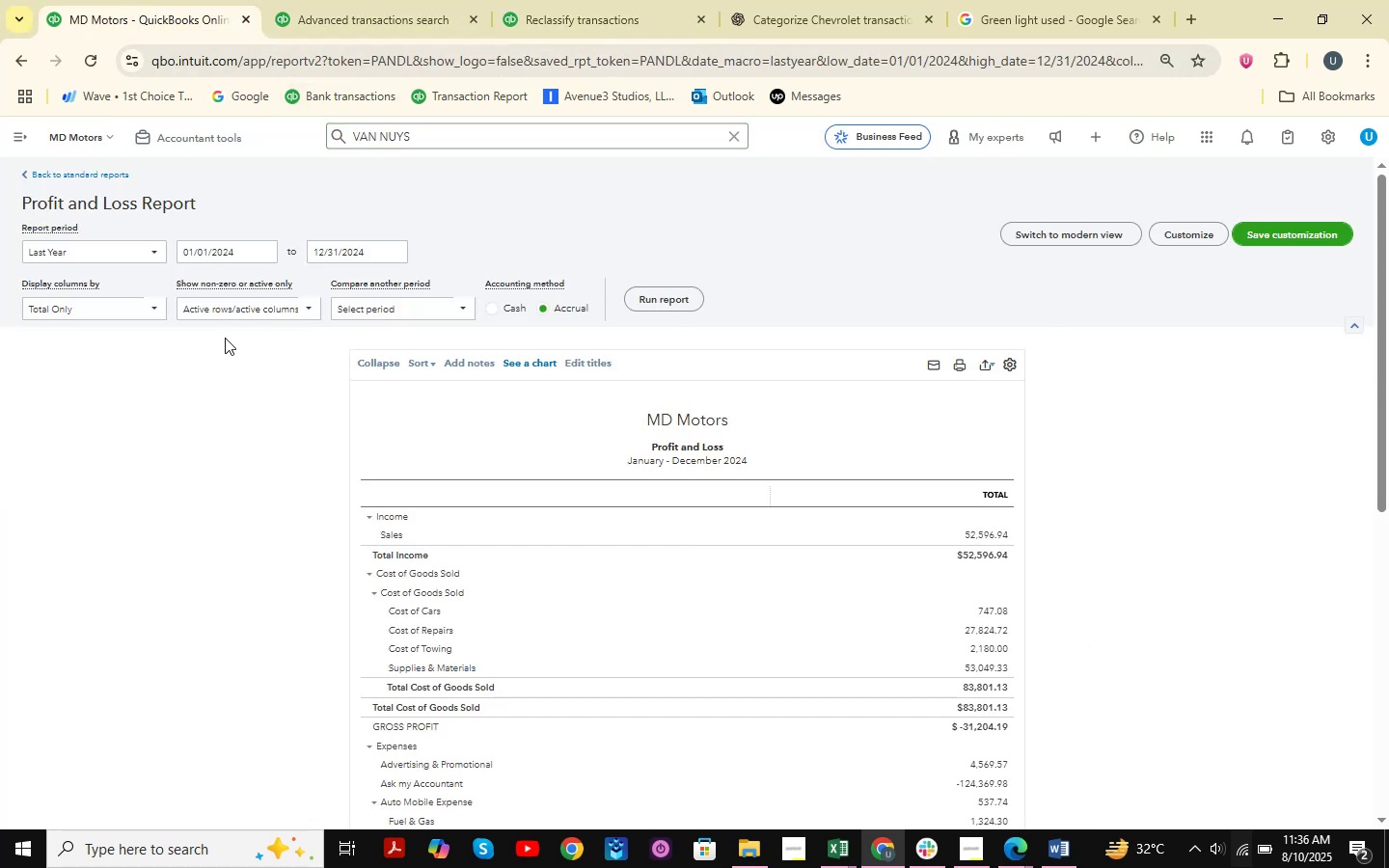 
scroll: coordinate [259, 267], scroll_direction: up, amount: 1.0
 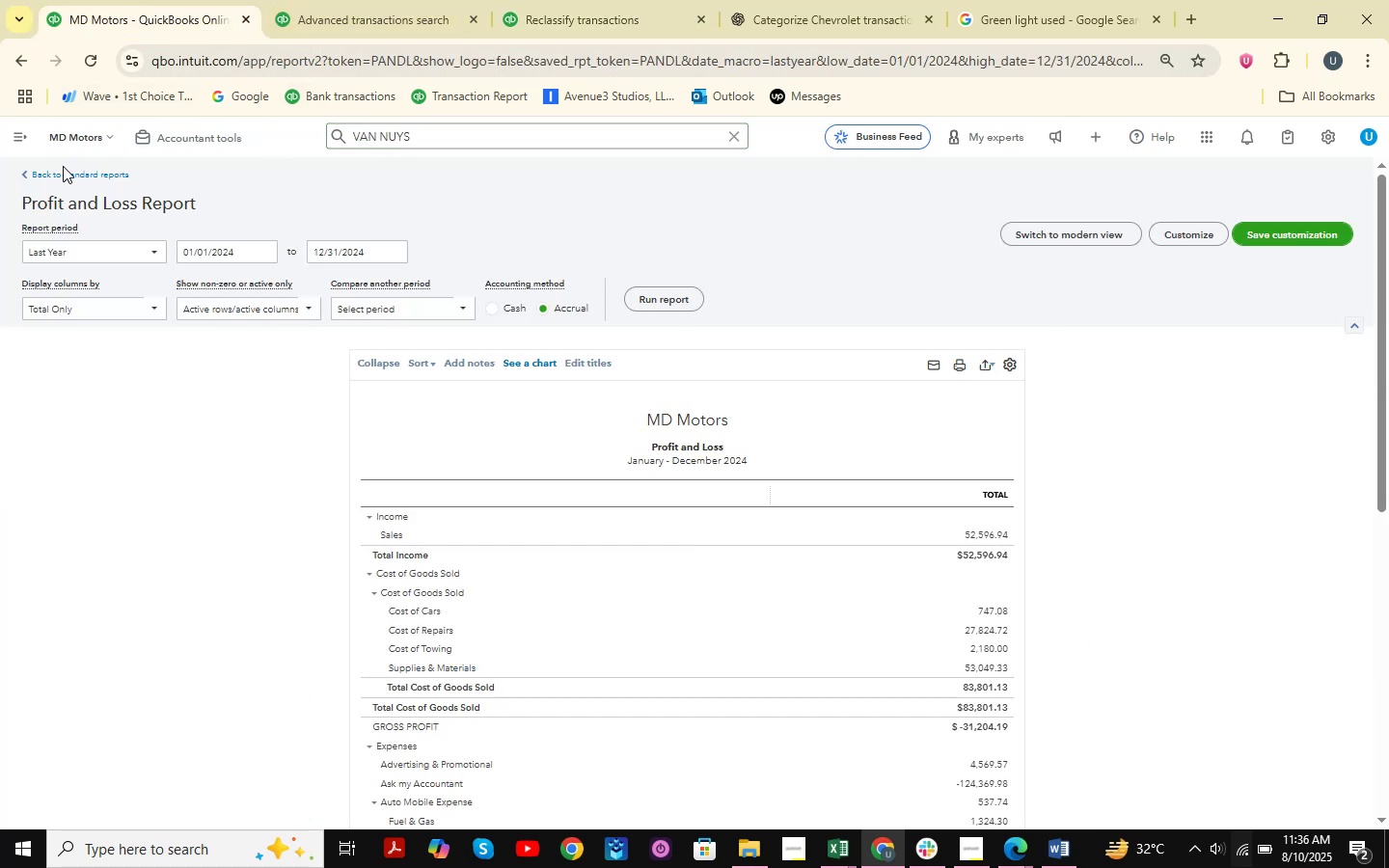 
left_click([27, 140])
 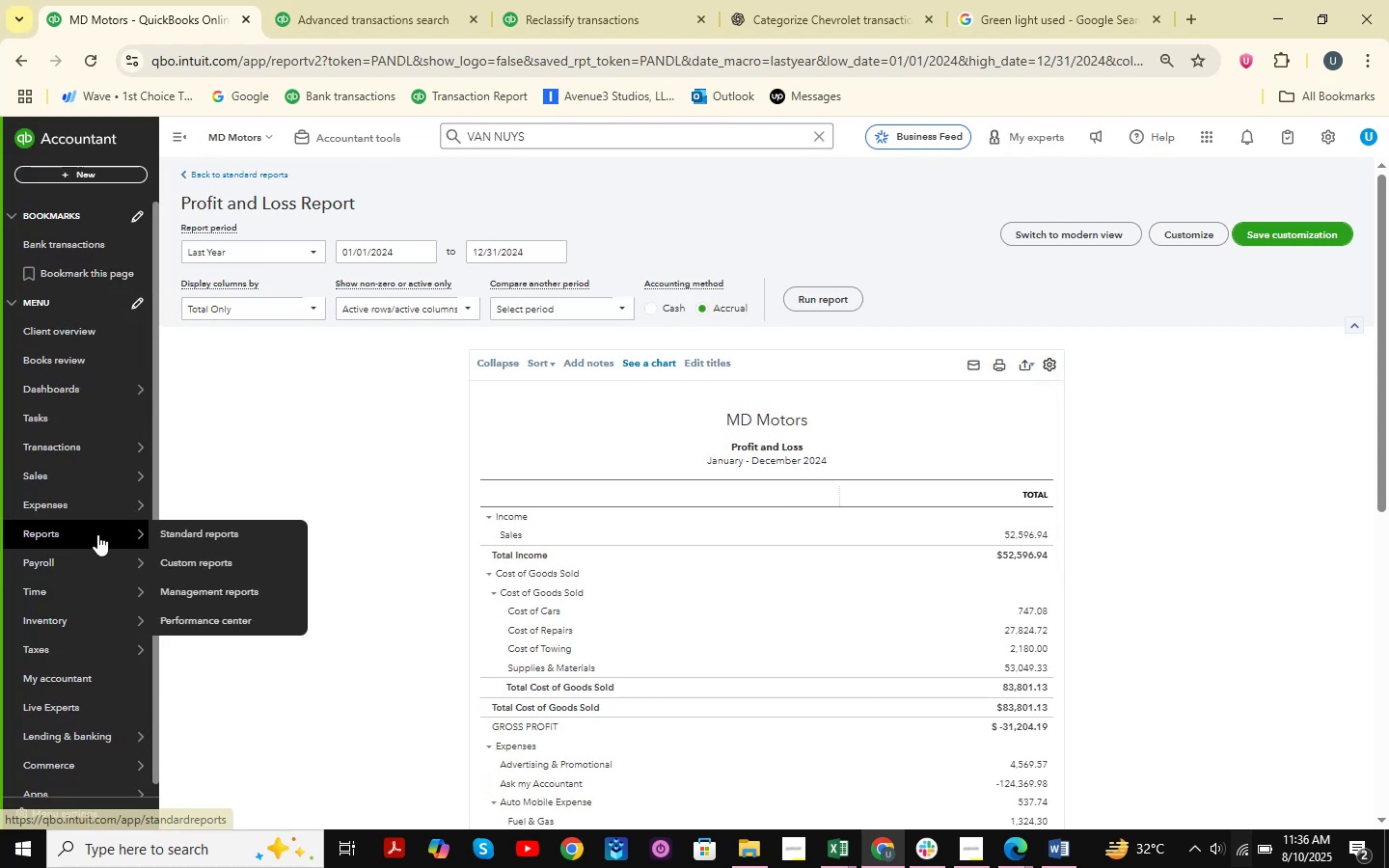 
left_click([173, 539])
 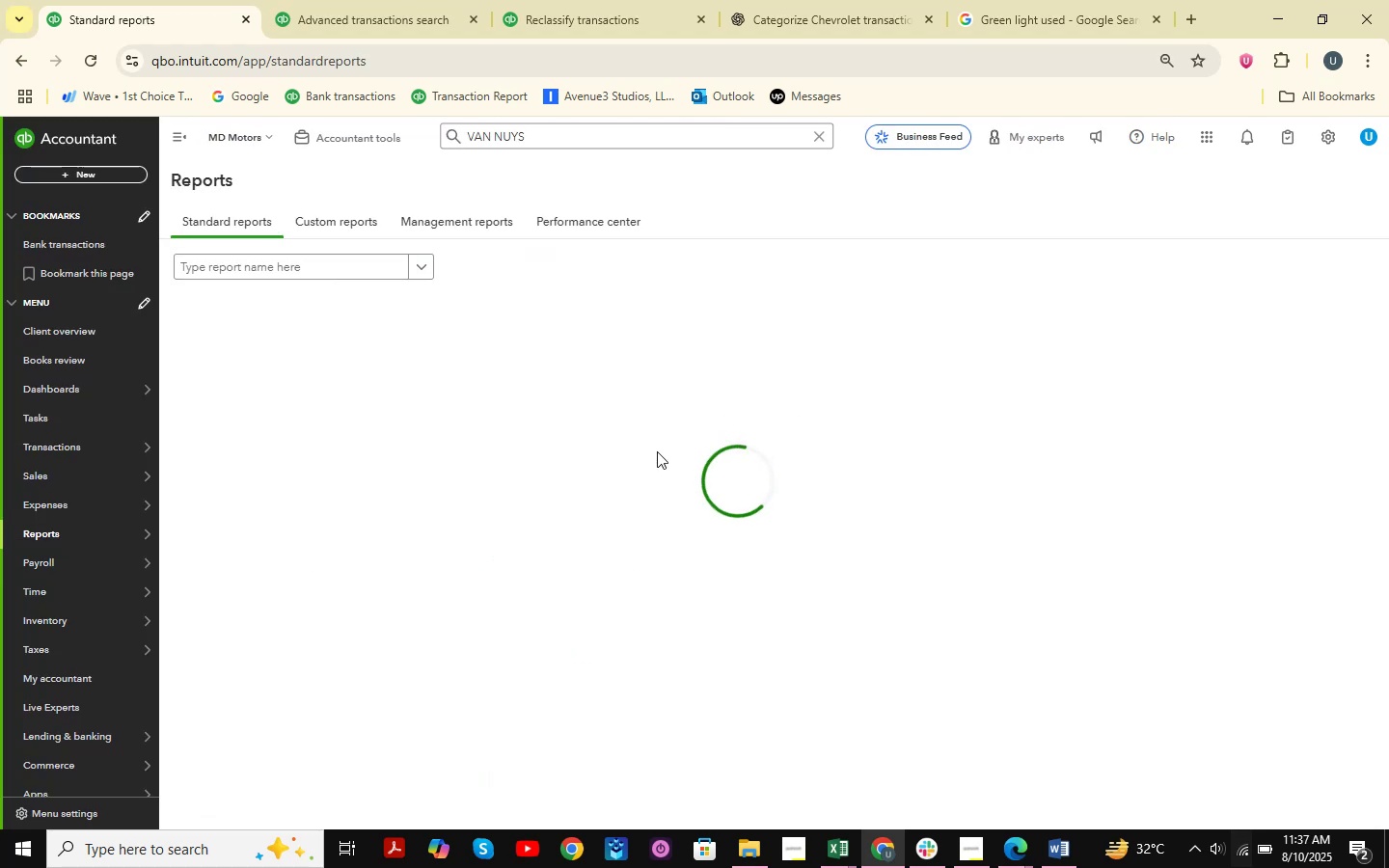 
wait(9.4)
 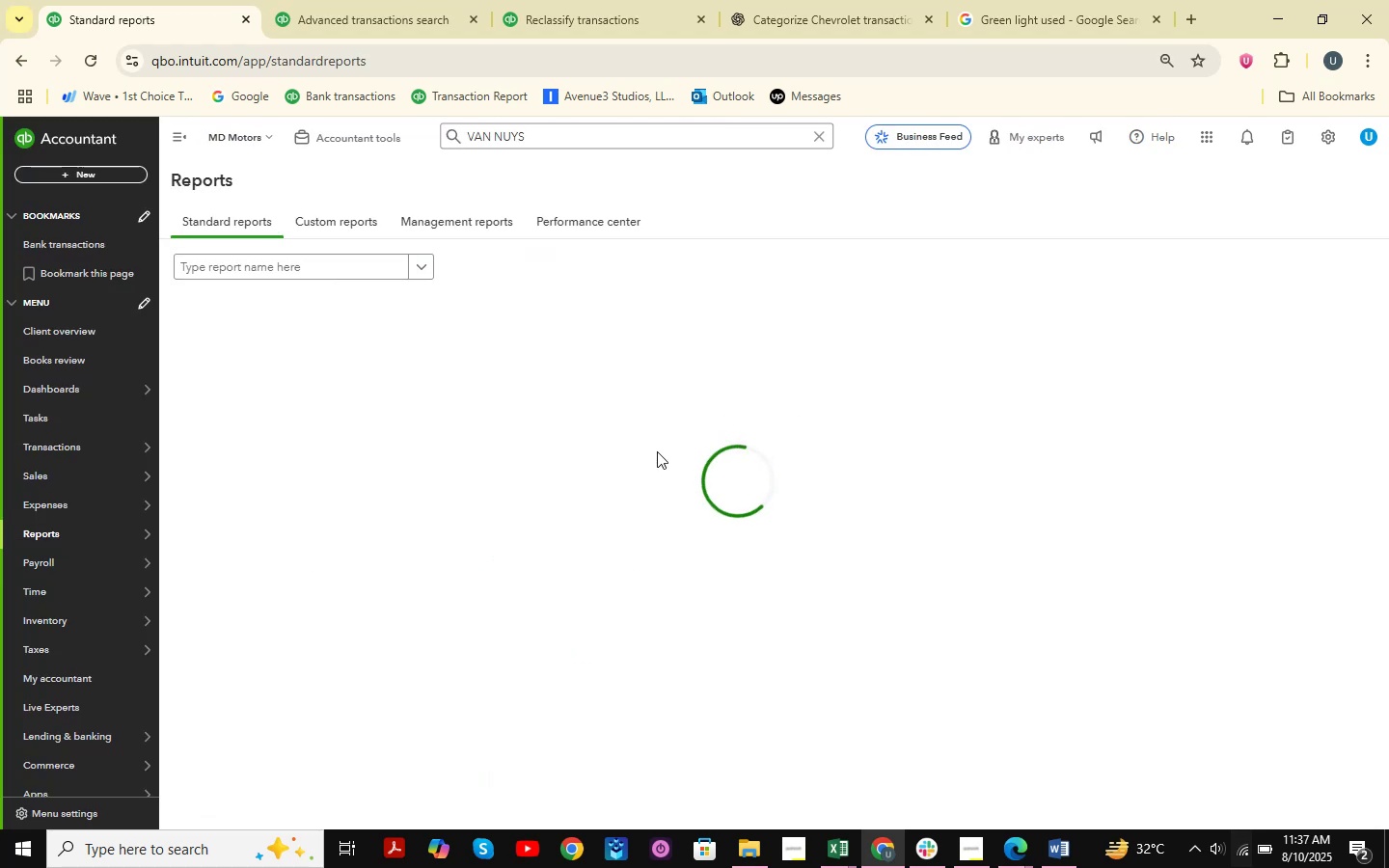 
left_click([247, 377])
 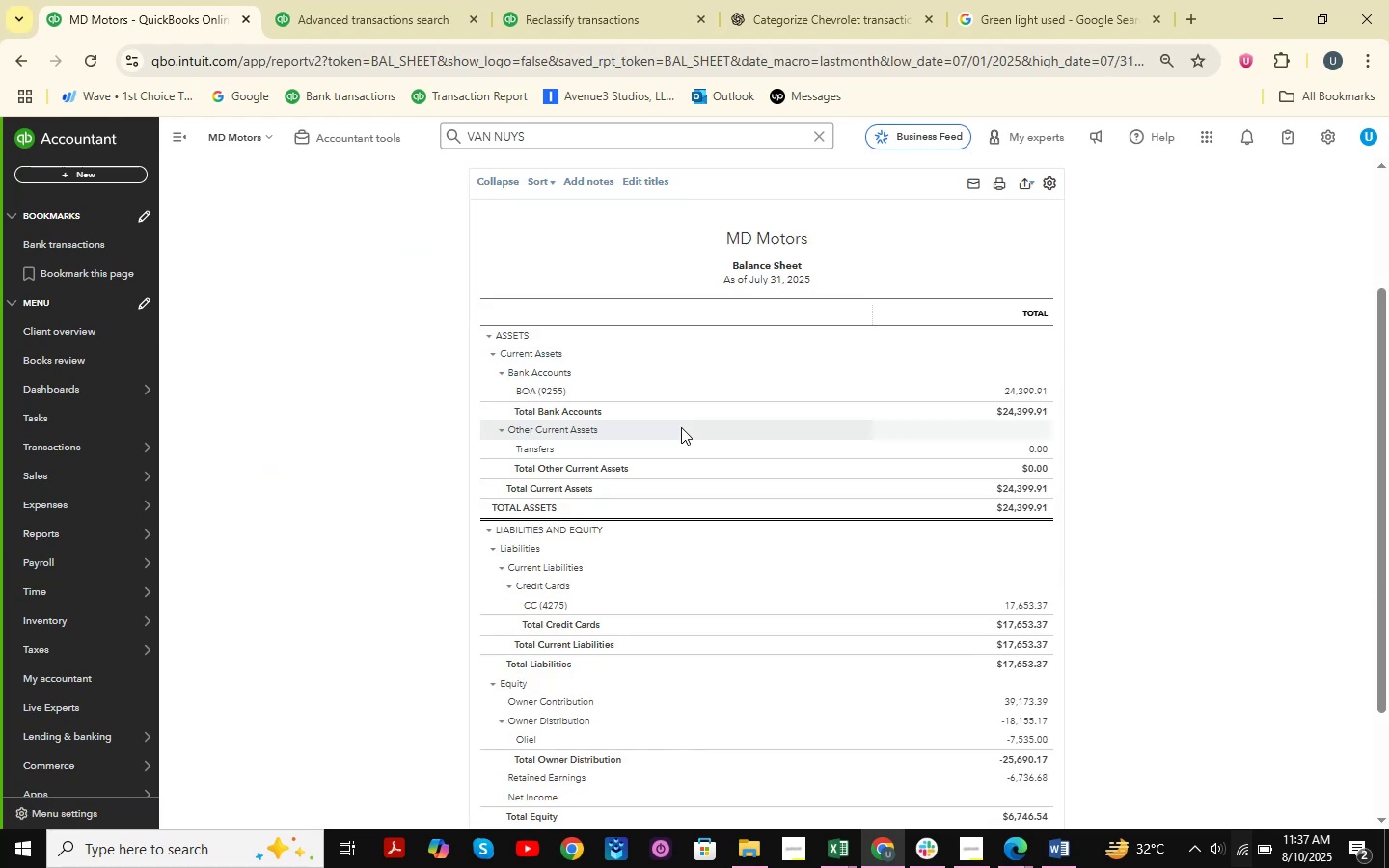 
scroll: coordinate [811, 472], scroll_direction: up, amount: 6.0
 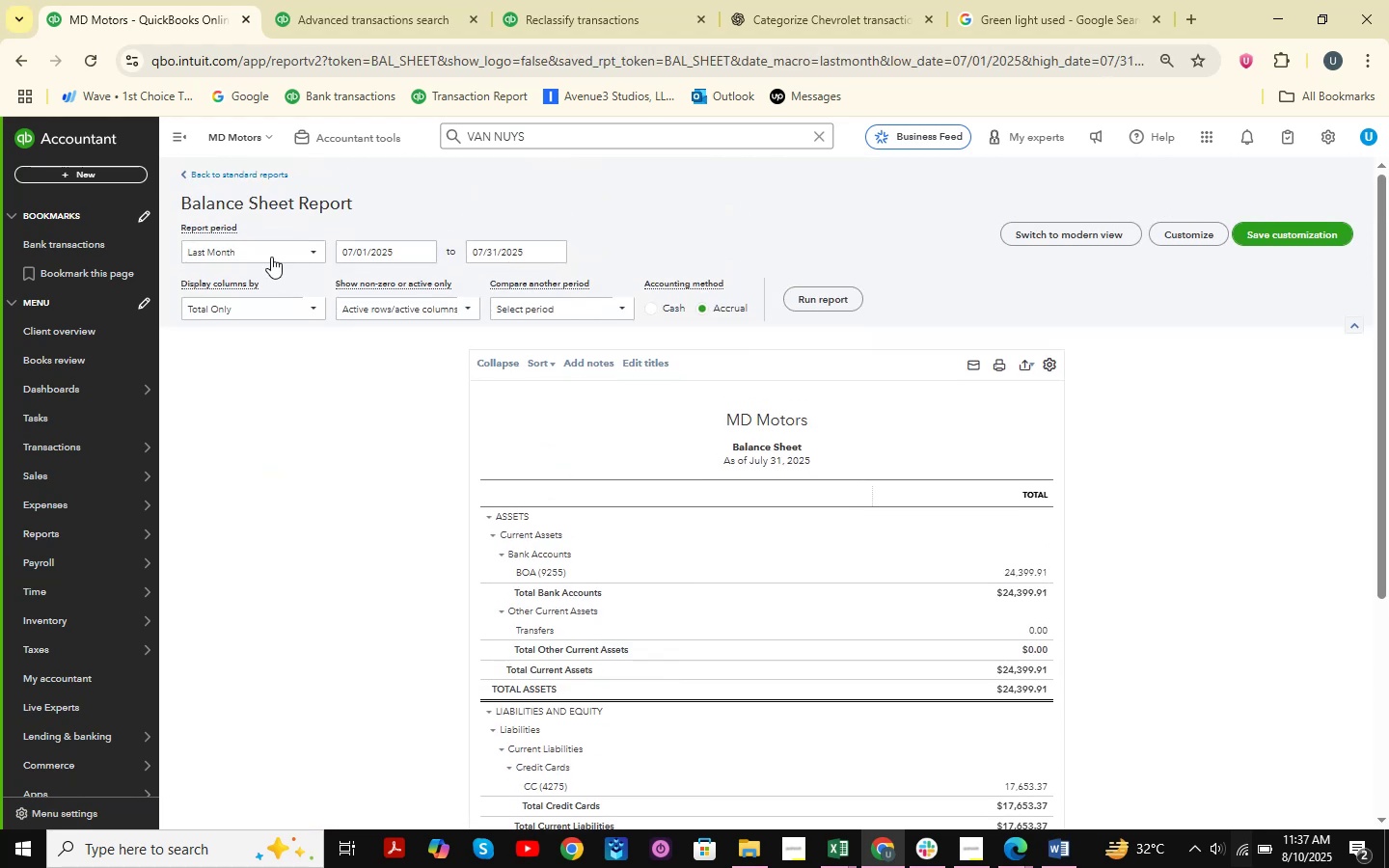 
left_click([271, 257])
 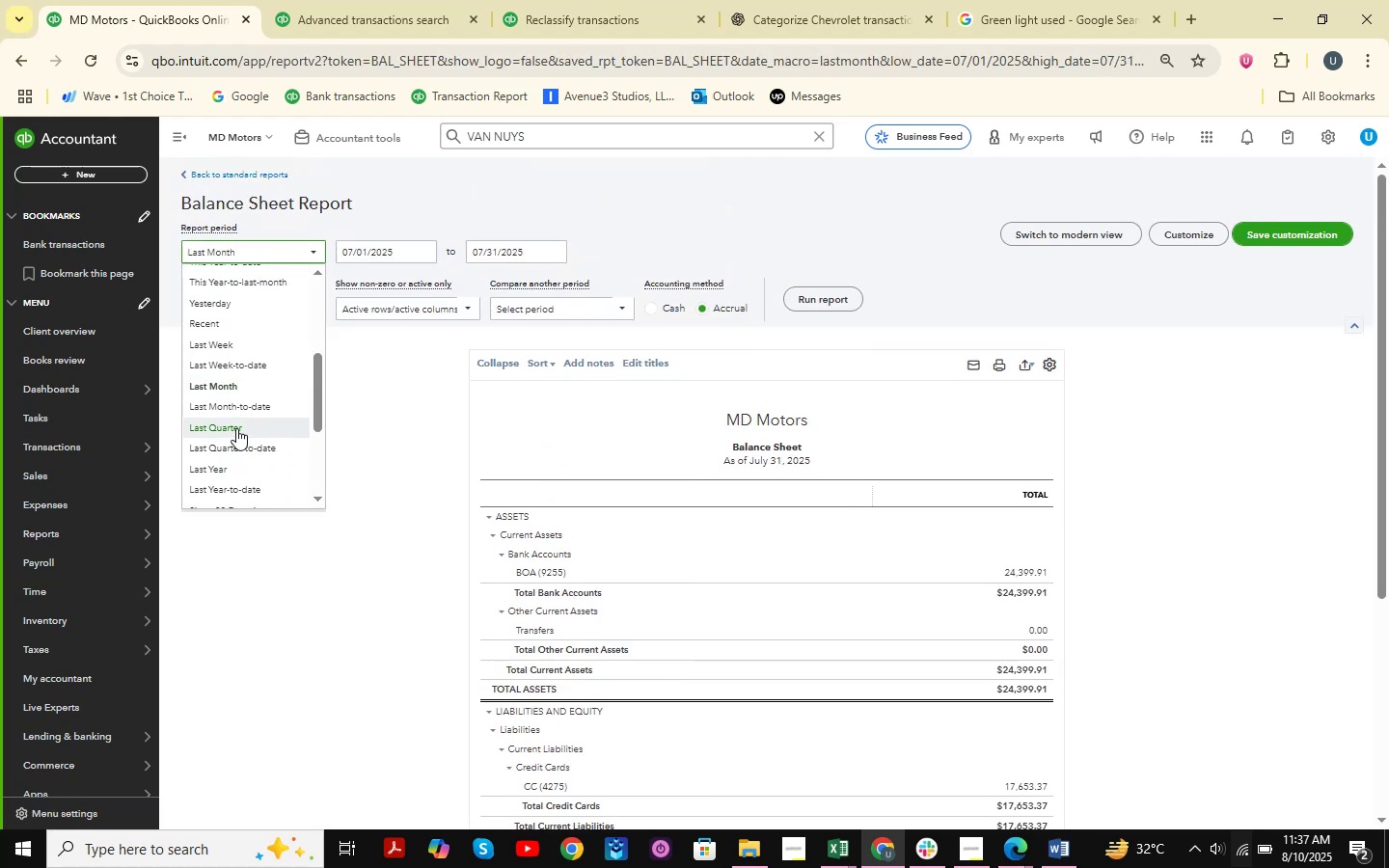 
left_click([232, 468])
 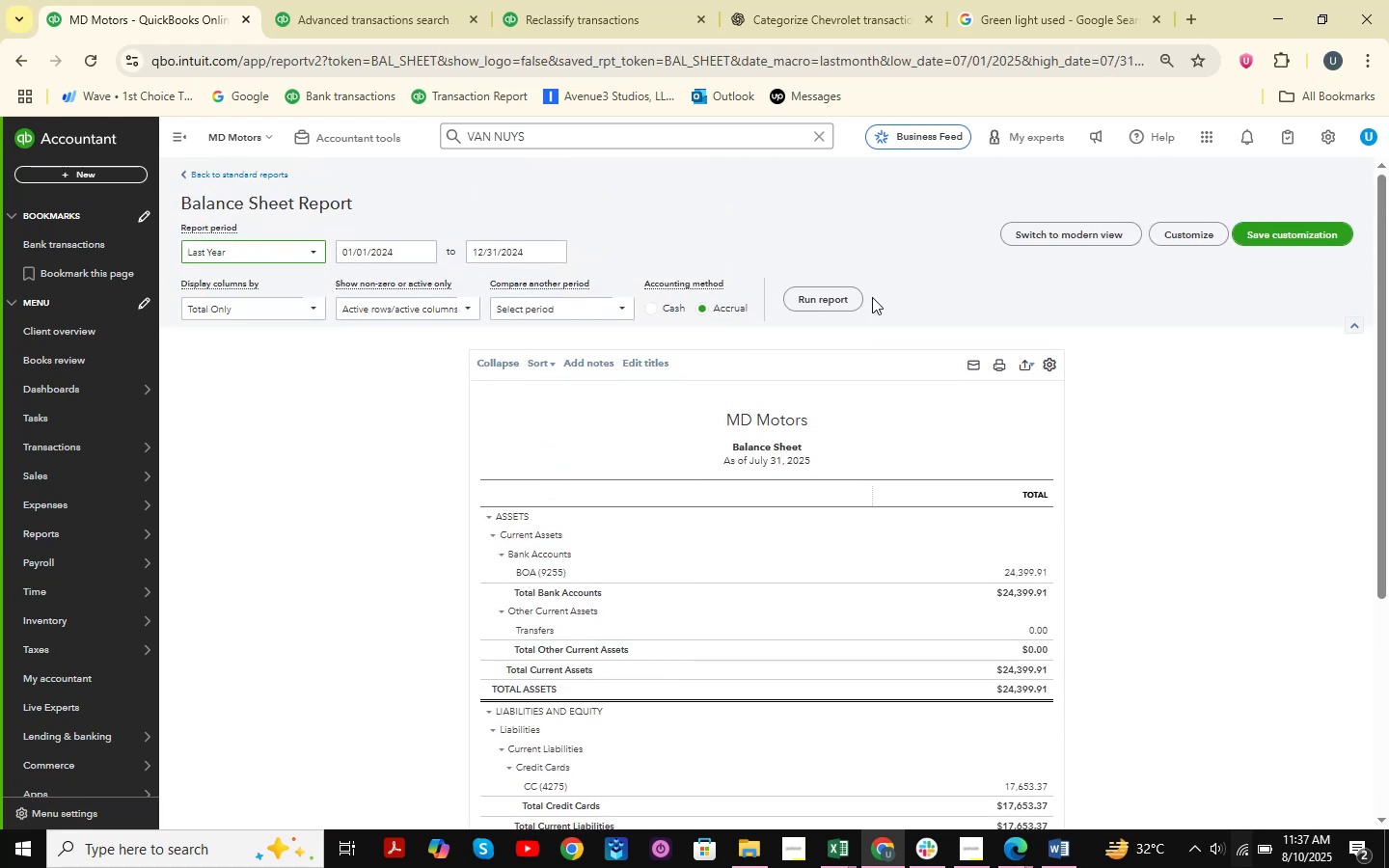 
left_click([834, 297])
 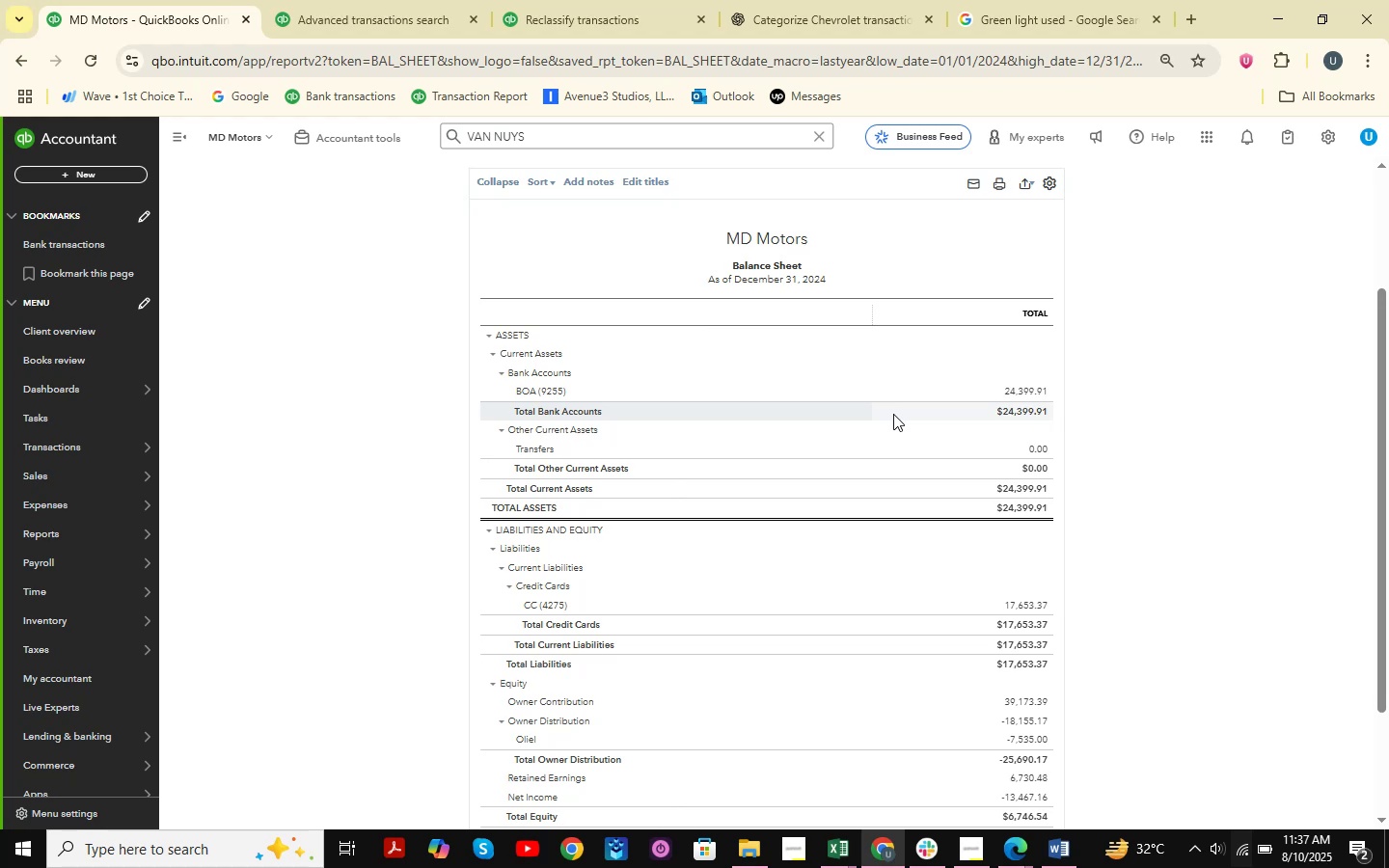 
scroll: coordinate [713, 382], scroll_direction: down, amount: 5.0
 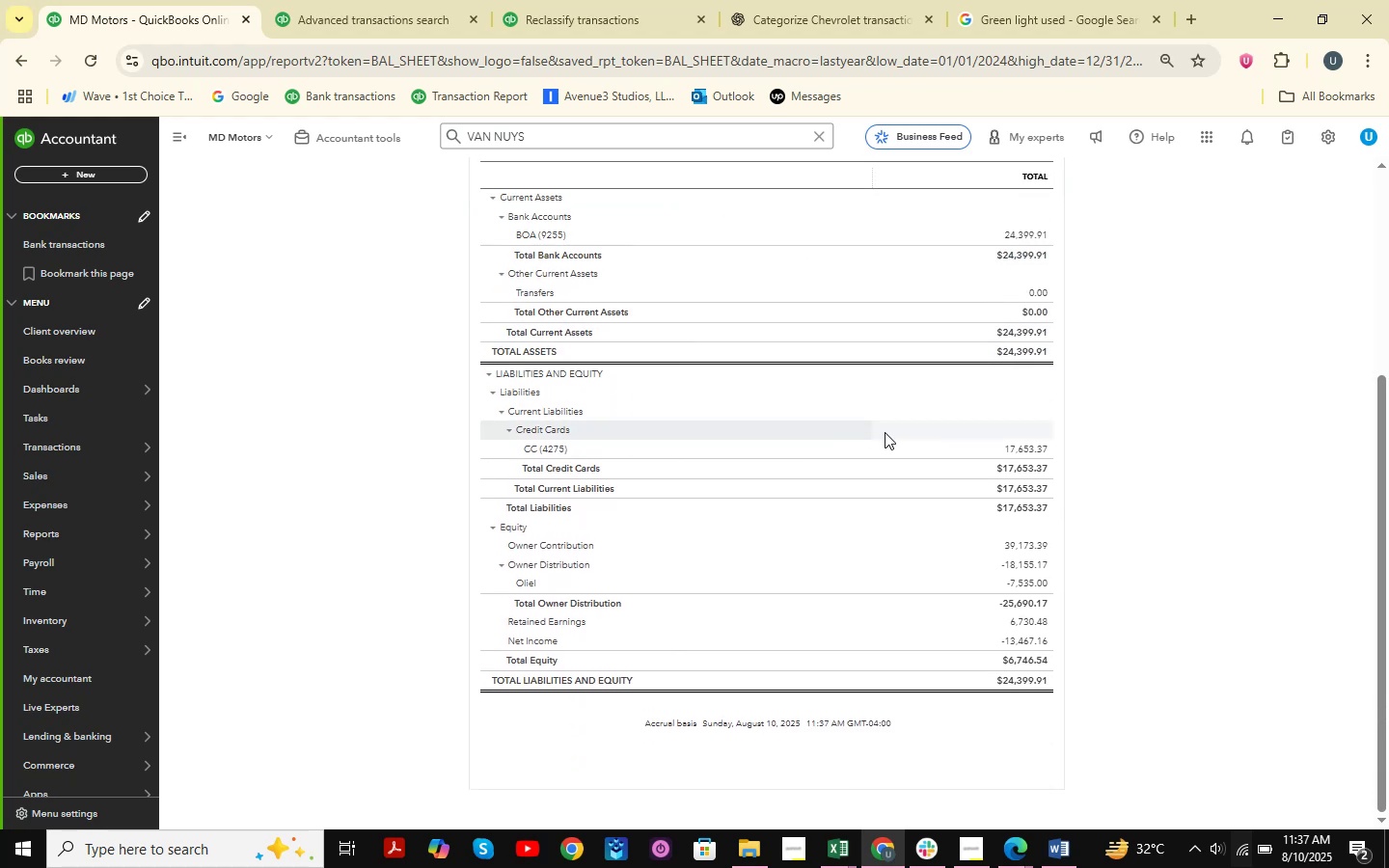 
scroll: coordinate [981, 453], scroll_direction: none, amount: 0.0
 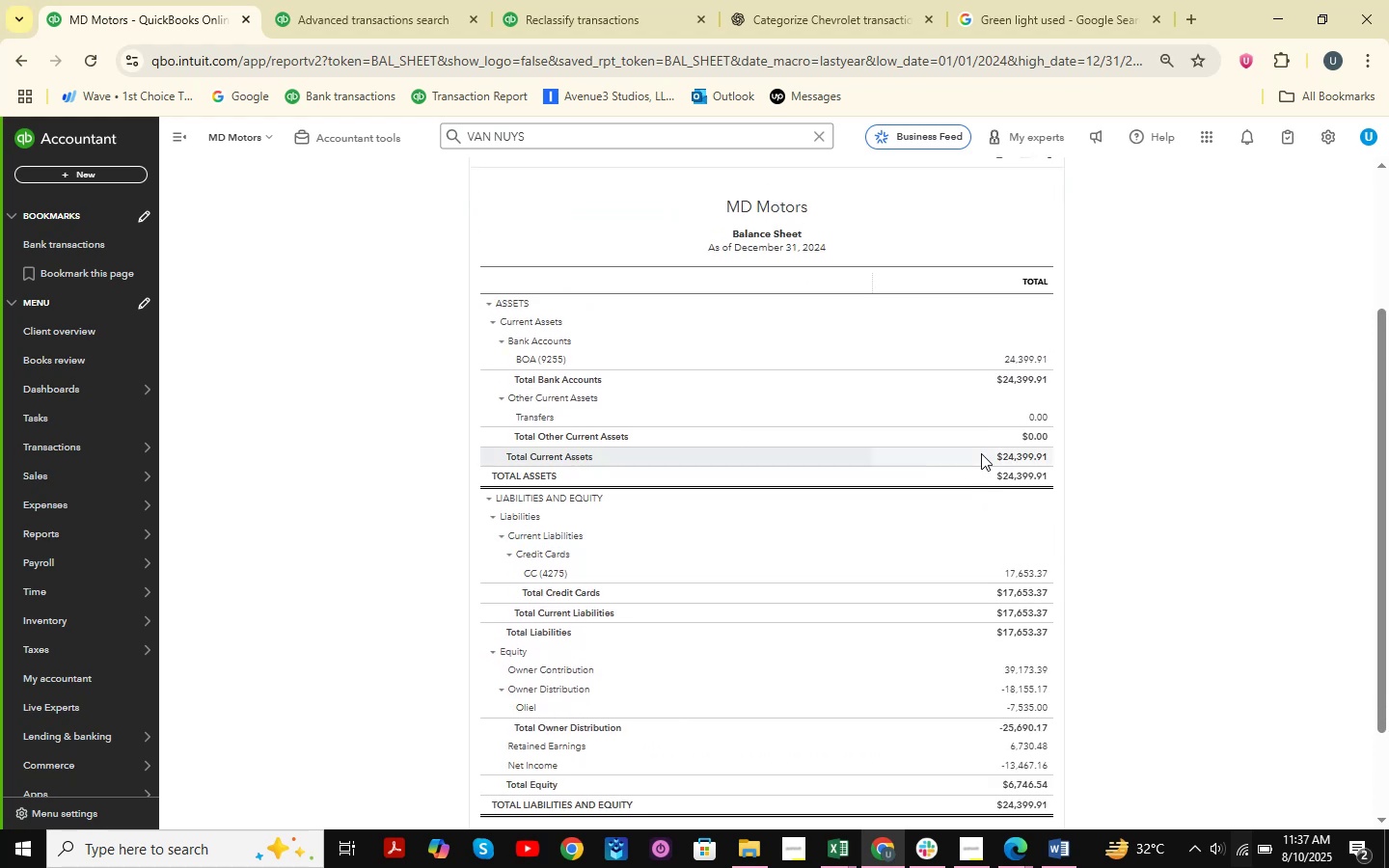 
scroll: coordinate [993, 432], scroll_direction: down, amount: 1.0
 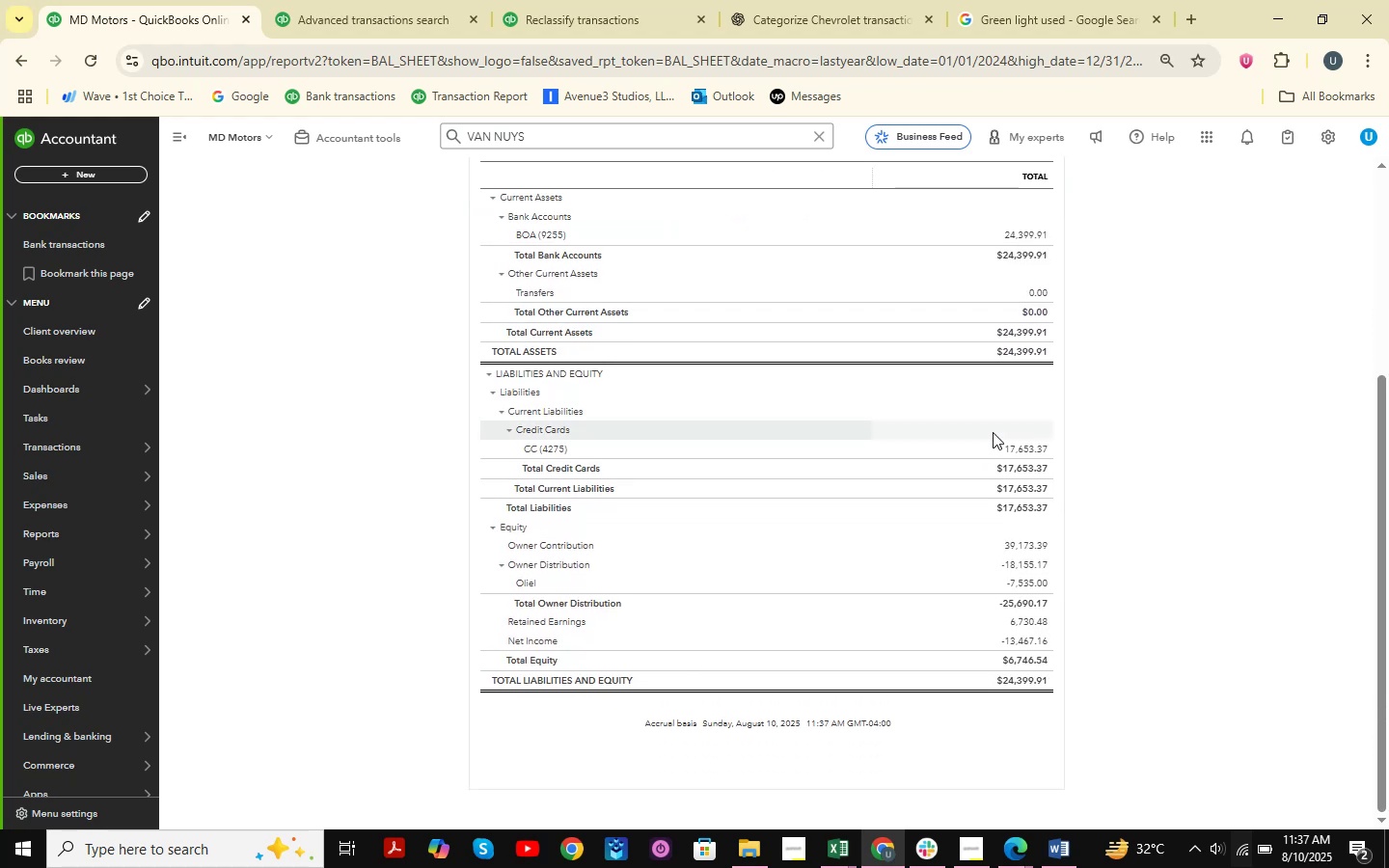 
scroll: coordinate [993, 432], scroll_direction: up, amount: 1.0
 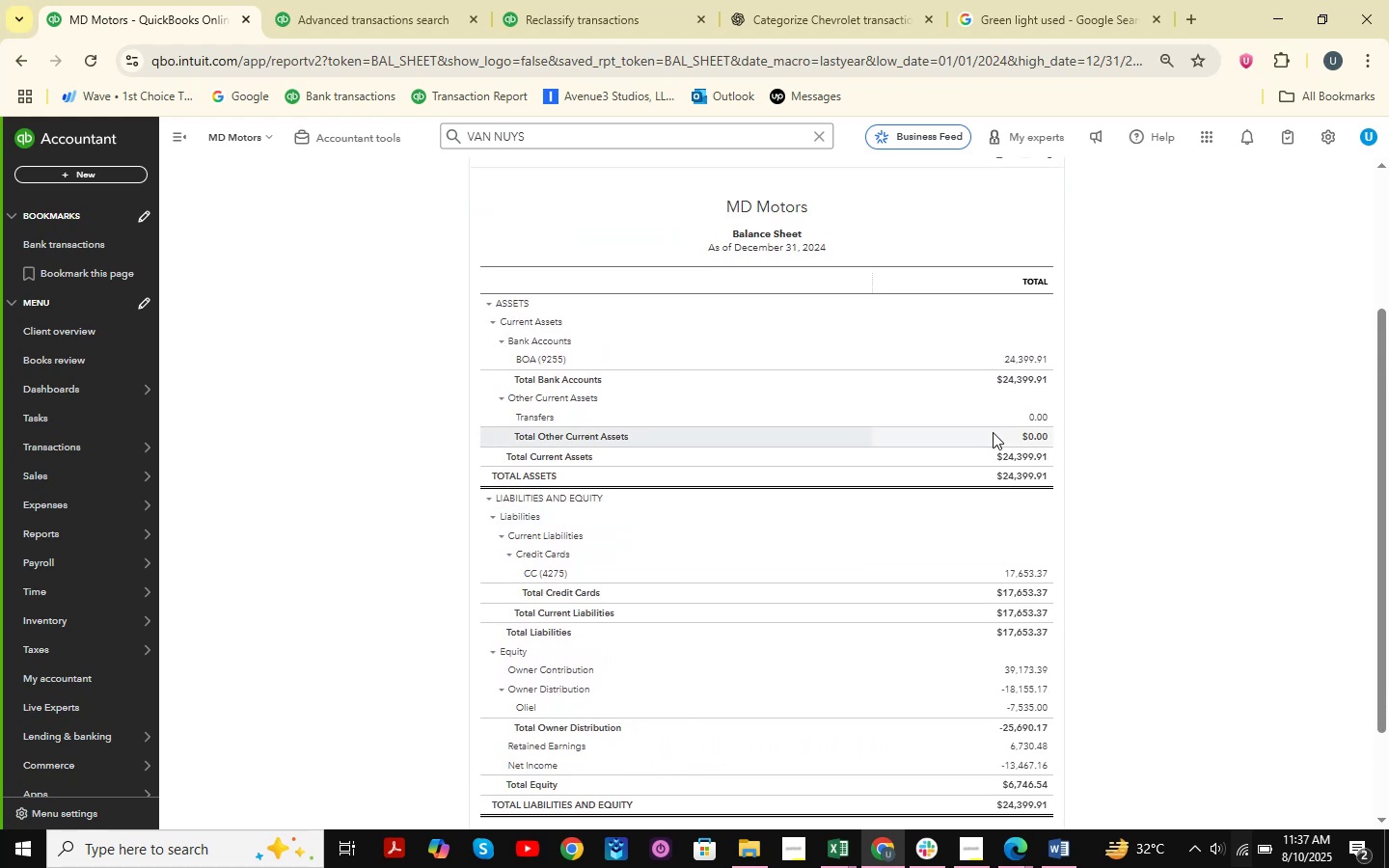 
key(Meta+MetaLeft)
 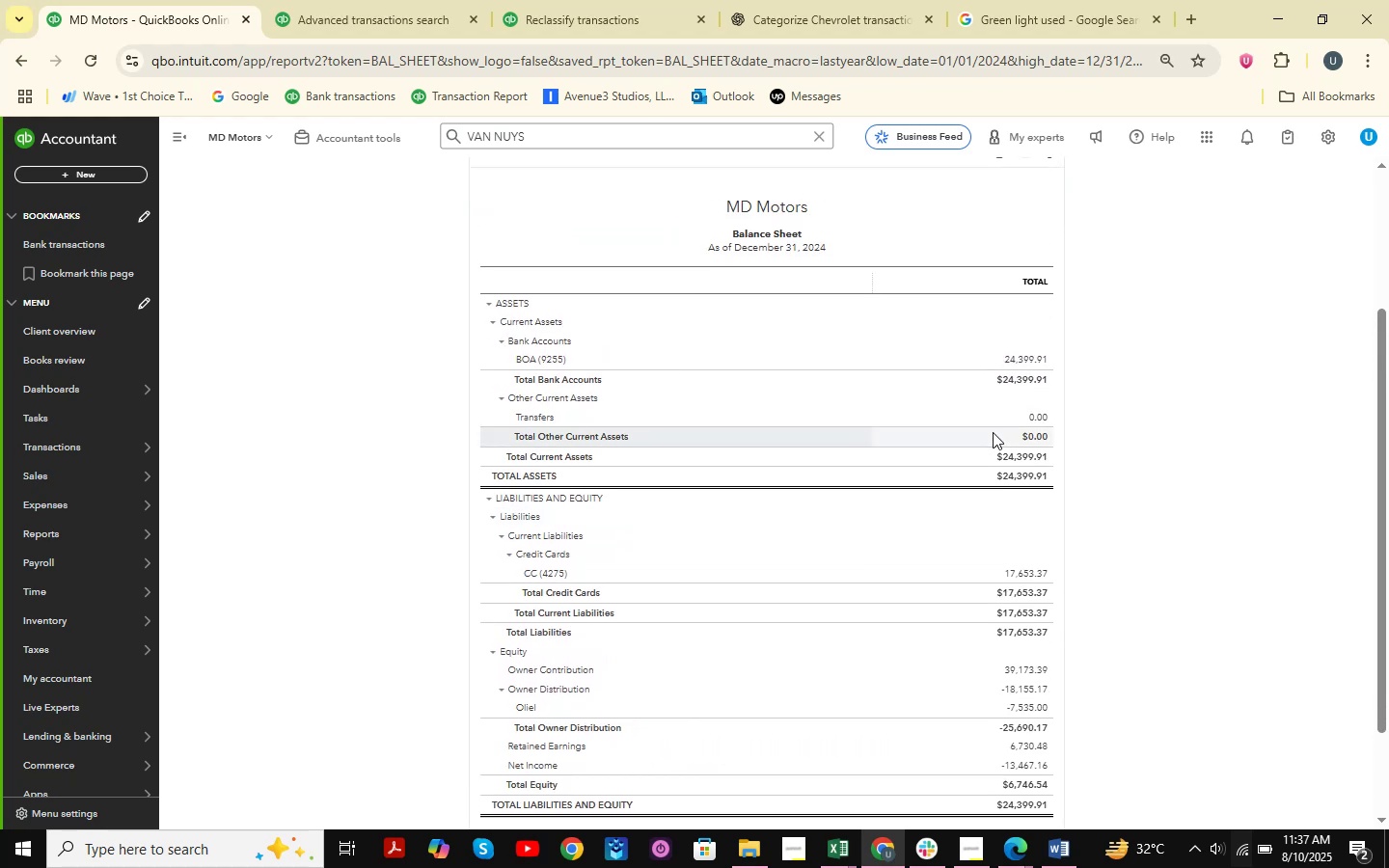 
key(Meta+Shift+ShiftLeft)
 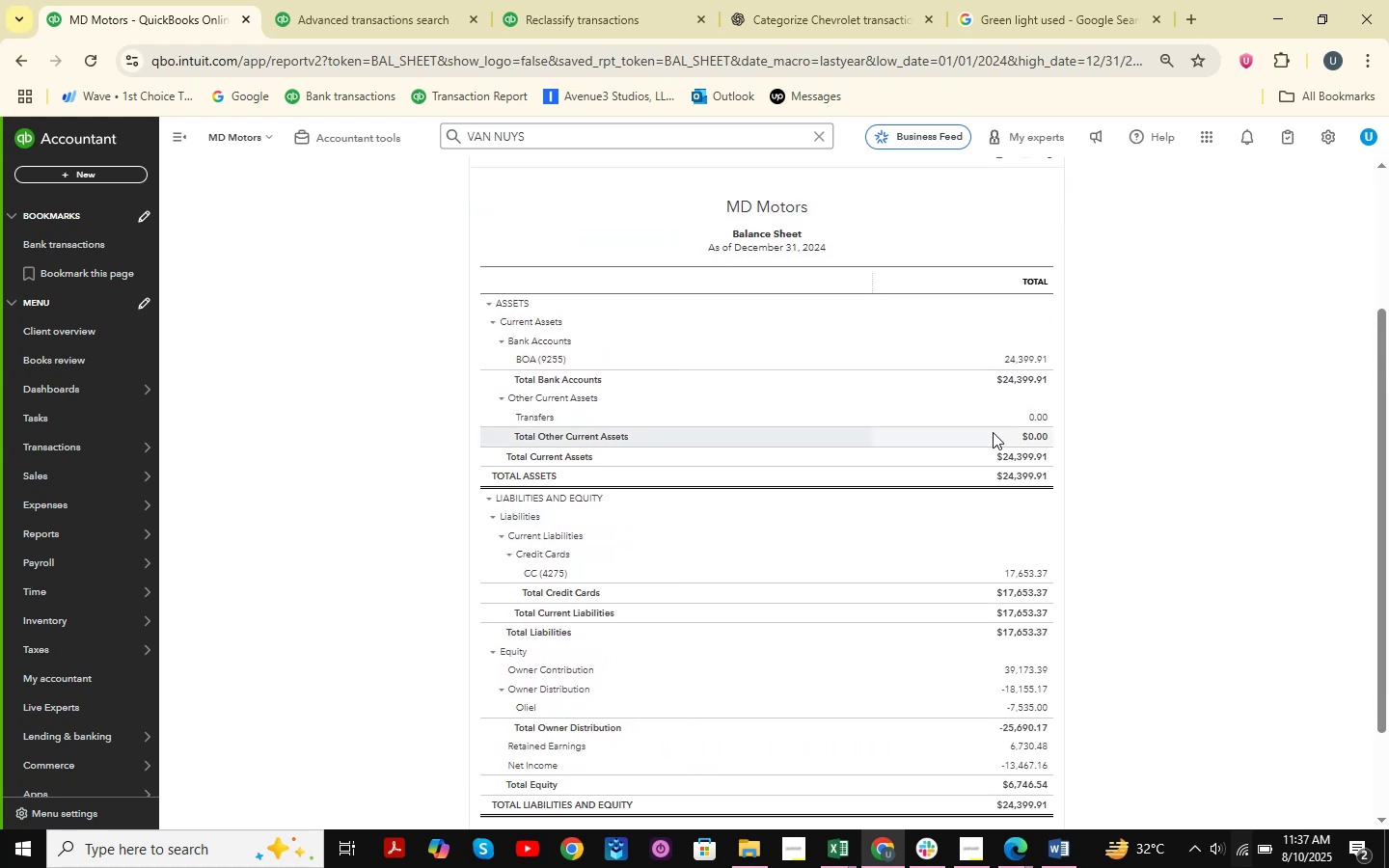 
key(Meta+Shift+S)
 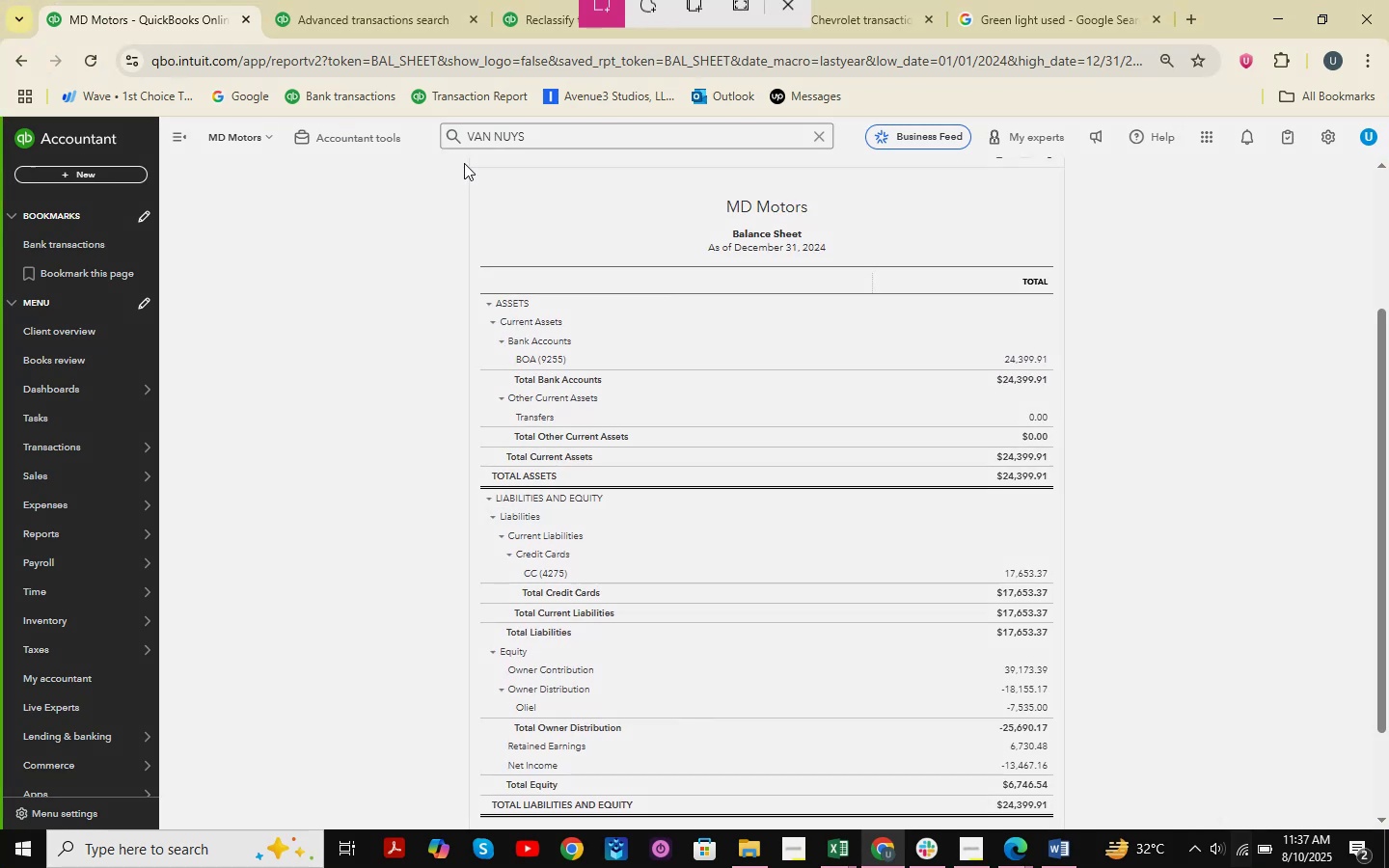 
left_click_drag(start_coordinate=[462, 163], to_coordinate=[1068, 823])
 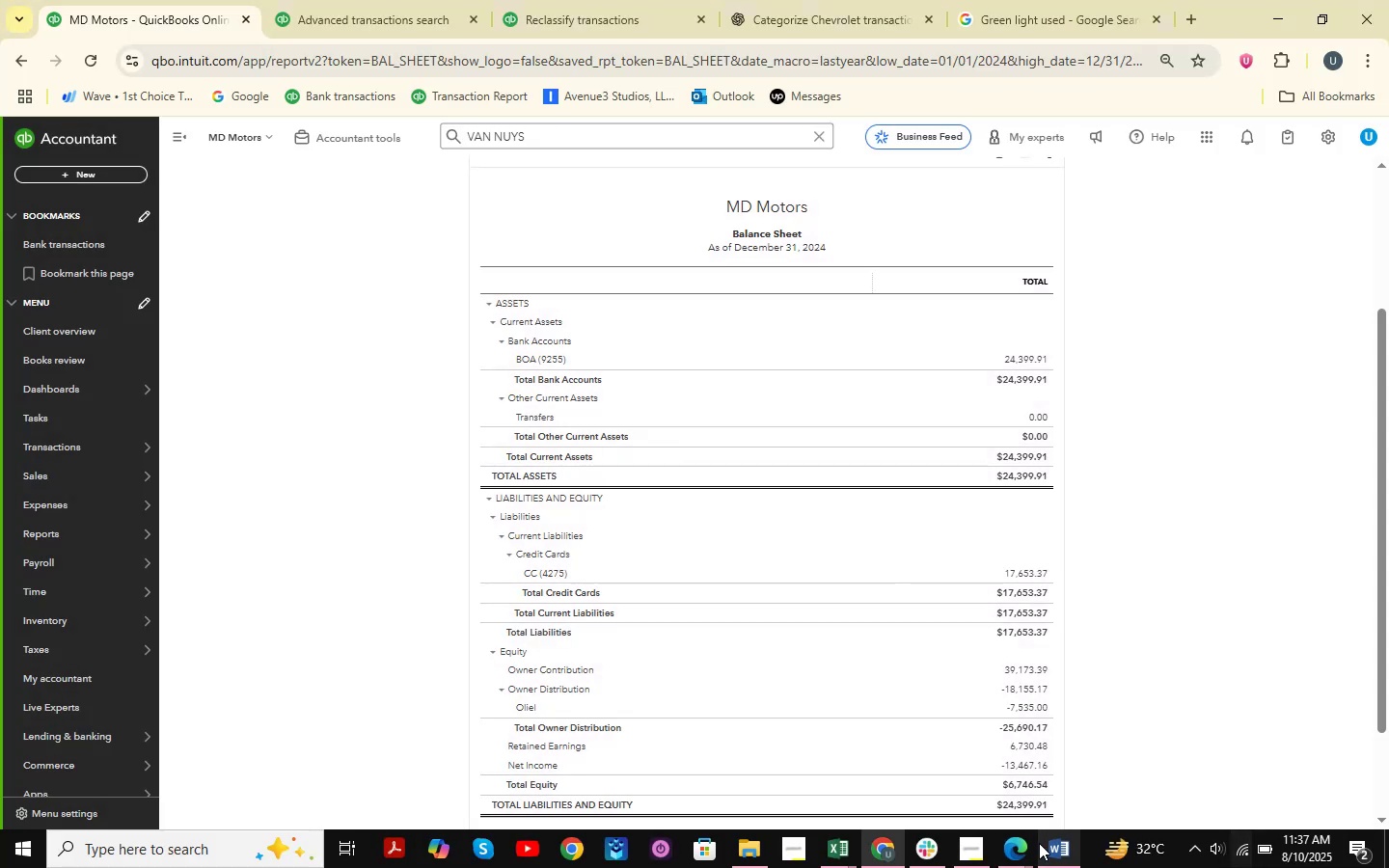 
left_click([1052, 844])
 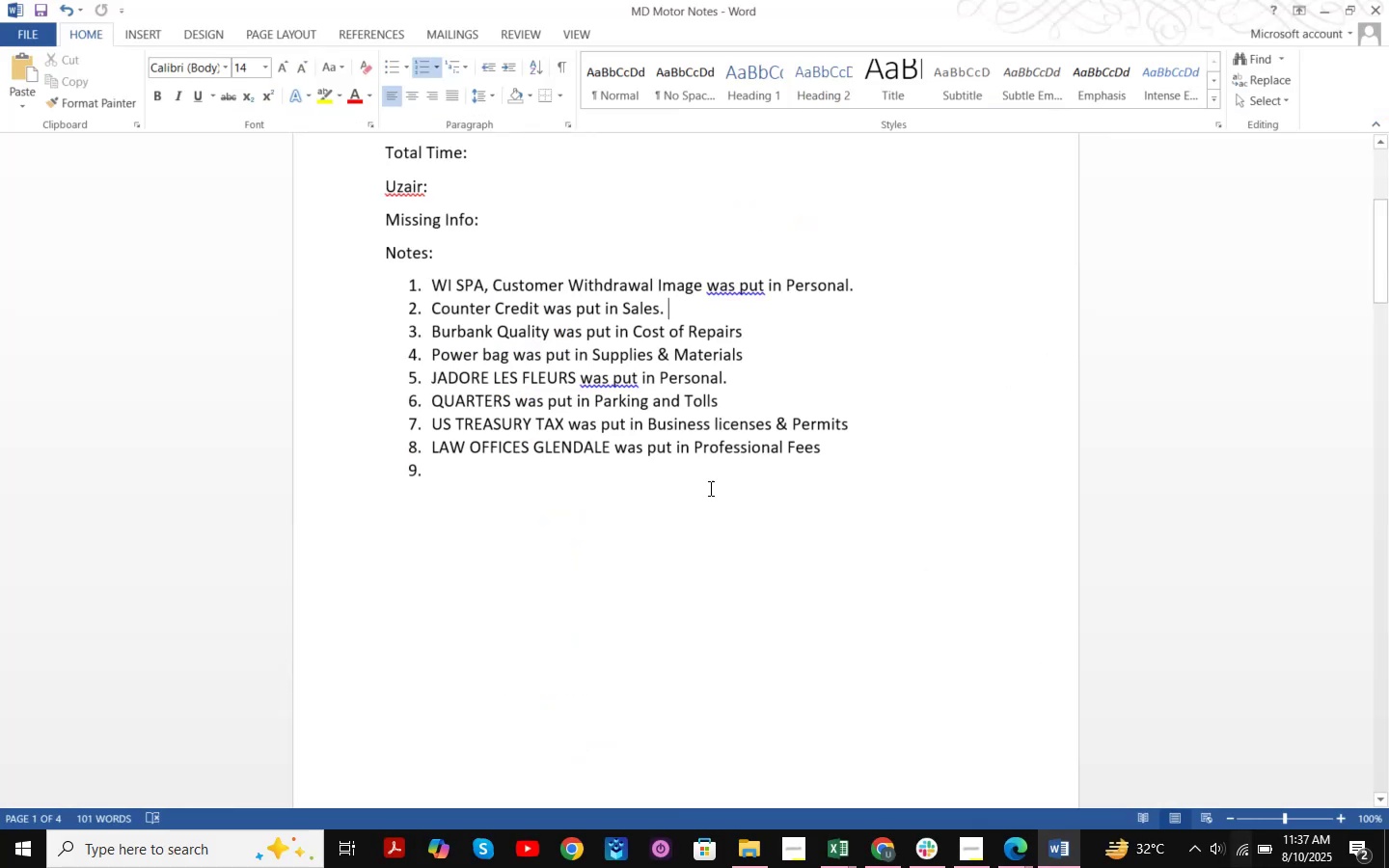 
scroll: coordinate [640, 490], scroll_direction: down, amount: 12.0
 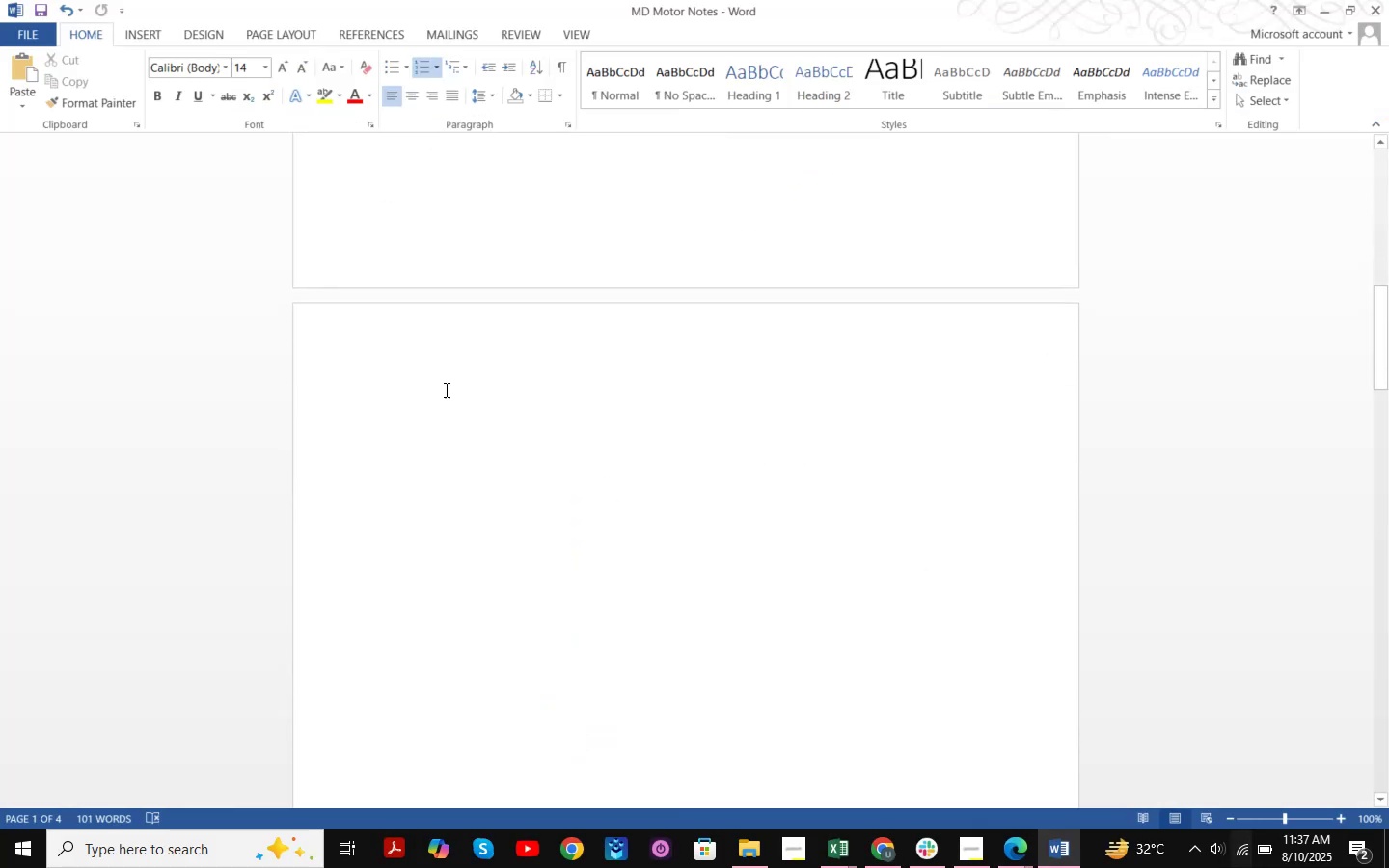 
left_click([445, 372])
 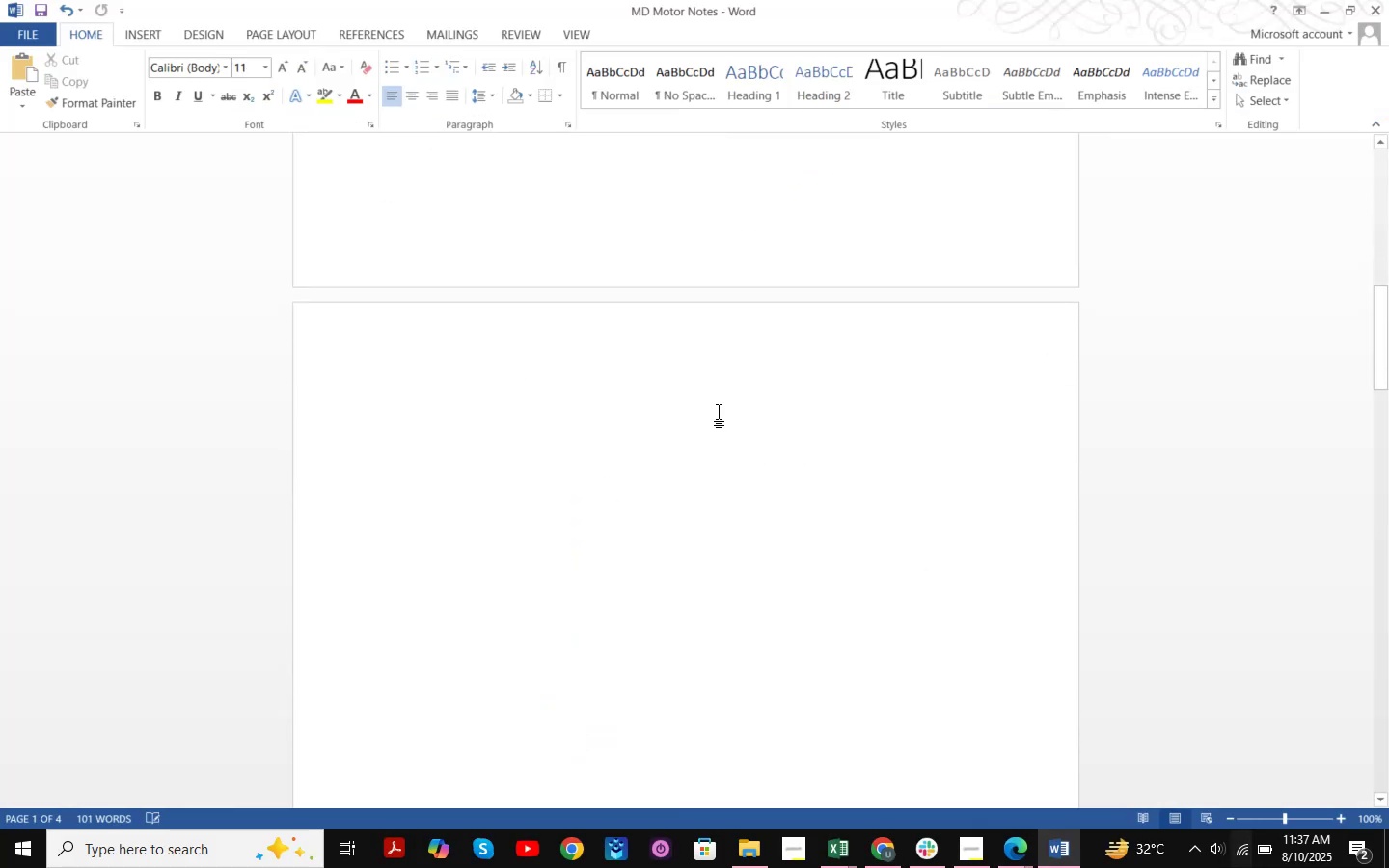 
key(Control+V)
 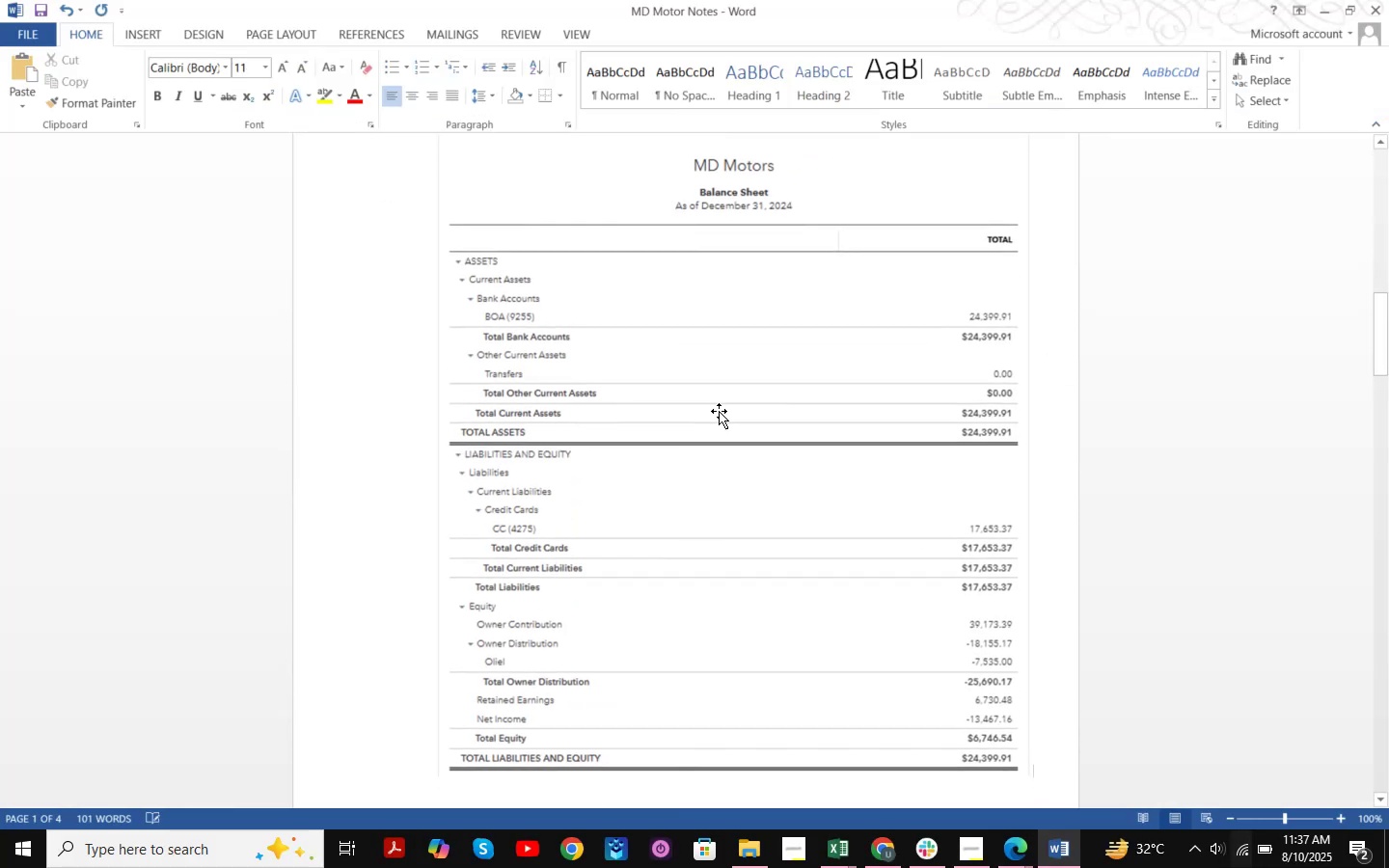 
scroll: coordinate [719, 411], scroll_direction: down, amount: 6.0
 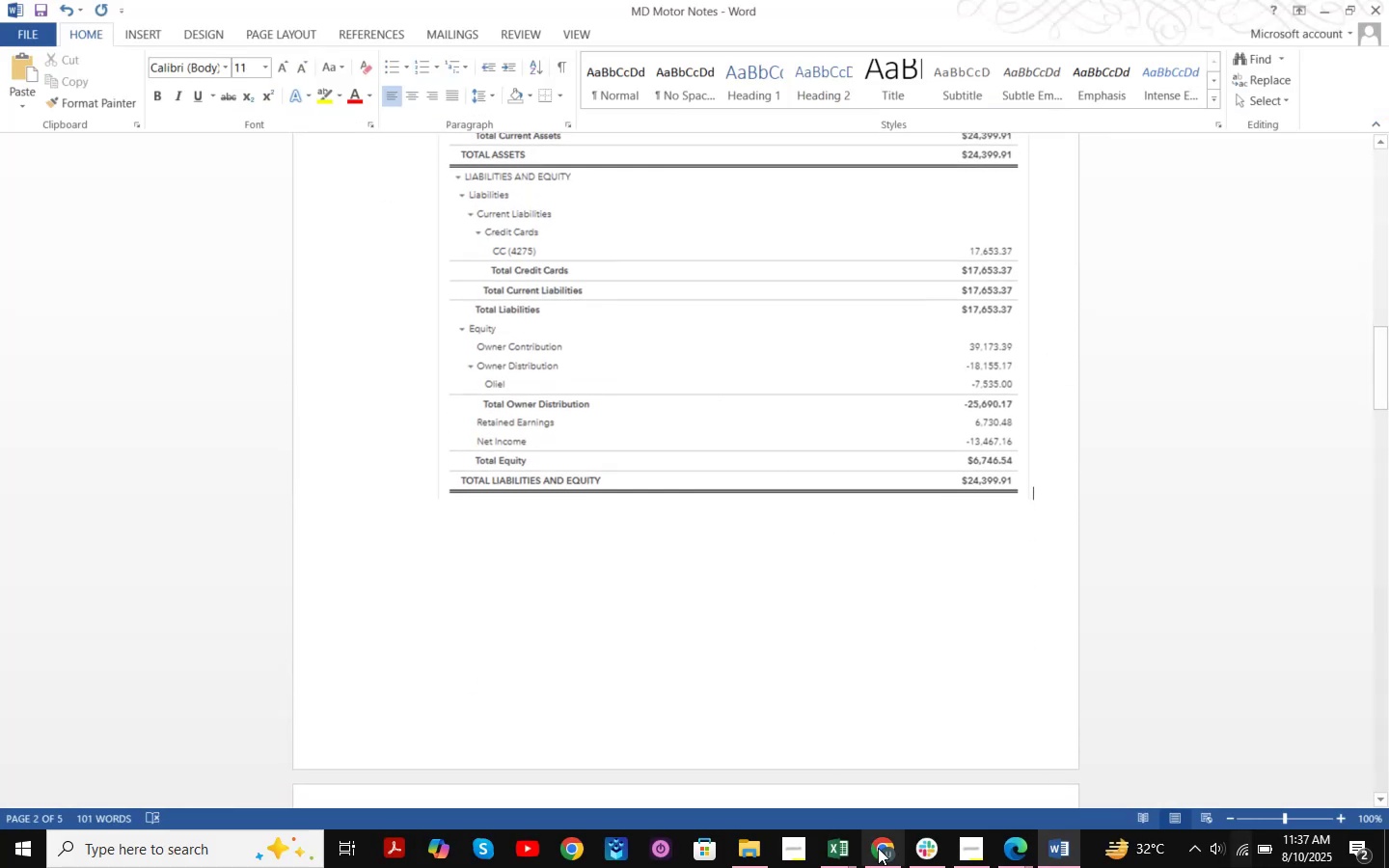 
left_click([884, 853])
 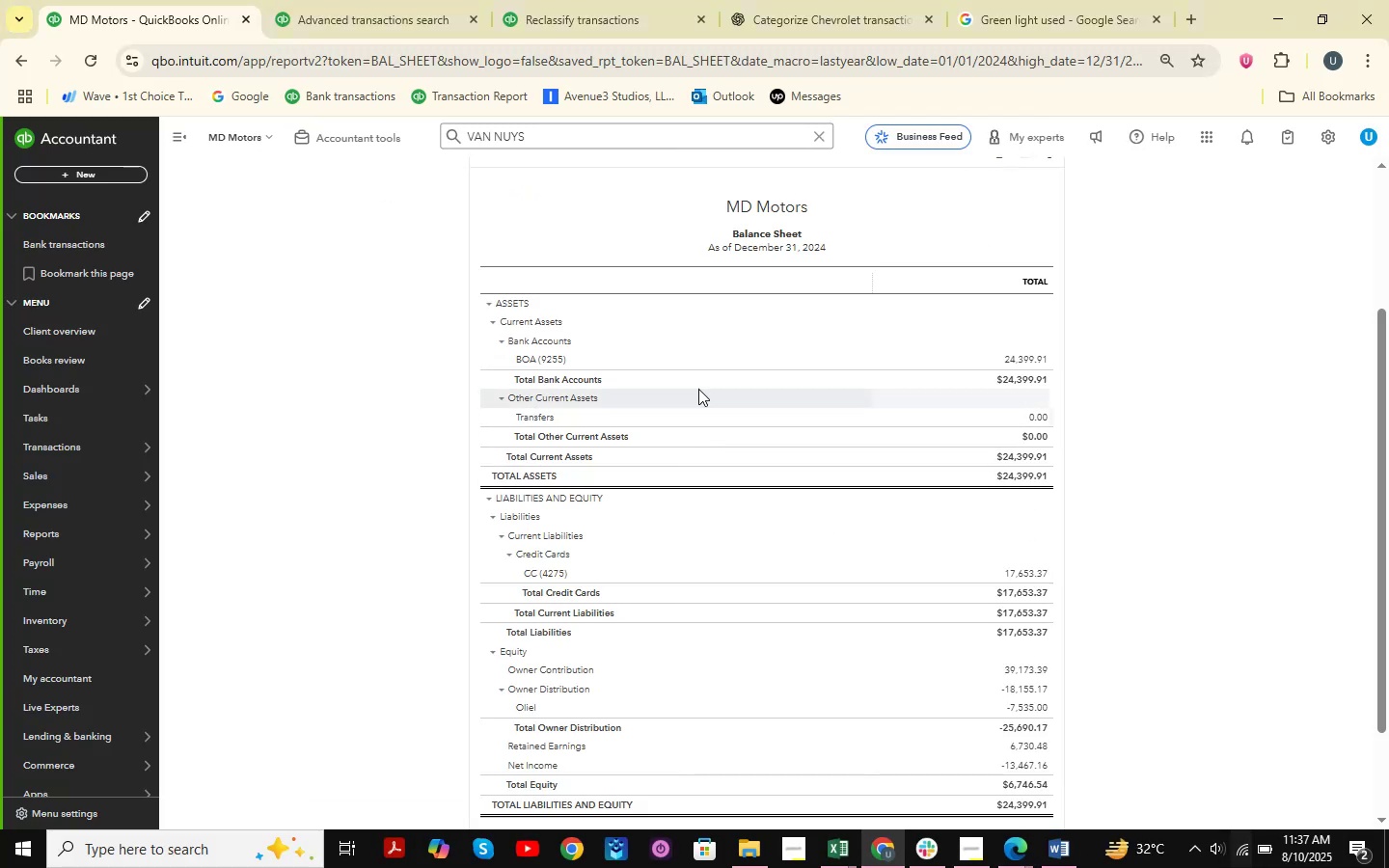 
scroll: coordinate [368, 376], scroll_direction: up, amount: 10.0
 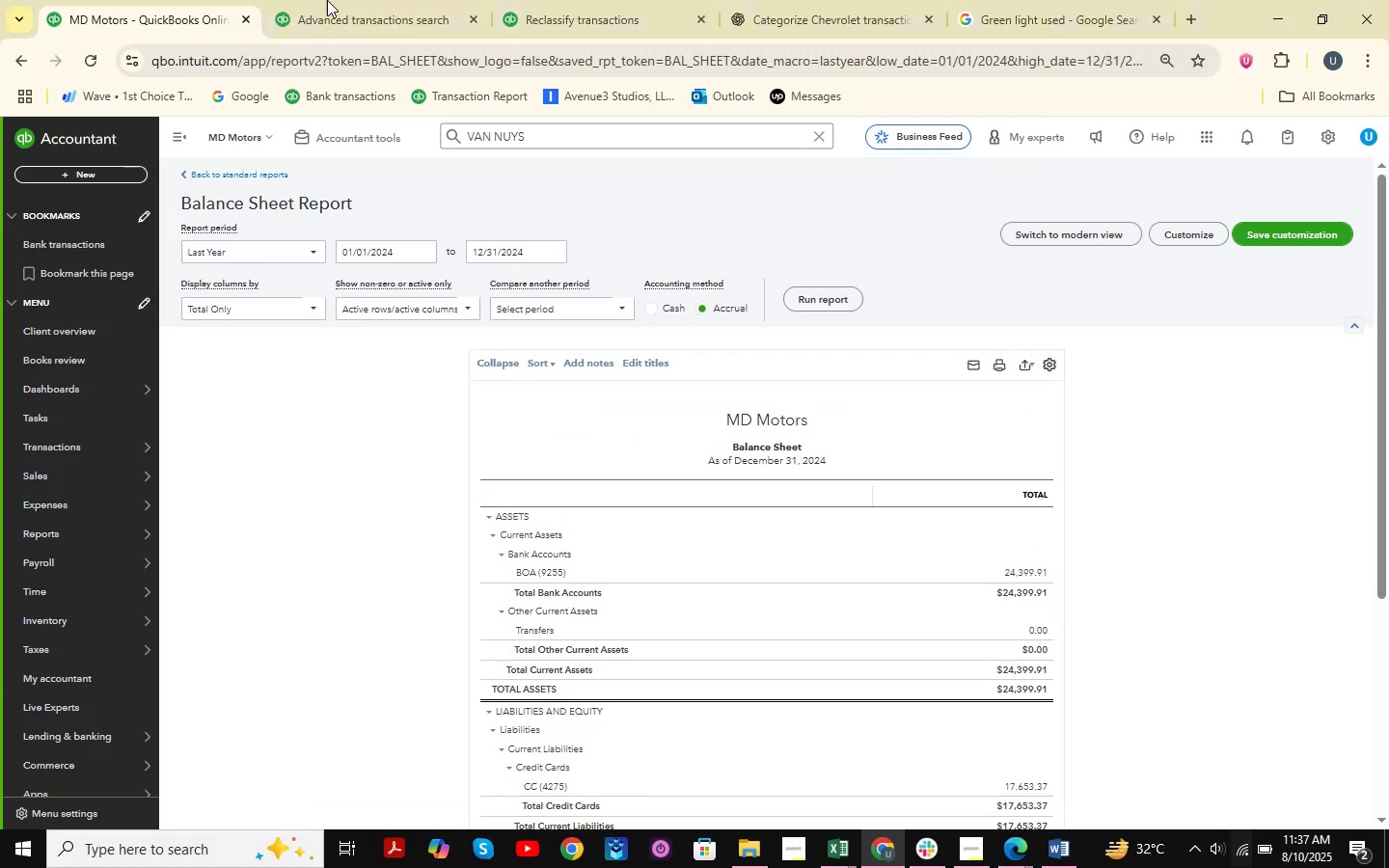 
left_click([327, 0])
 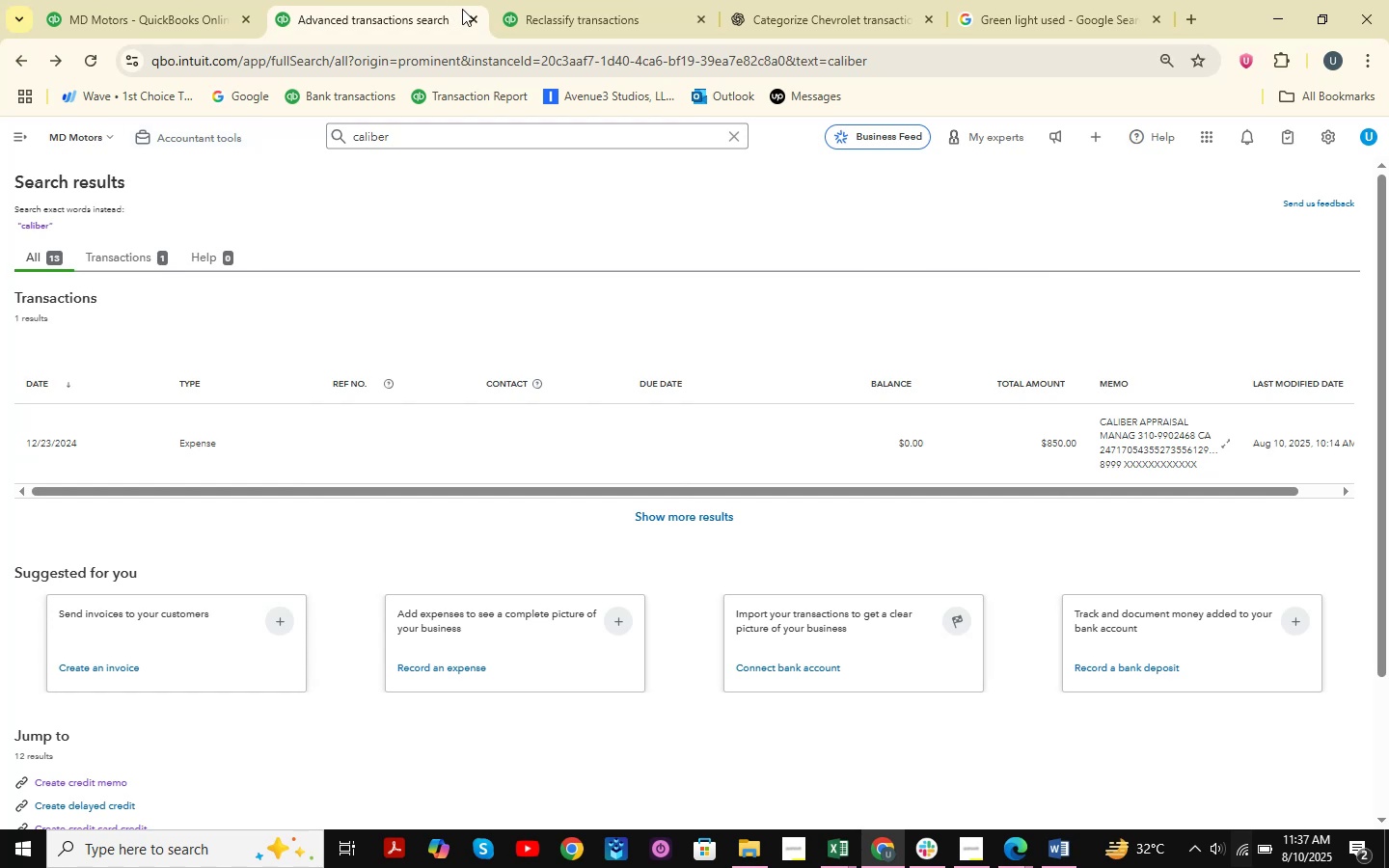 
left_click([124, 0])
 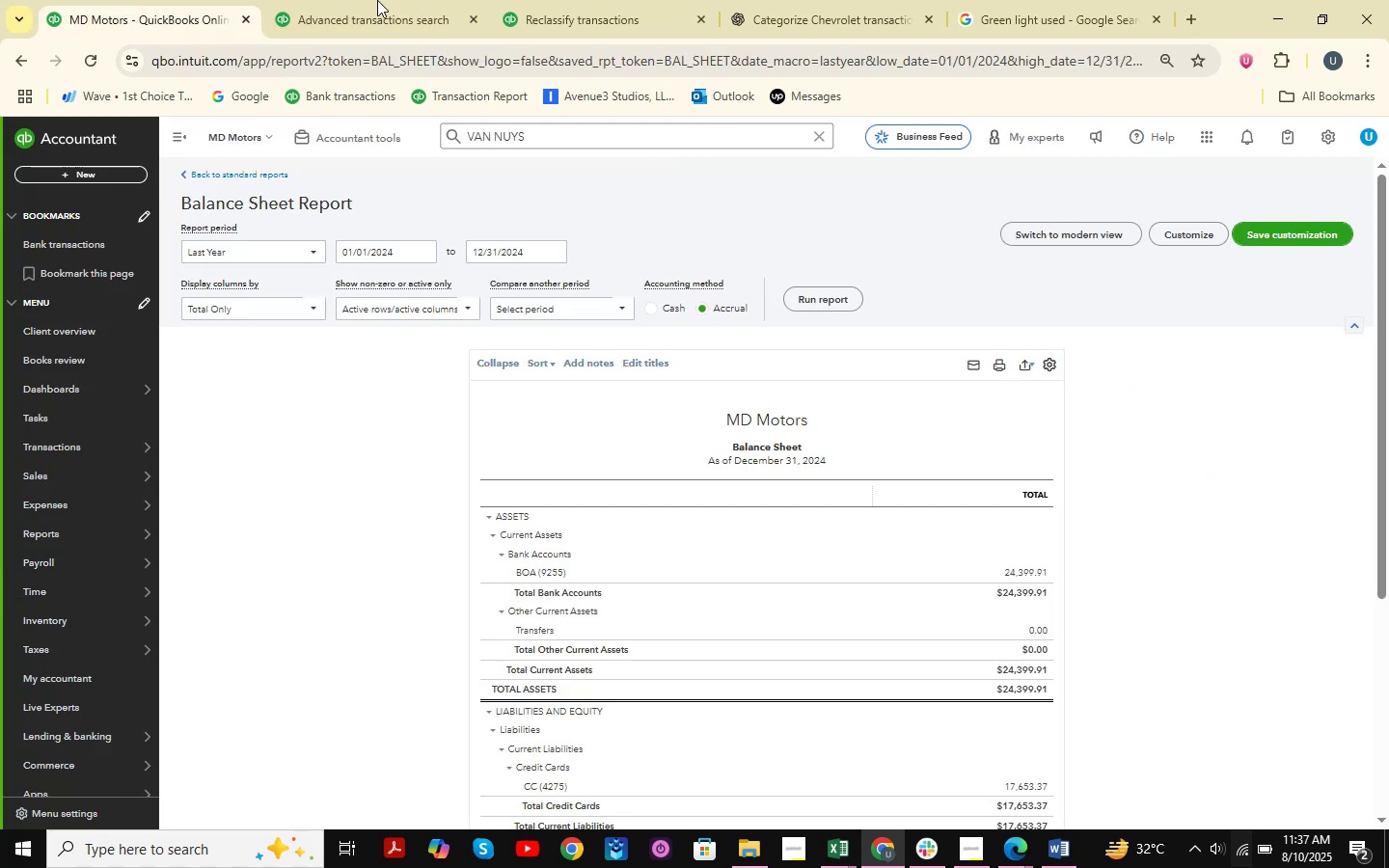 
left_click([391, 0])
 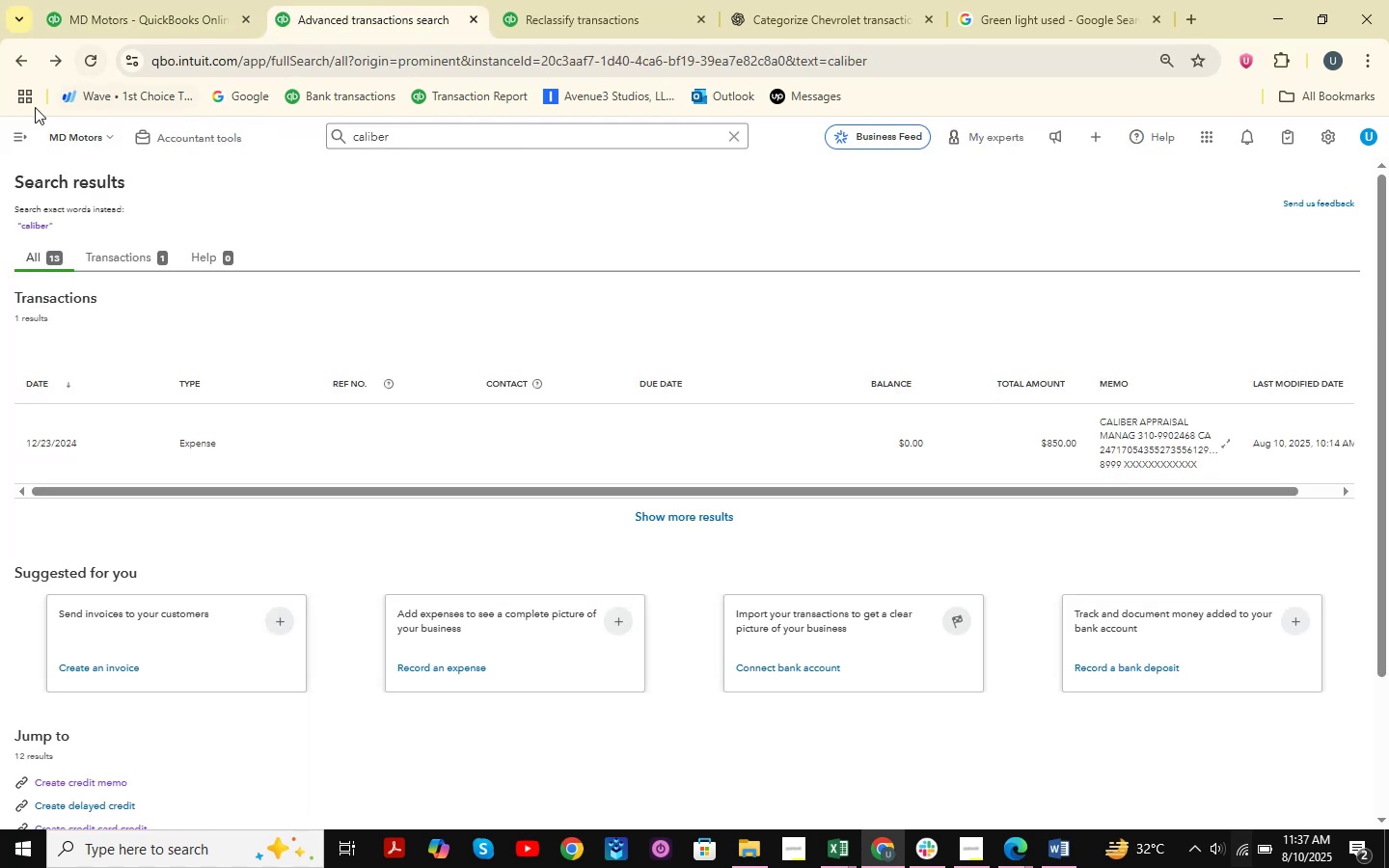 
left_click([27, 128])
 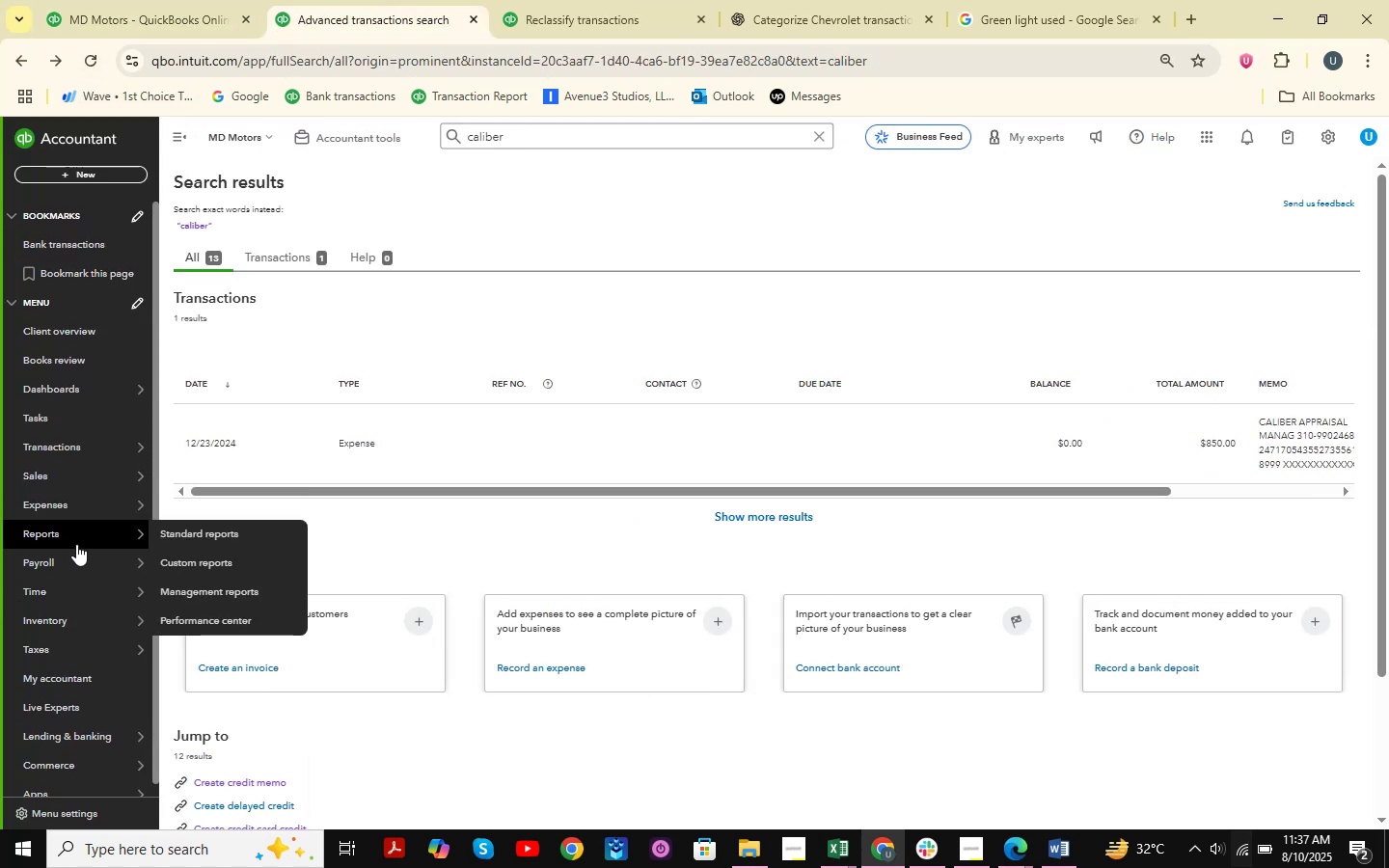 
left_click([200, 536])
 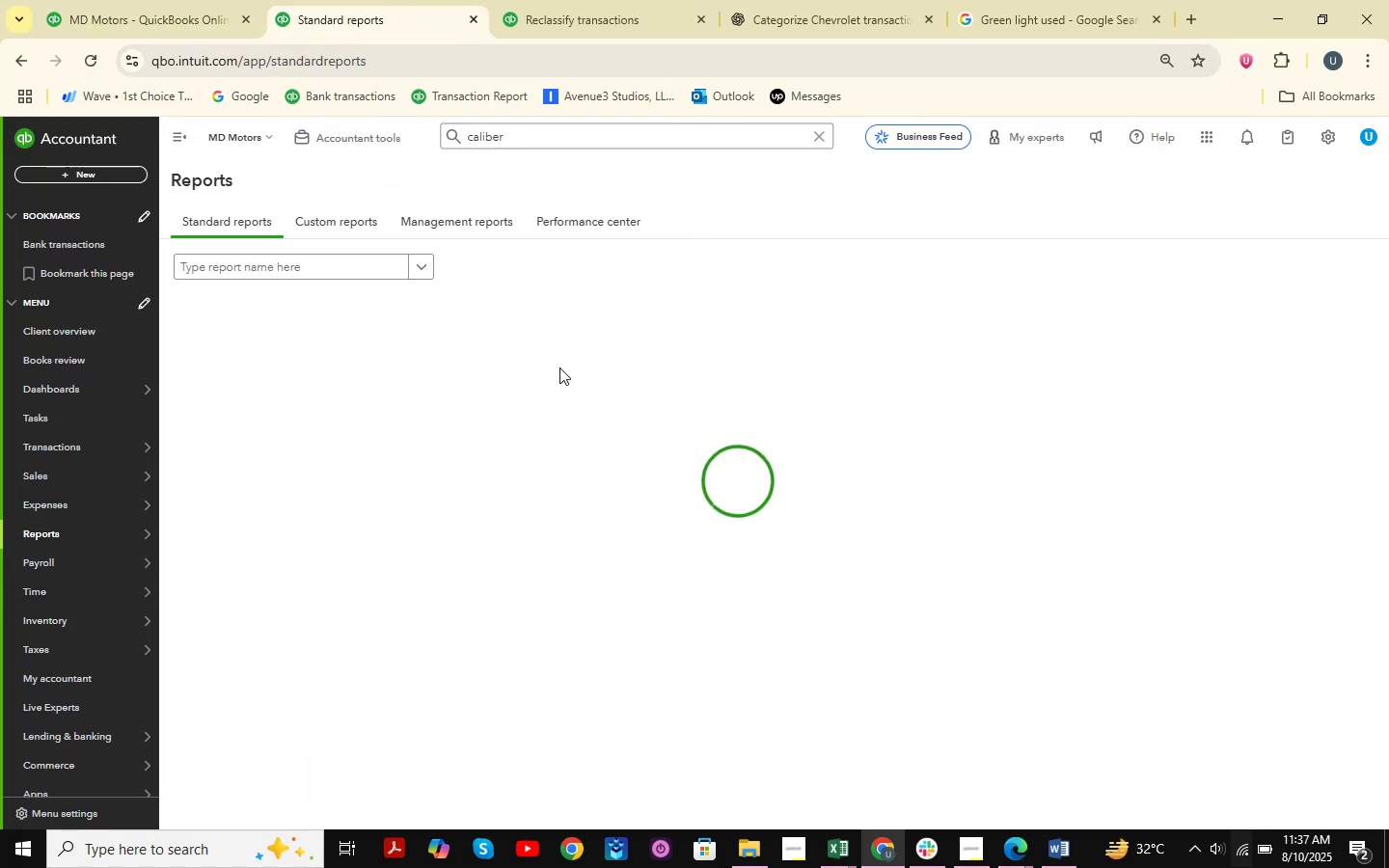 
wait(9.34)
 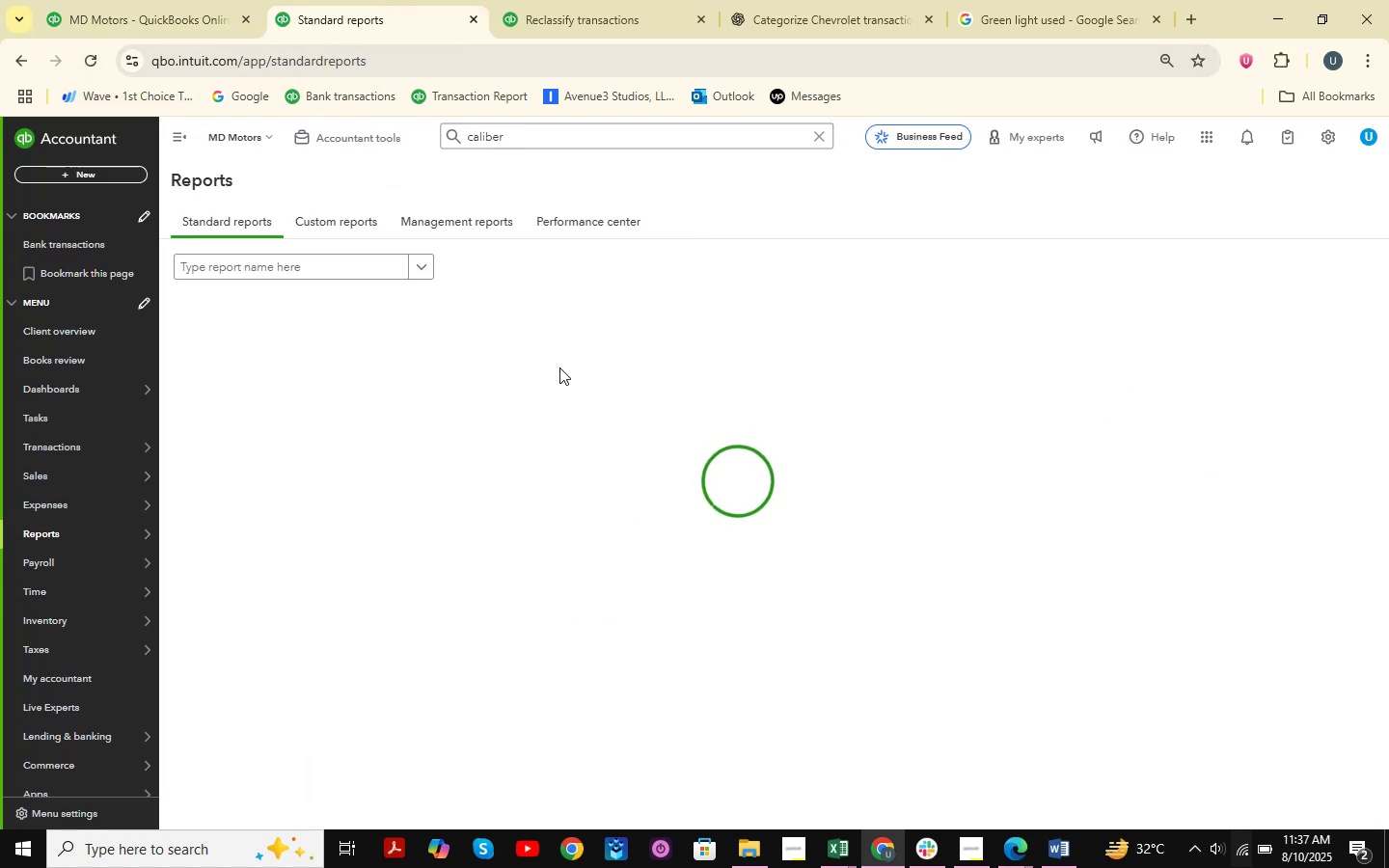 
left_click([239, 406])
 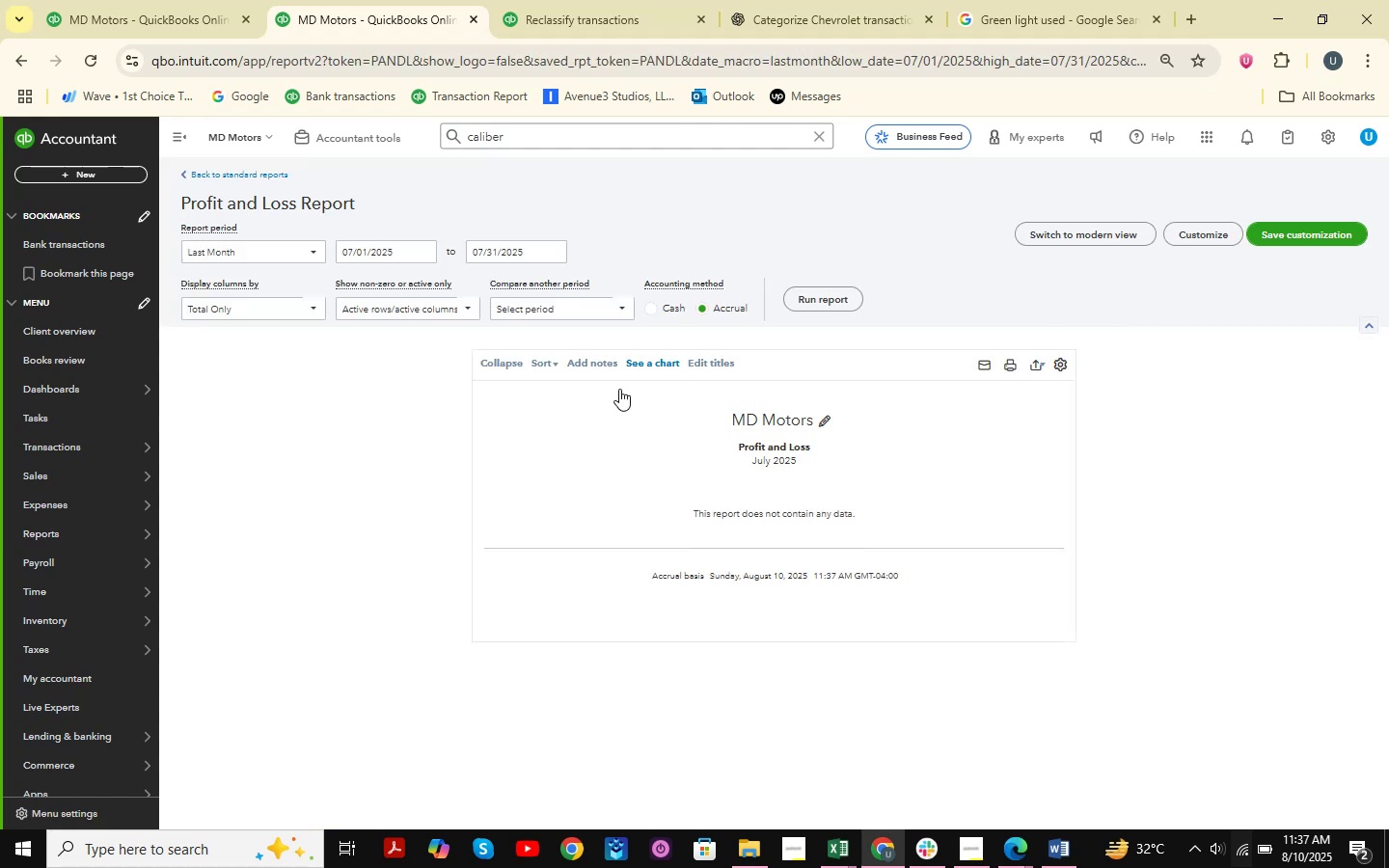 
left_click([286, 248])
 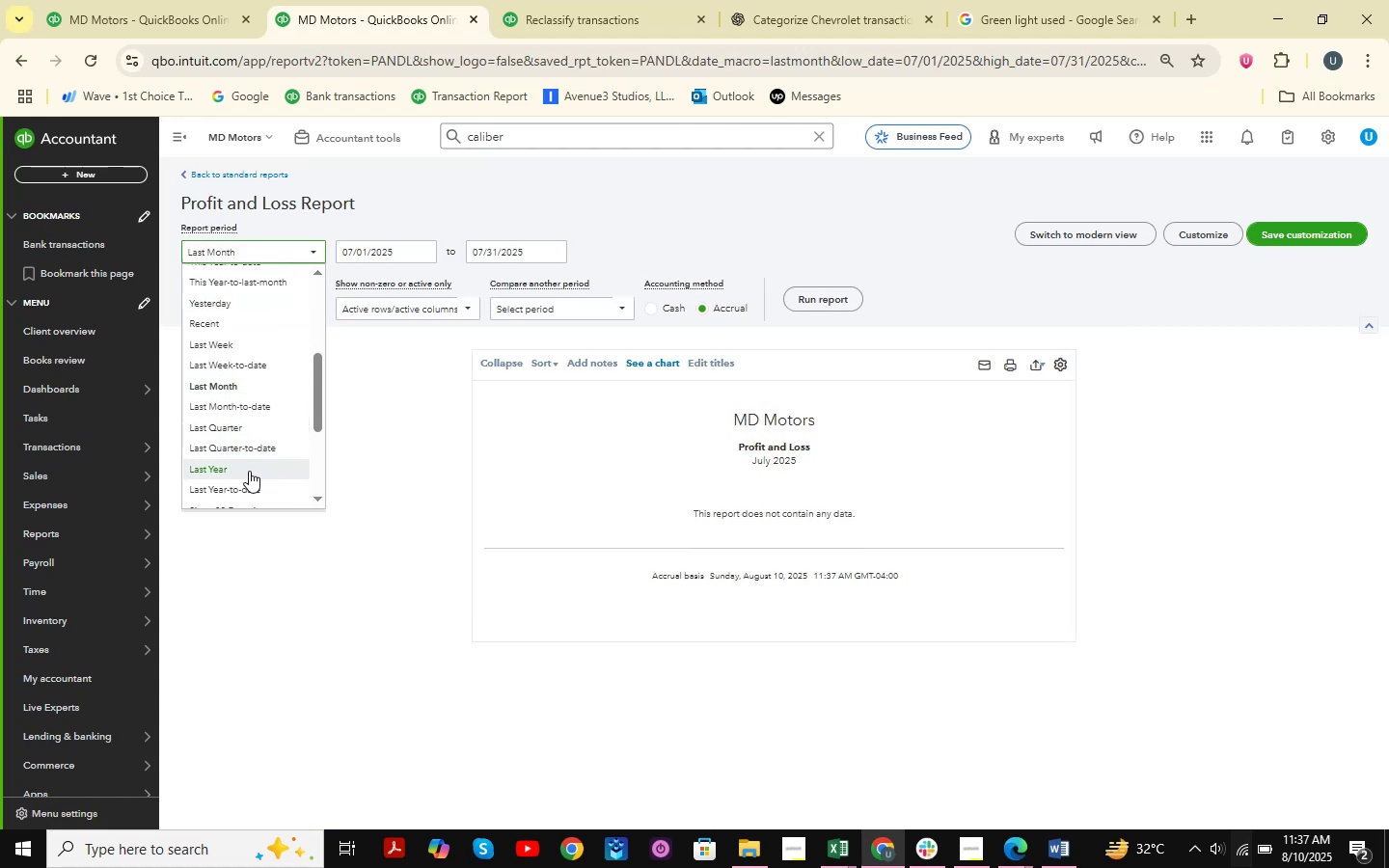 
left_click([249, 471])
 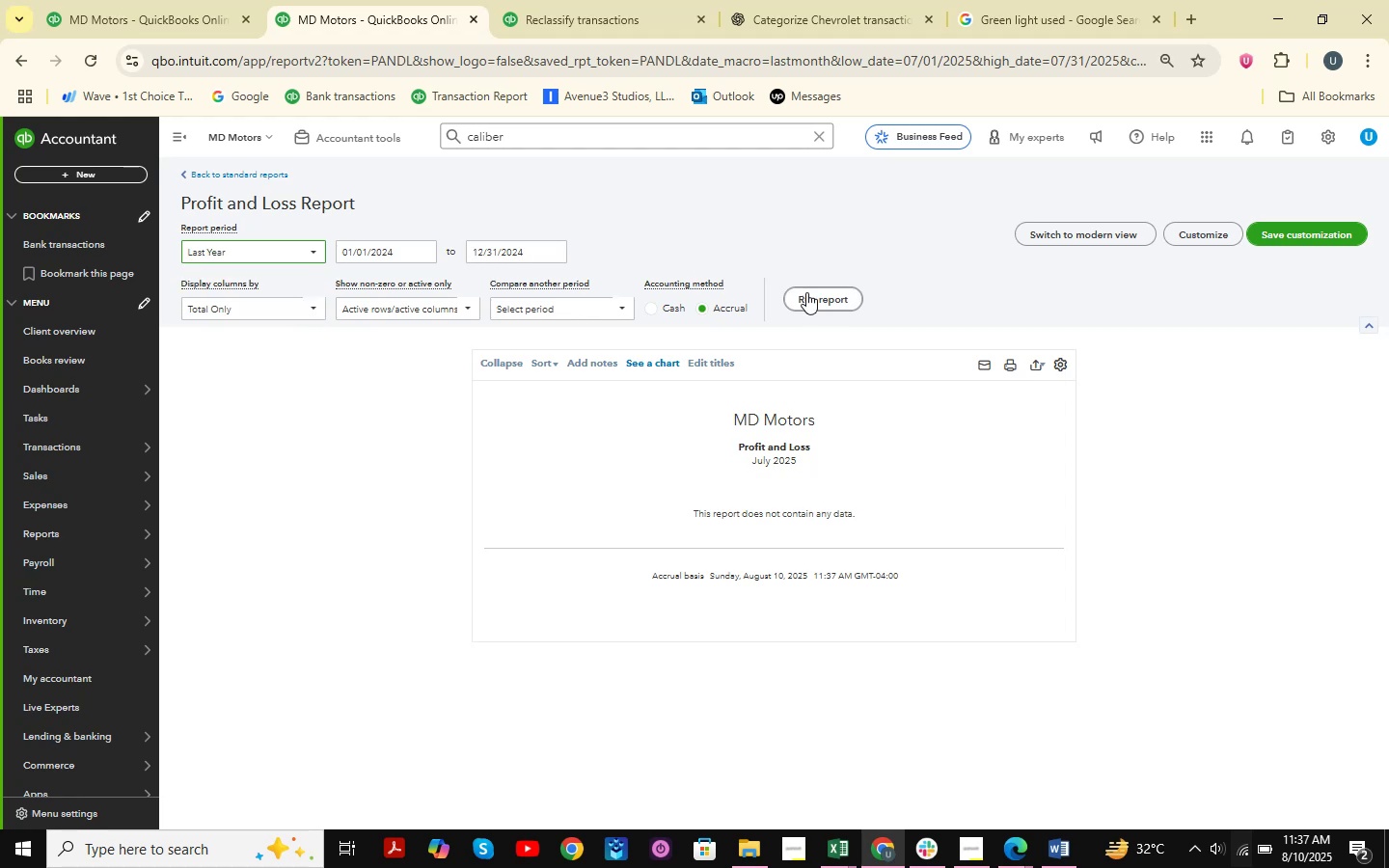 
left_click([808, 306])
 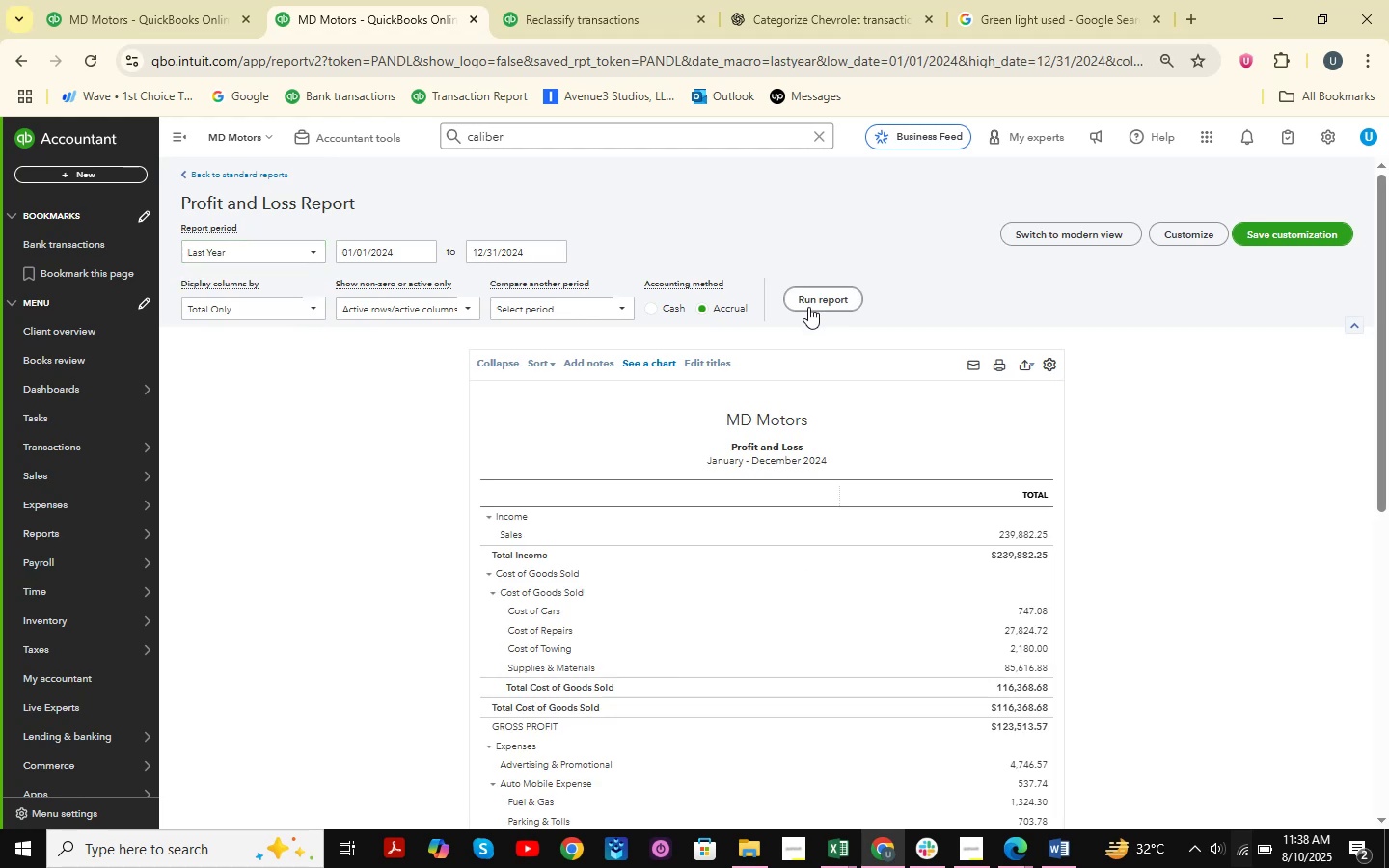 
wait(7.14)
 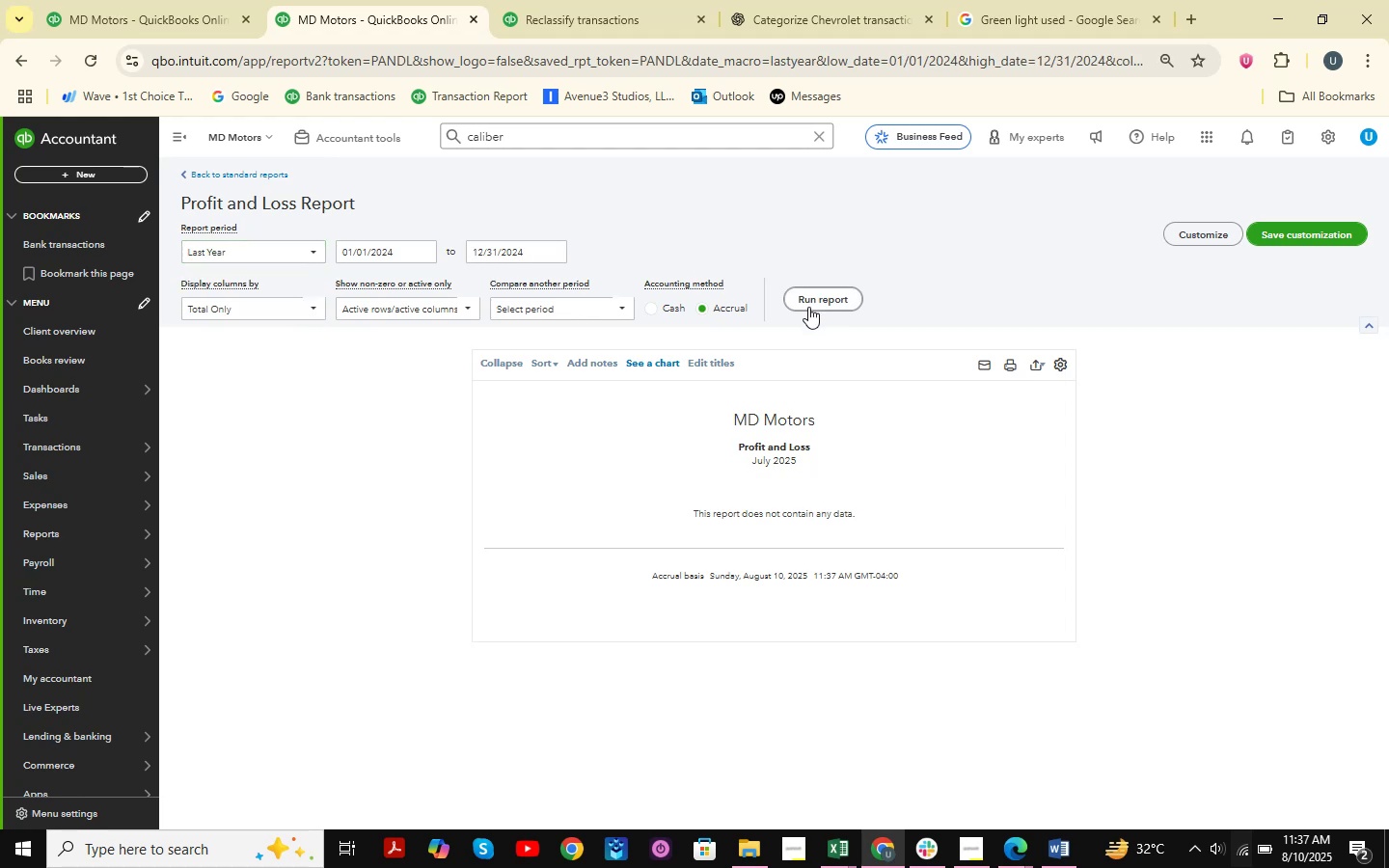 
scroll: coordinate [849, 367], scroll_direction: down, amount: 10.0
 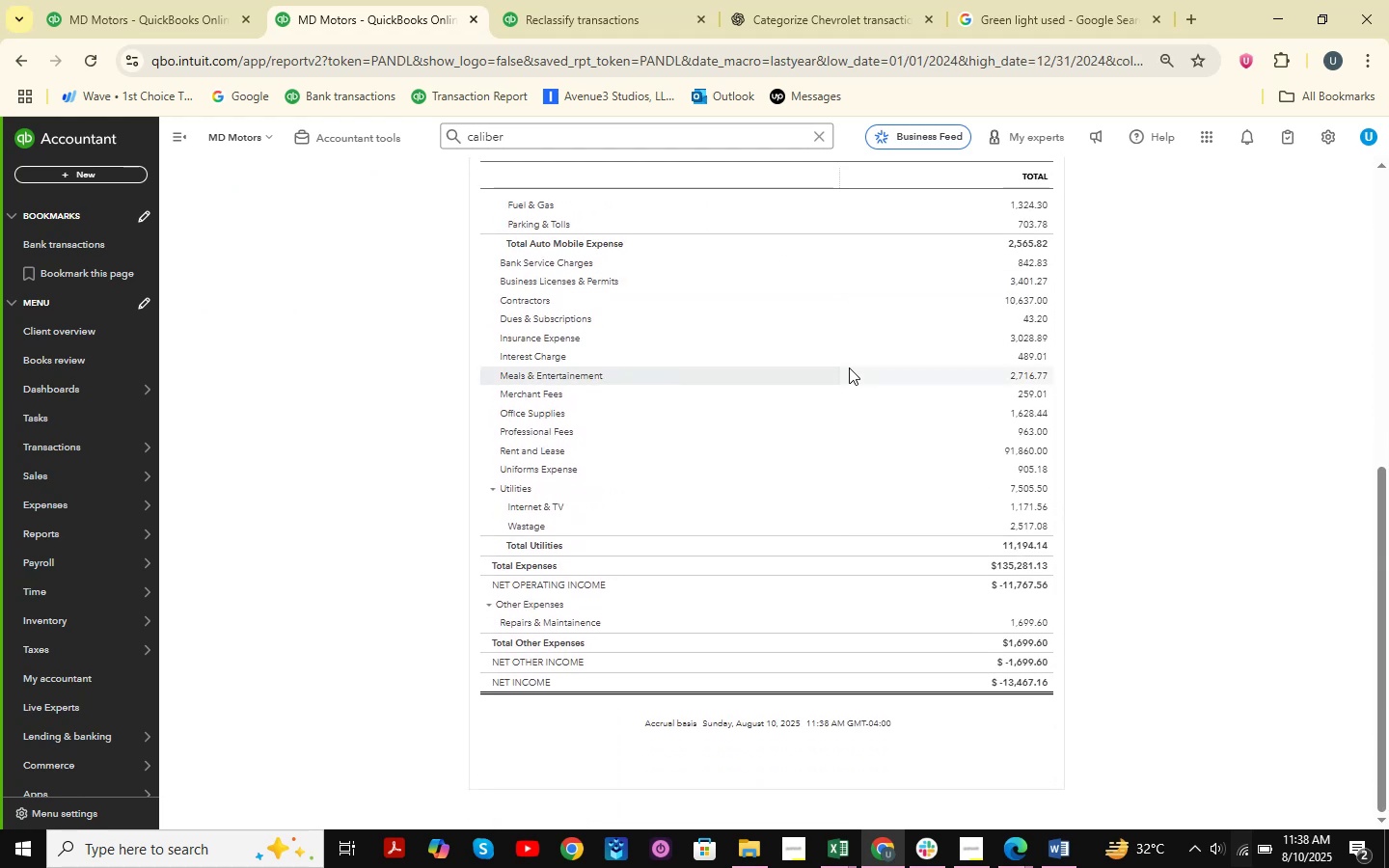 
scroll: coordinate [1183, 433], scroll_direction: up, amount: 3.0
 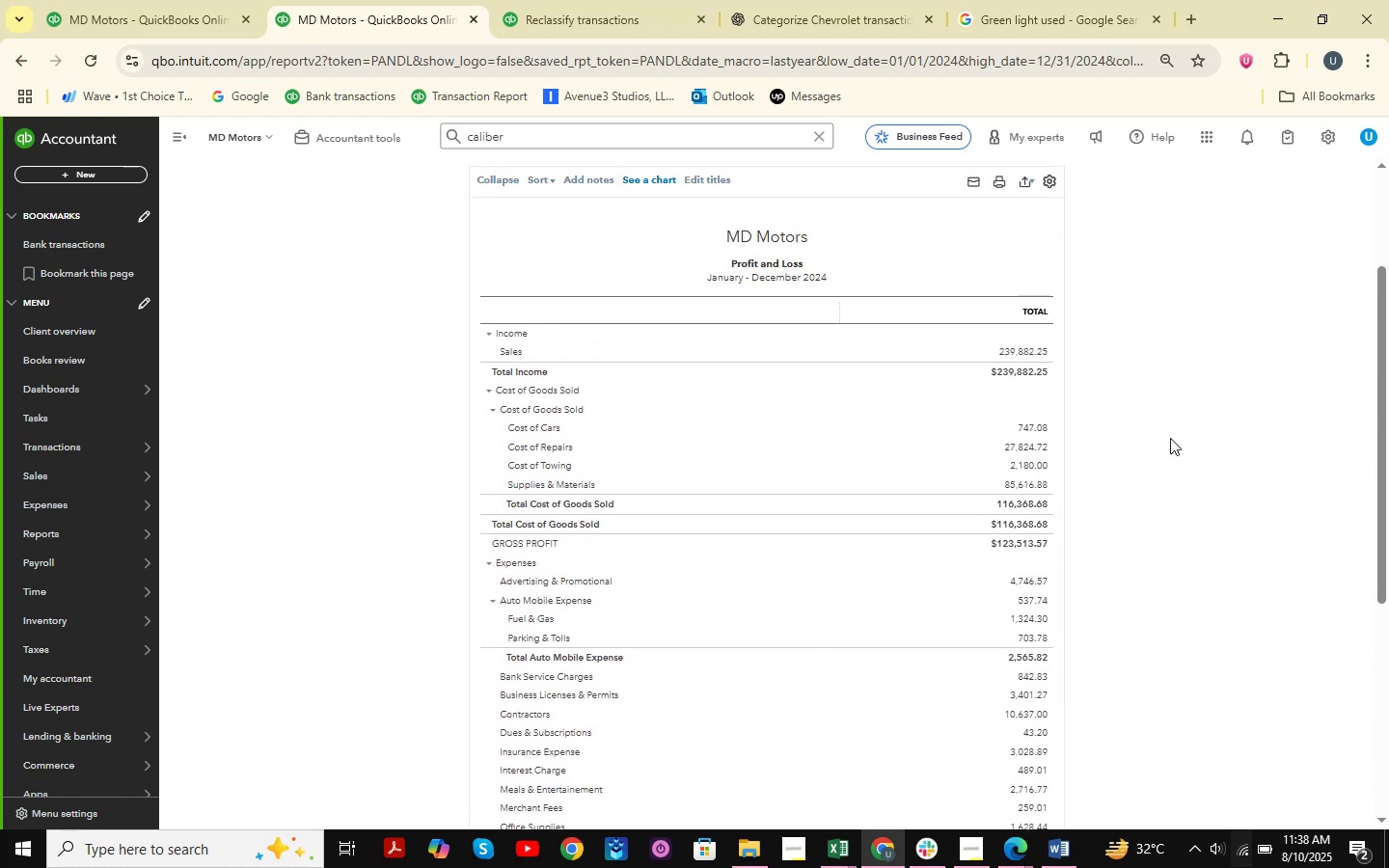 
left_click([1197, 438])
 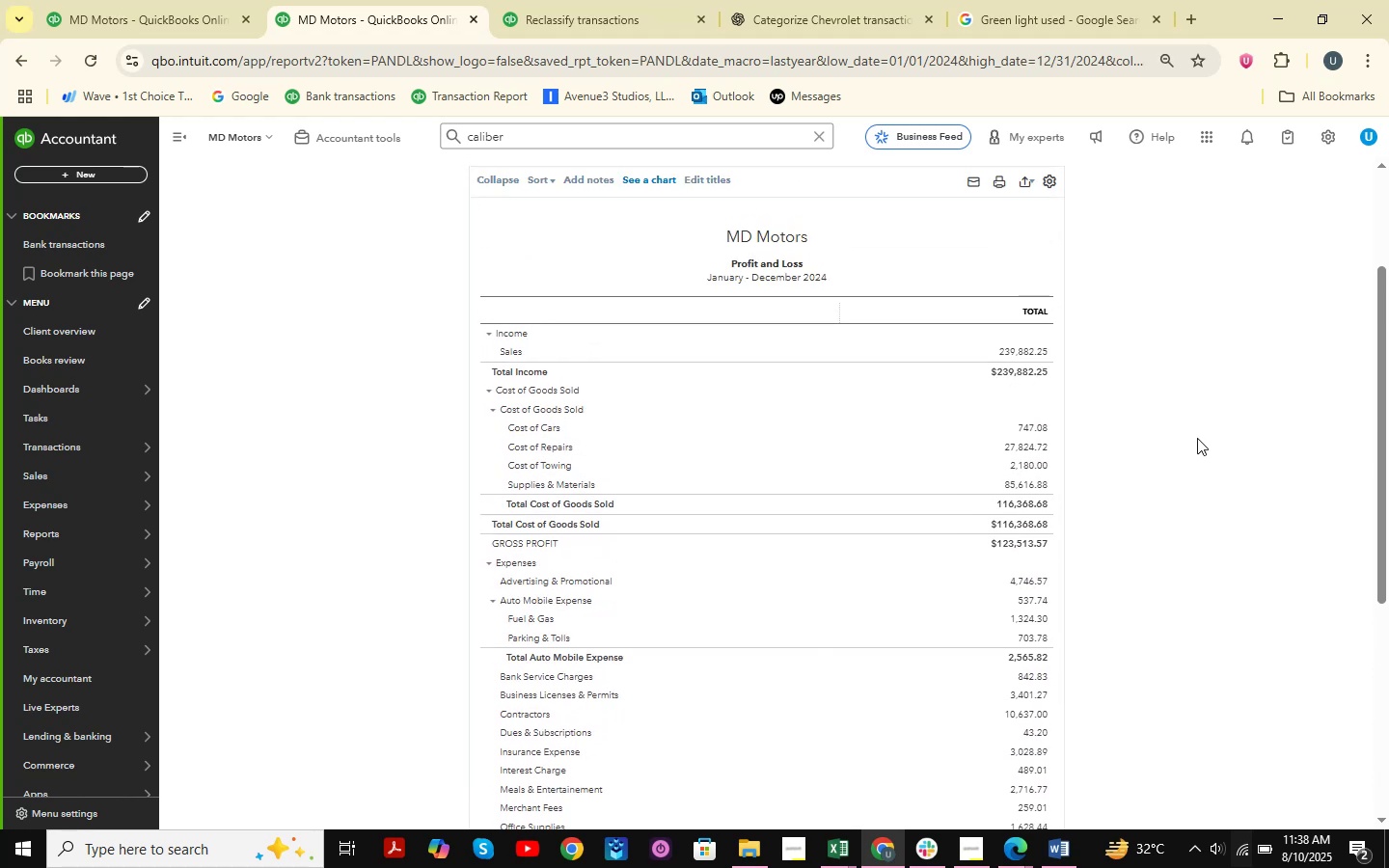 
key(Meta+MetaLeft)
 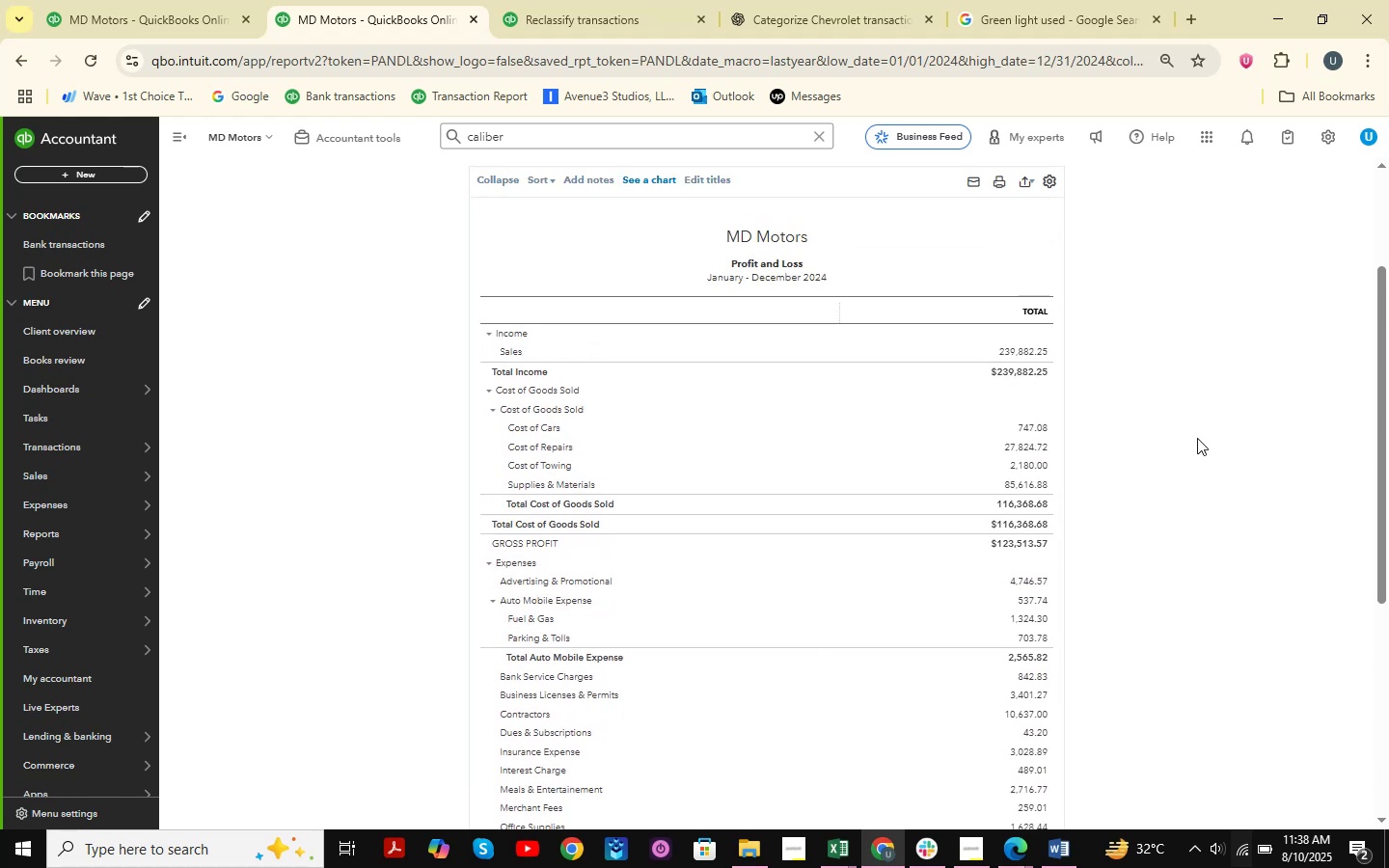 
key(Meta+Shift+ShiftLeft)
 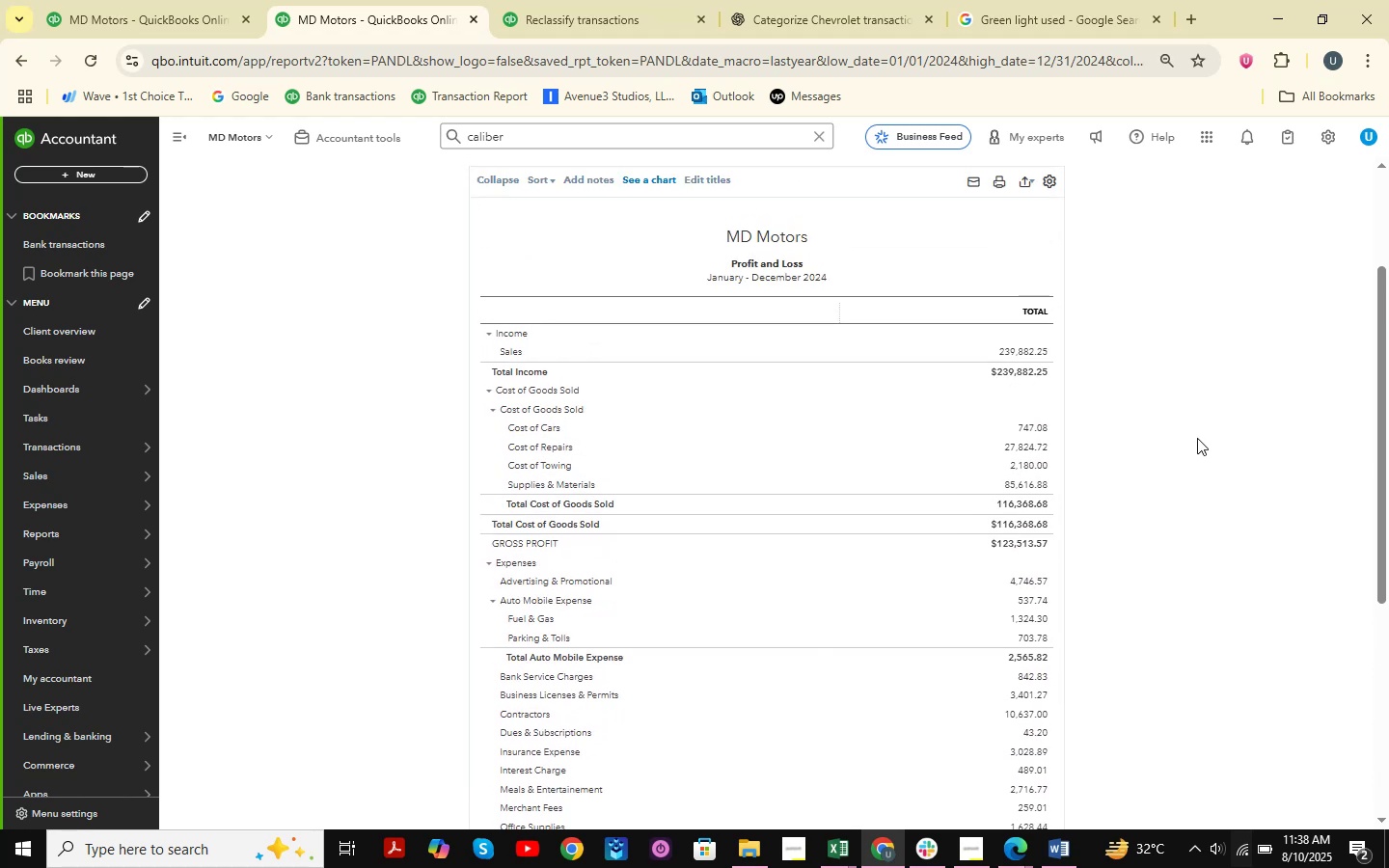 
key(Meta+Shift+S)
 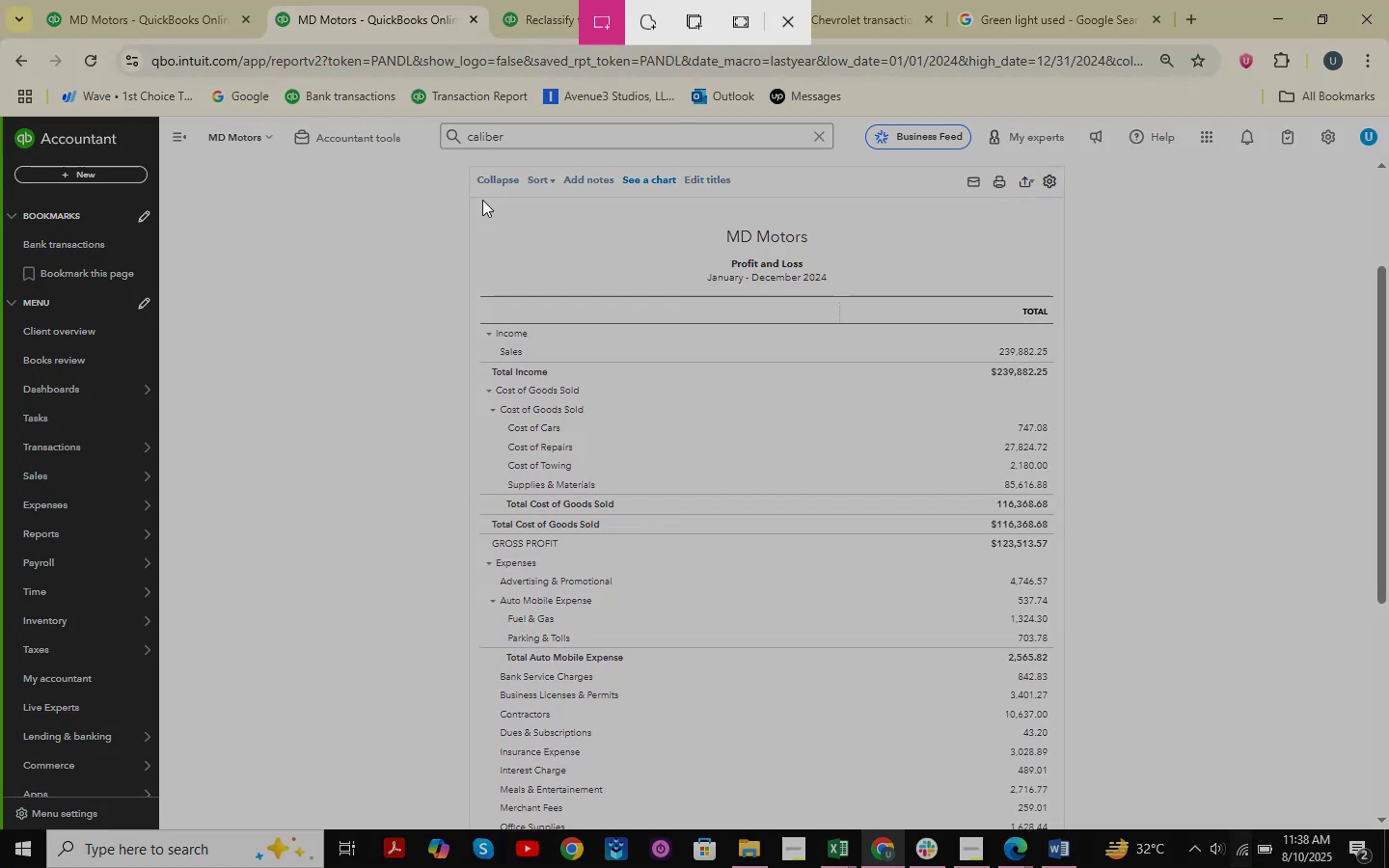 
left_click_drag(start_coordinate=[469, 200], to_coordinate=[1063, 820])
 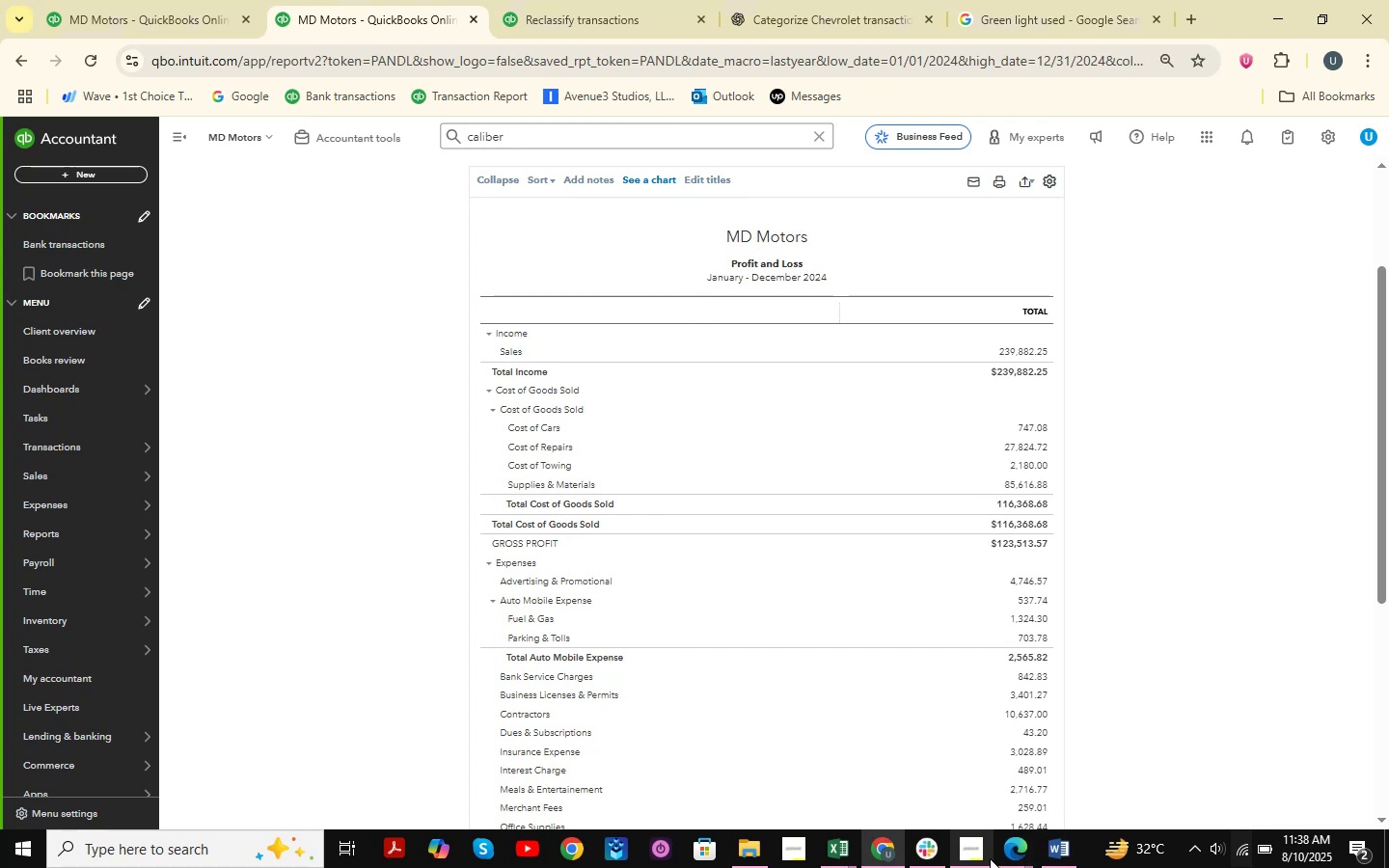 
left_click([1055, 859])
 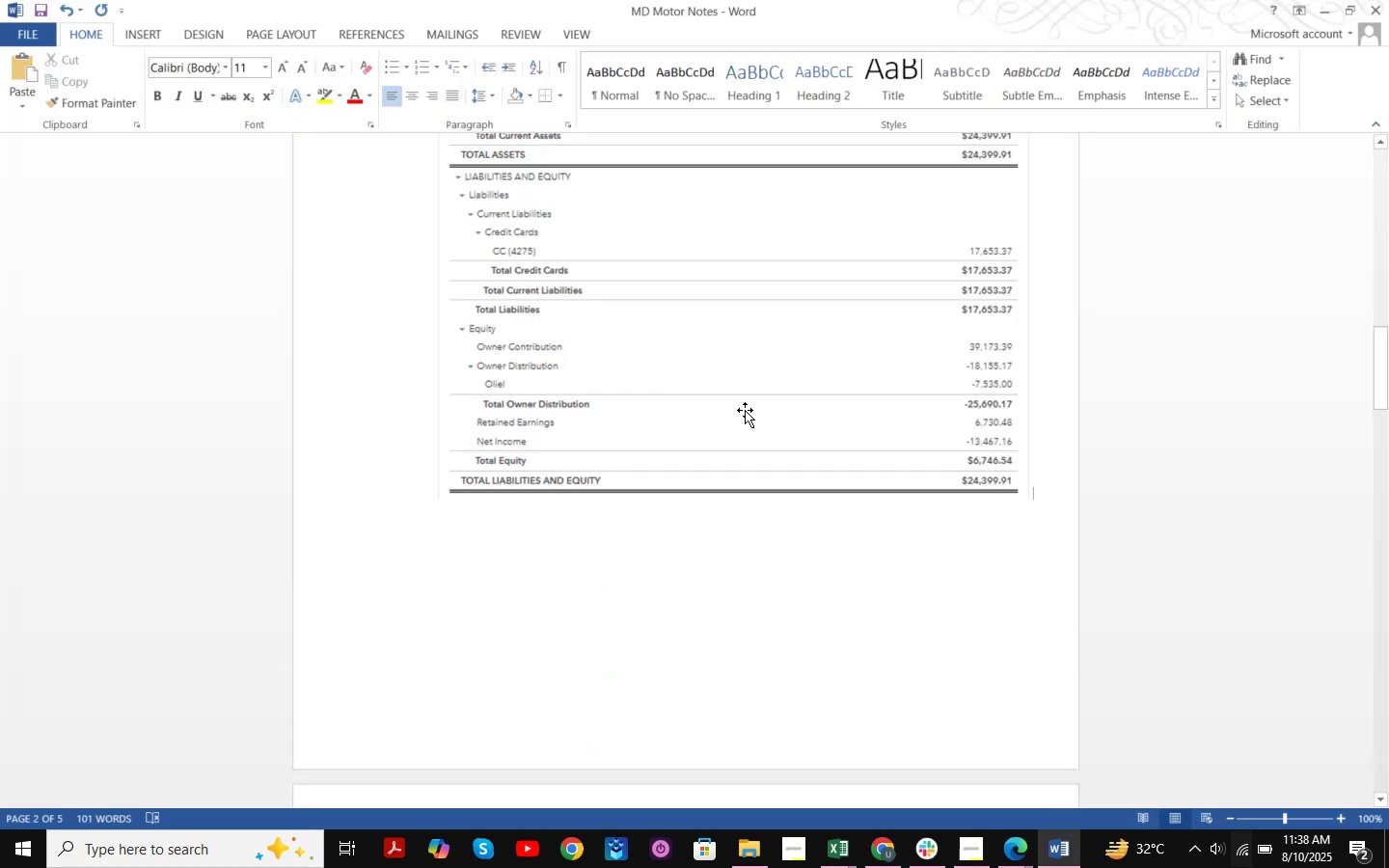 
scroll: coordinate [680, 439], scroll_direction: down, amount: 11.0
 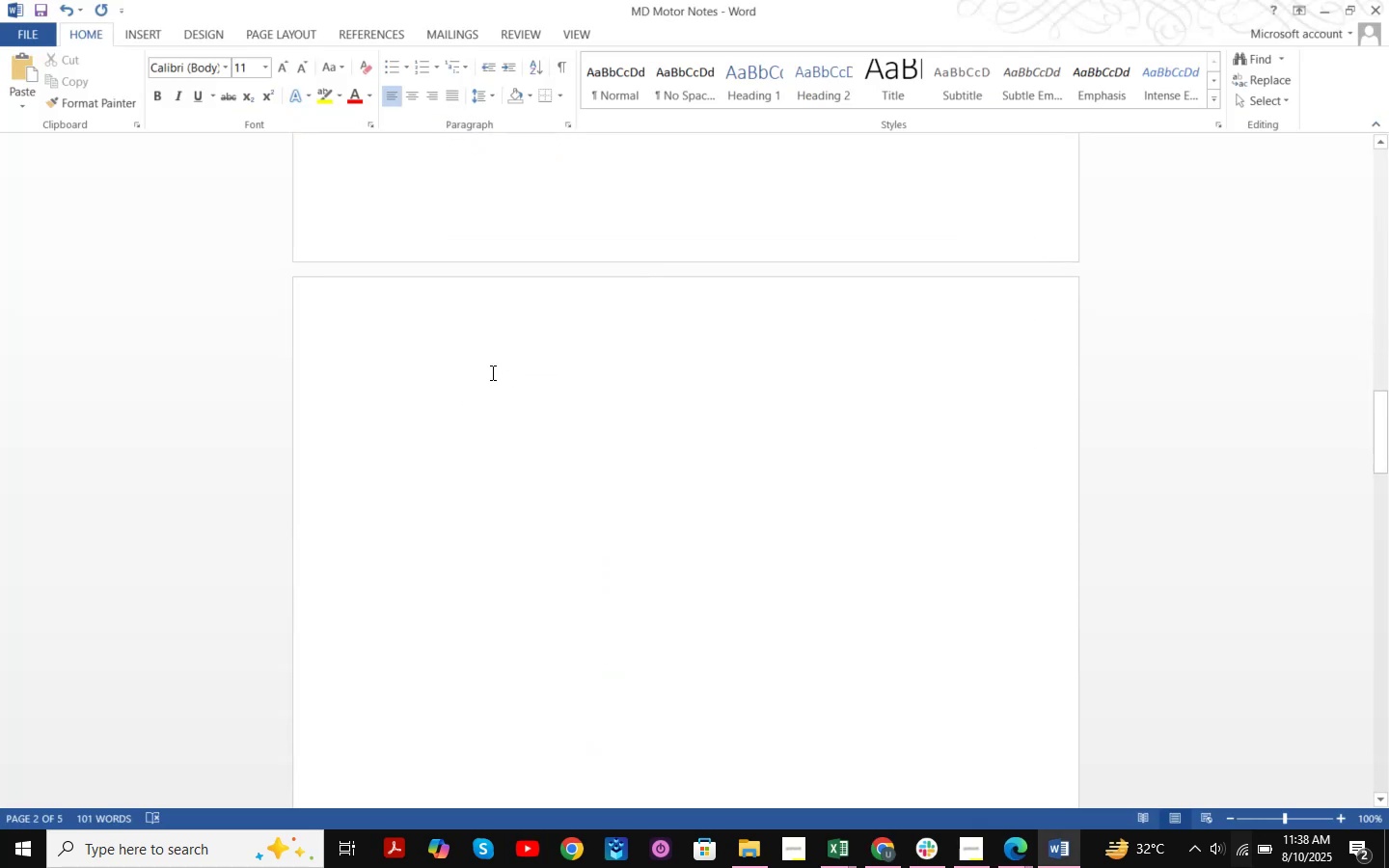 
left_click([491, 370])
 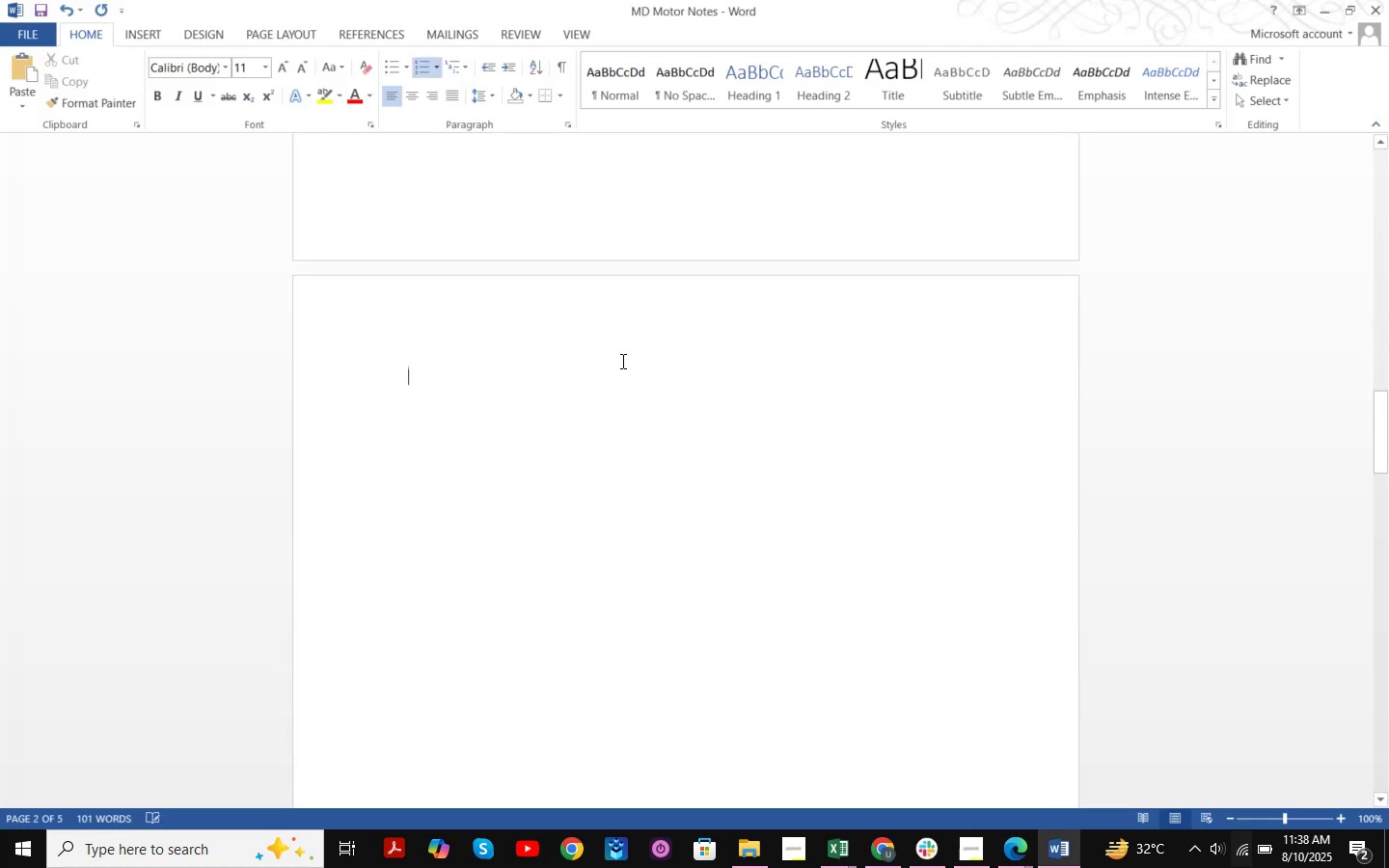 
key(Control+V)
 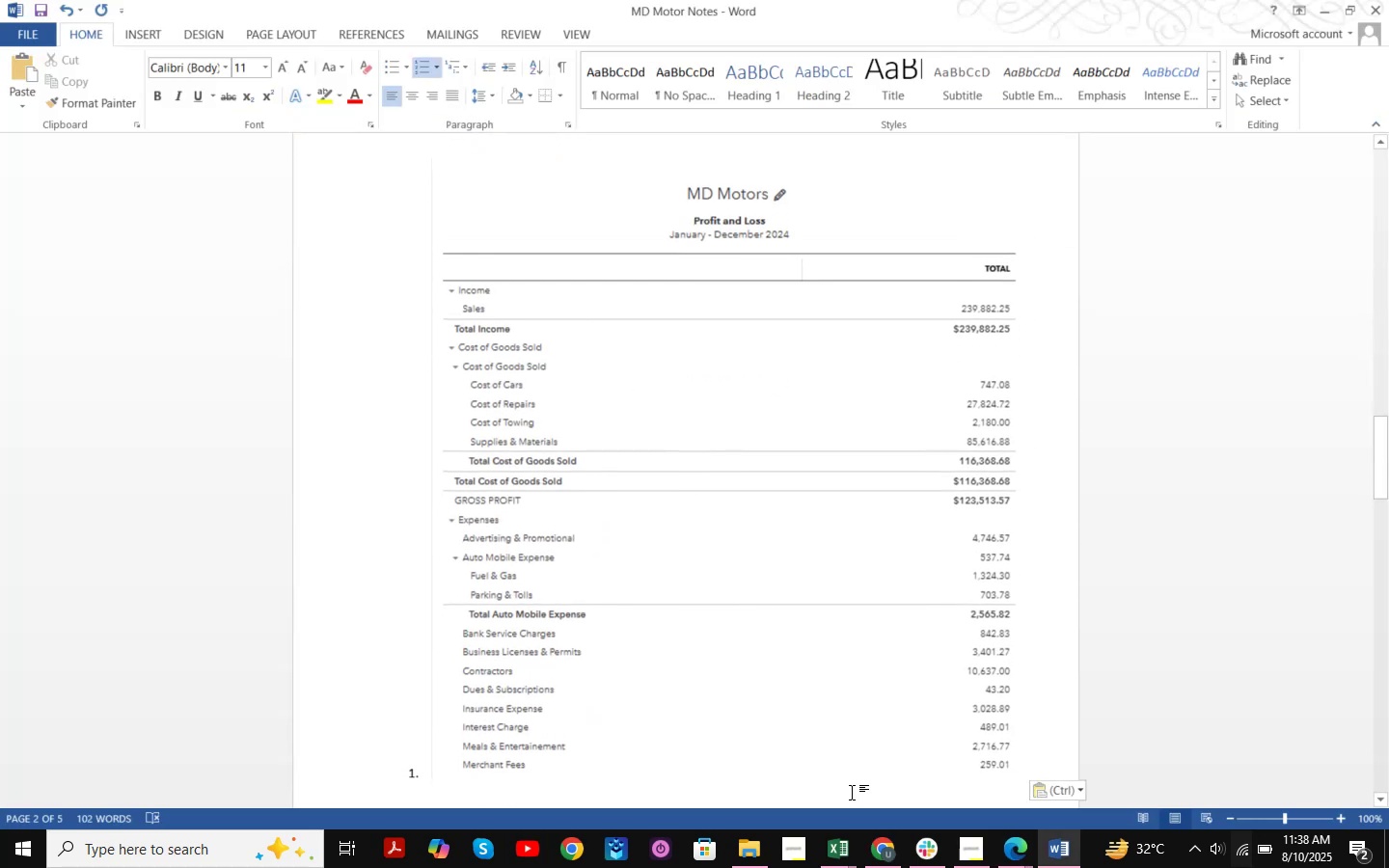 
left_click([878, 852])
 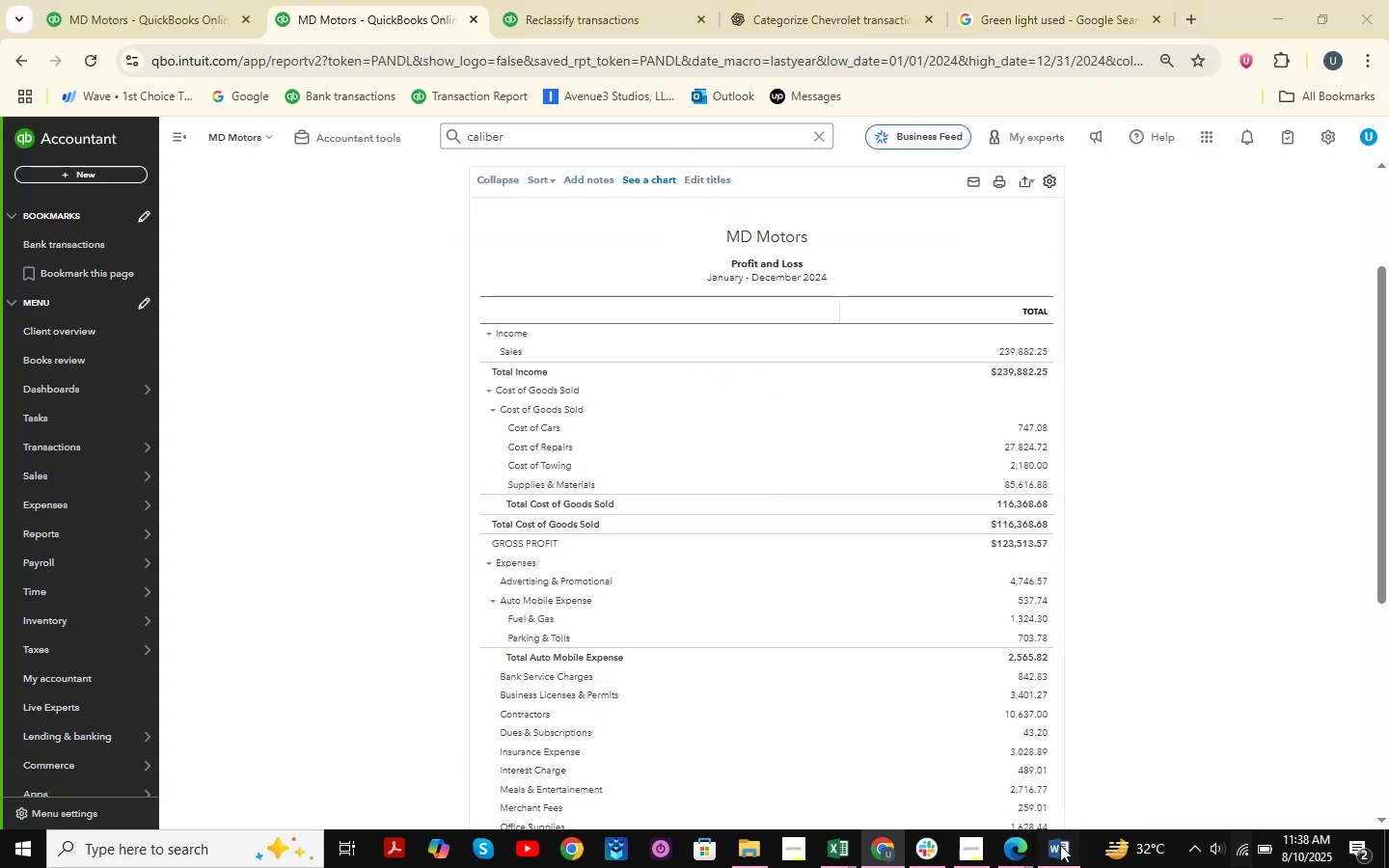 
left_click([1060, 845])
 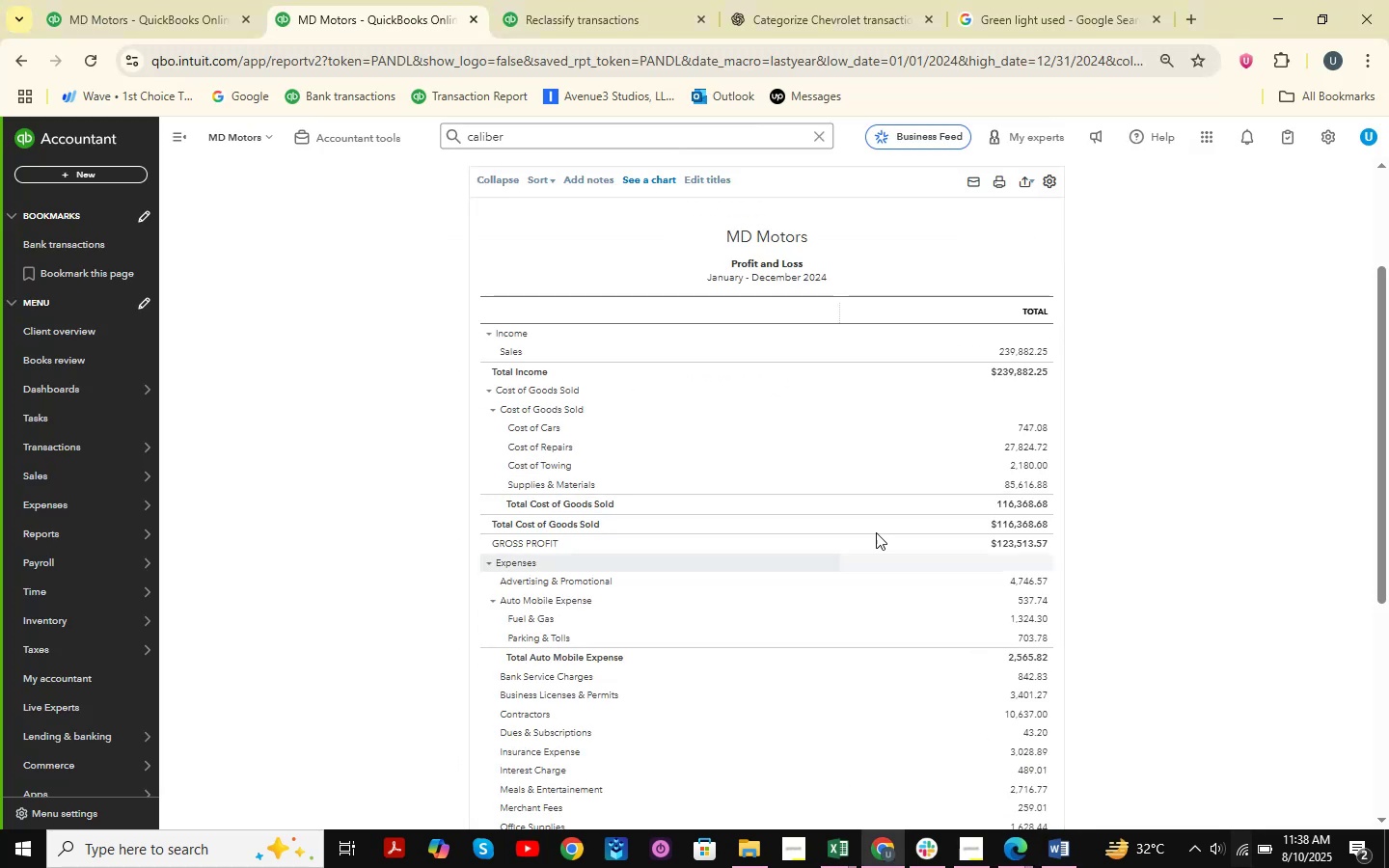 
scroll: coordinate [875, 527], scroll_direction: down, amount: 6.0
 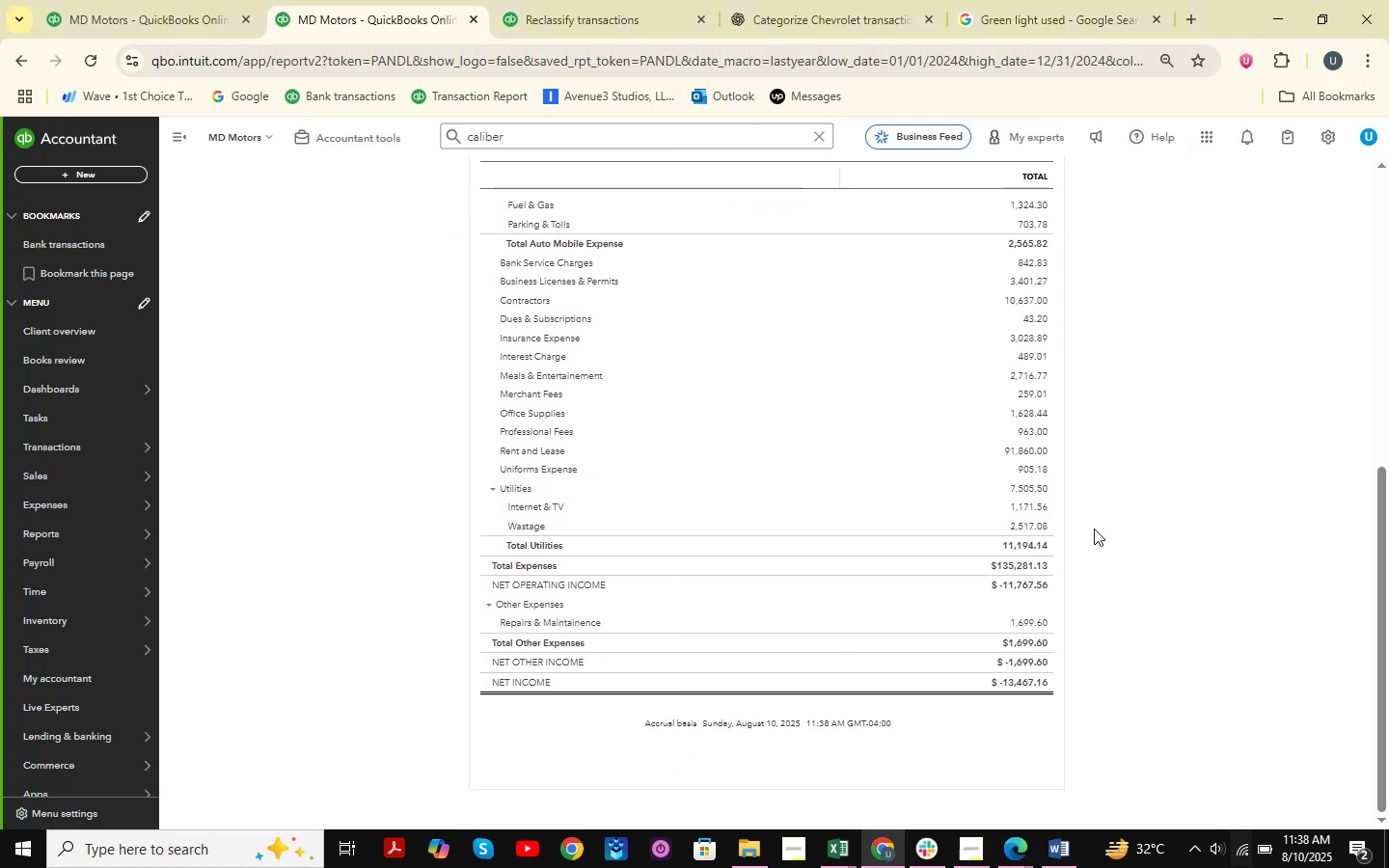 
left_click([1210, 502])
 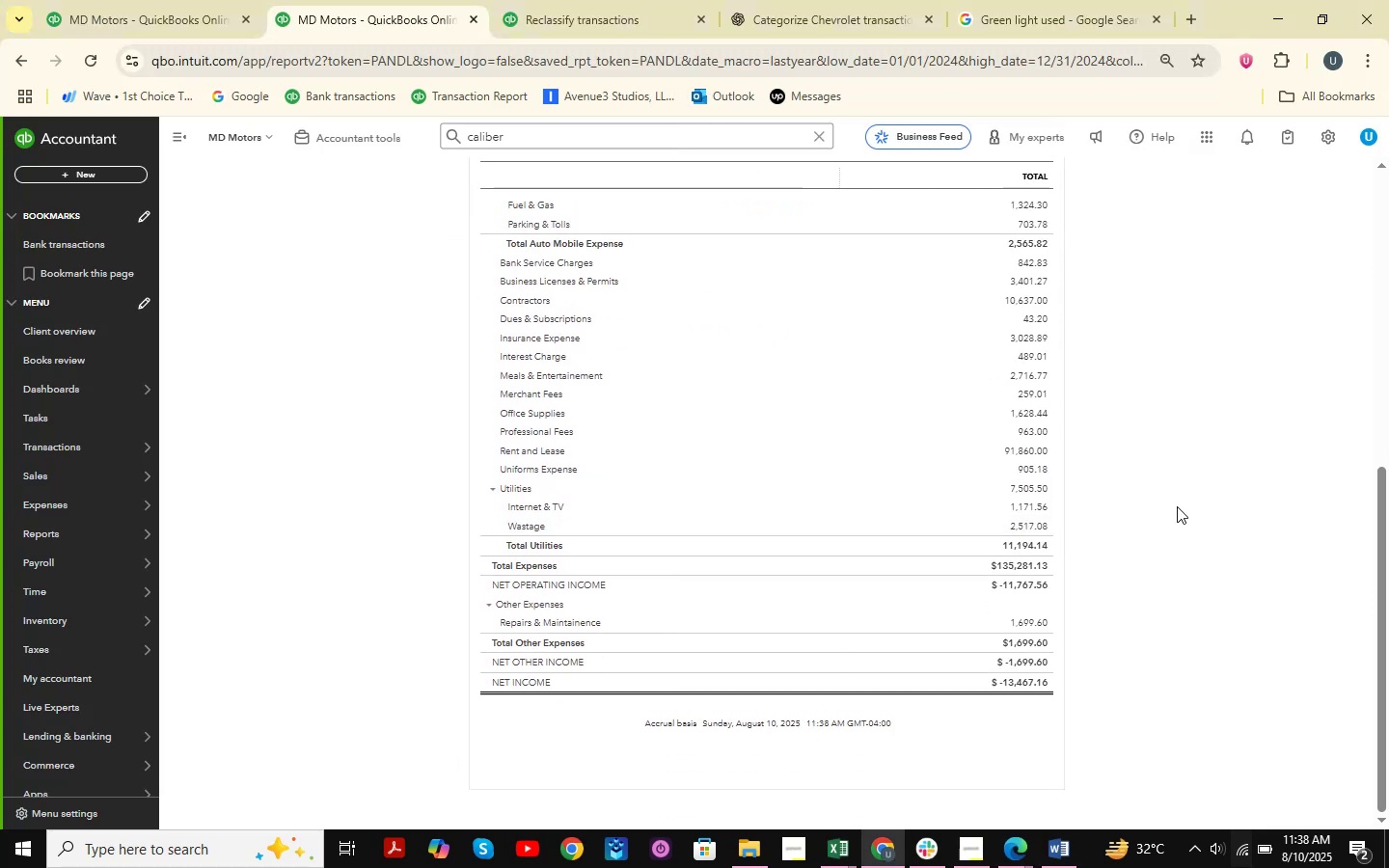 
key(Shift+ShiftLeft)
 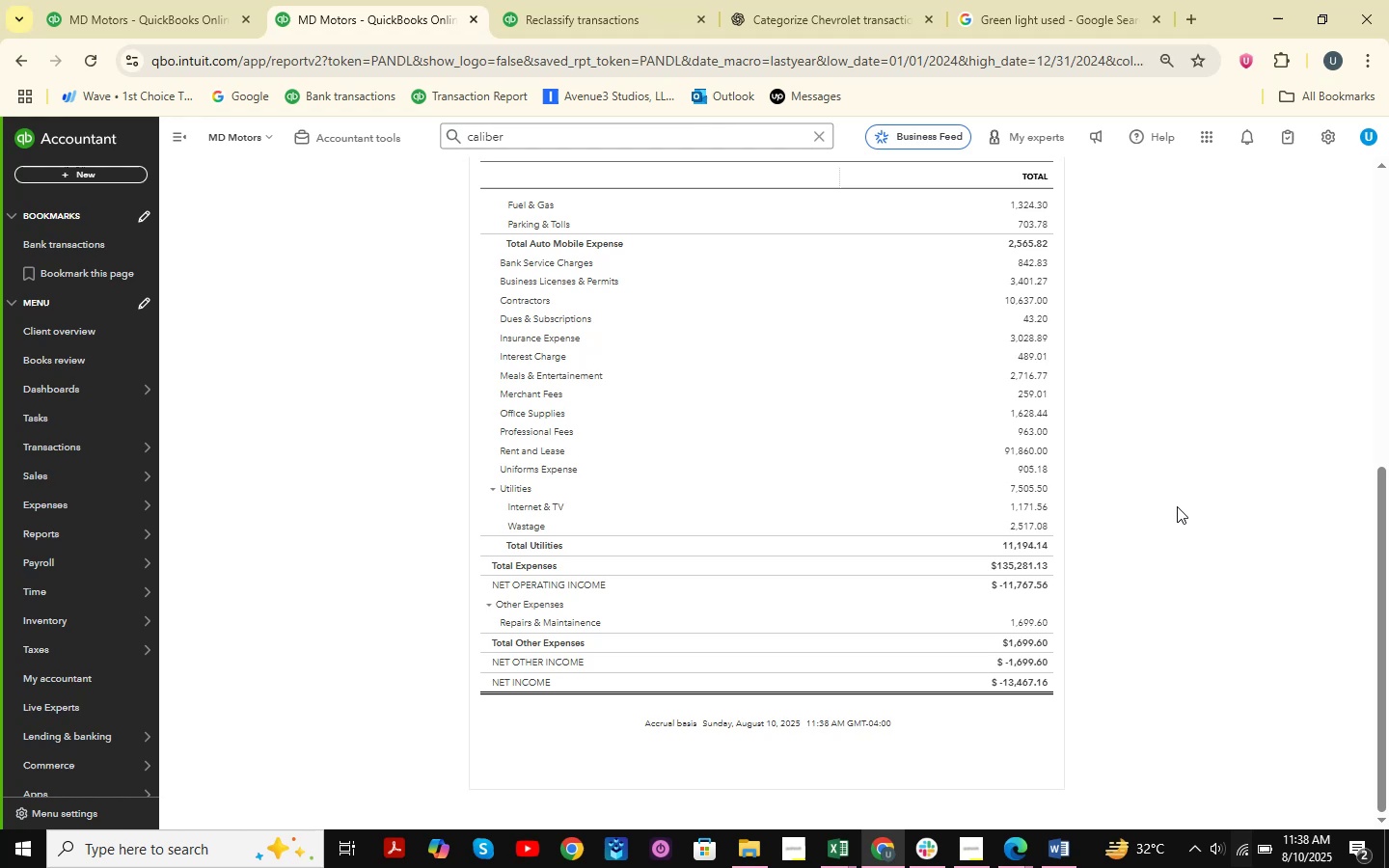 
key(Meta+Shift+MetaLeft)
 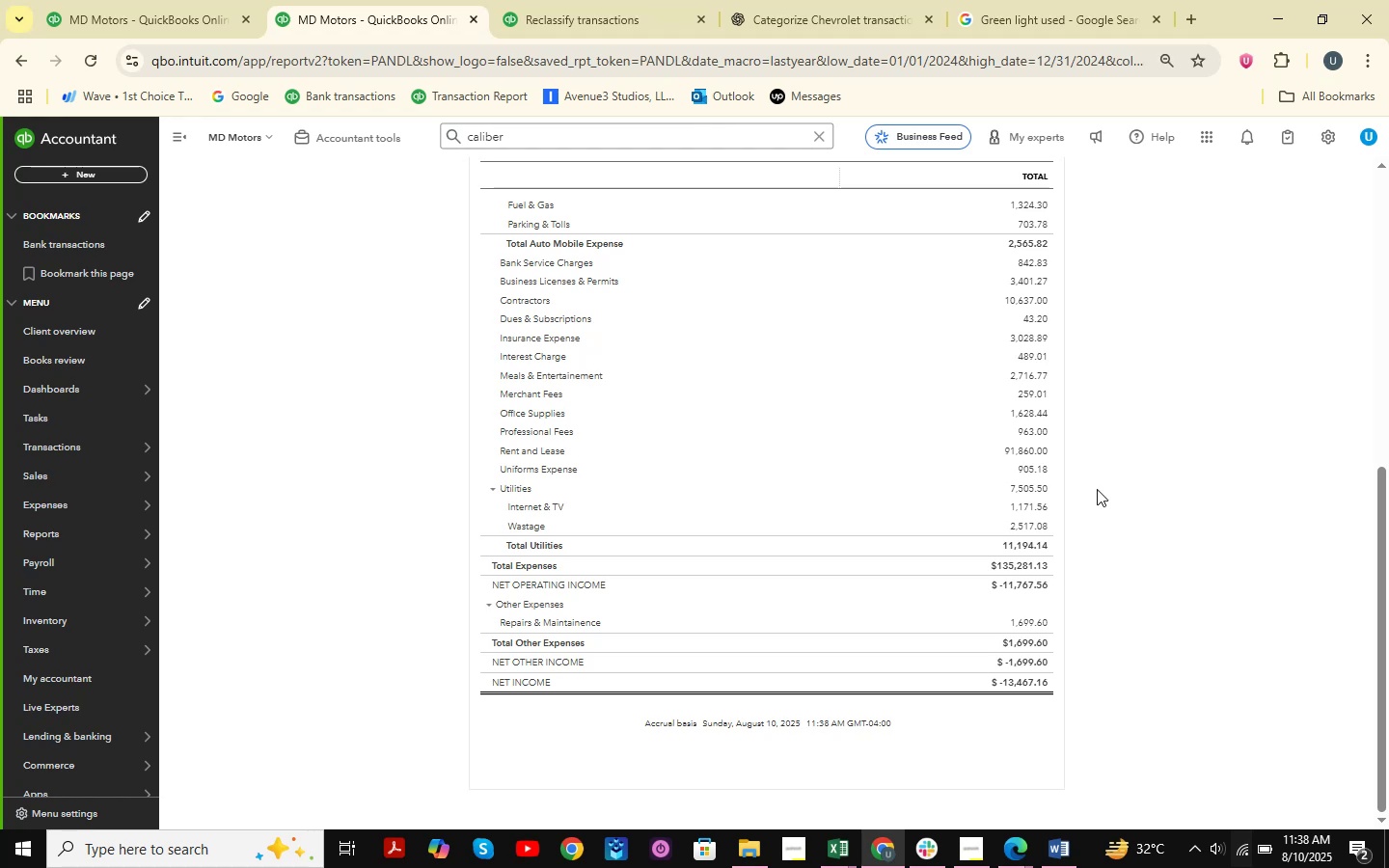 
key(Meta+Shift+S)
 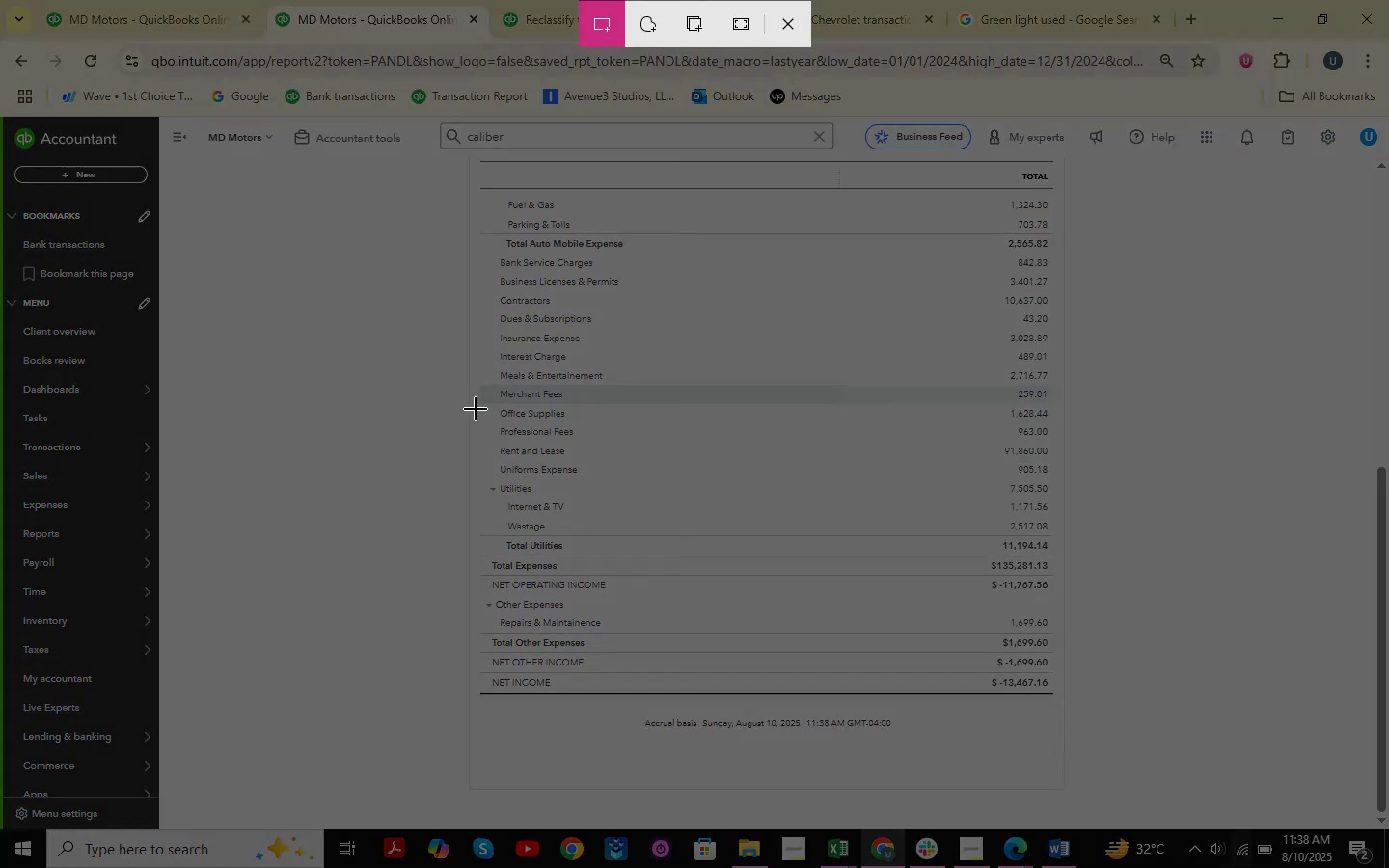 
left_click_drag(start_coordinate=[468, 406], to_coordinate=[1063, 696])
 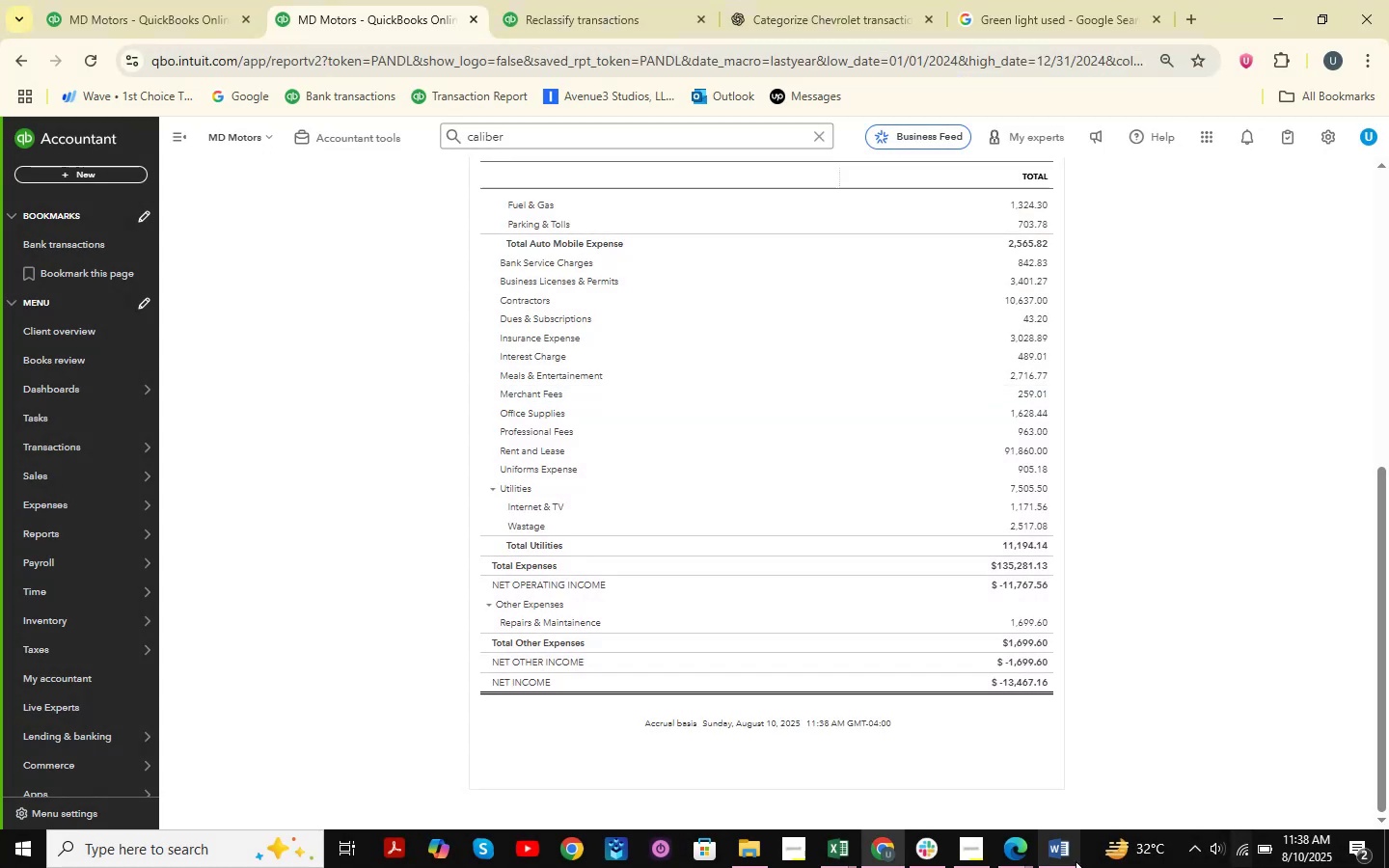 
left_click([1064, 858])
 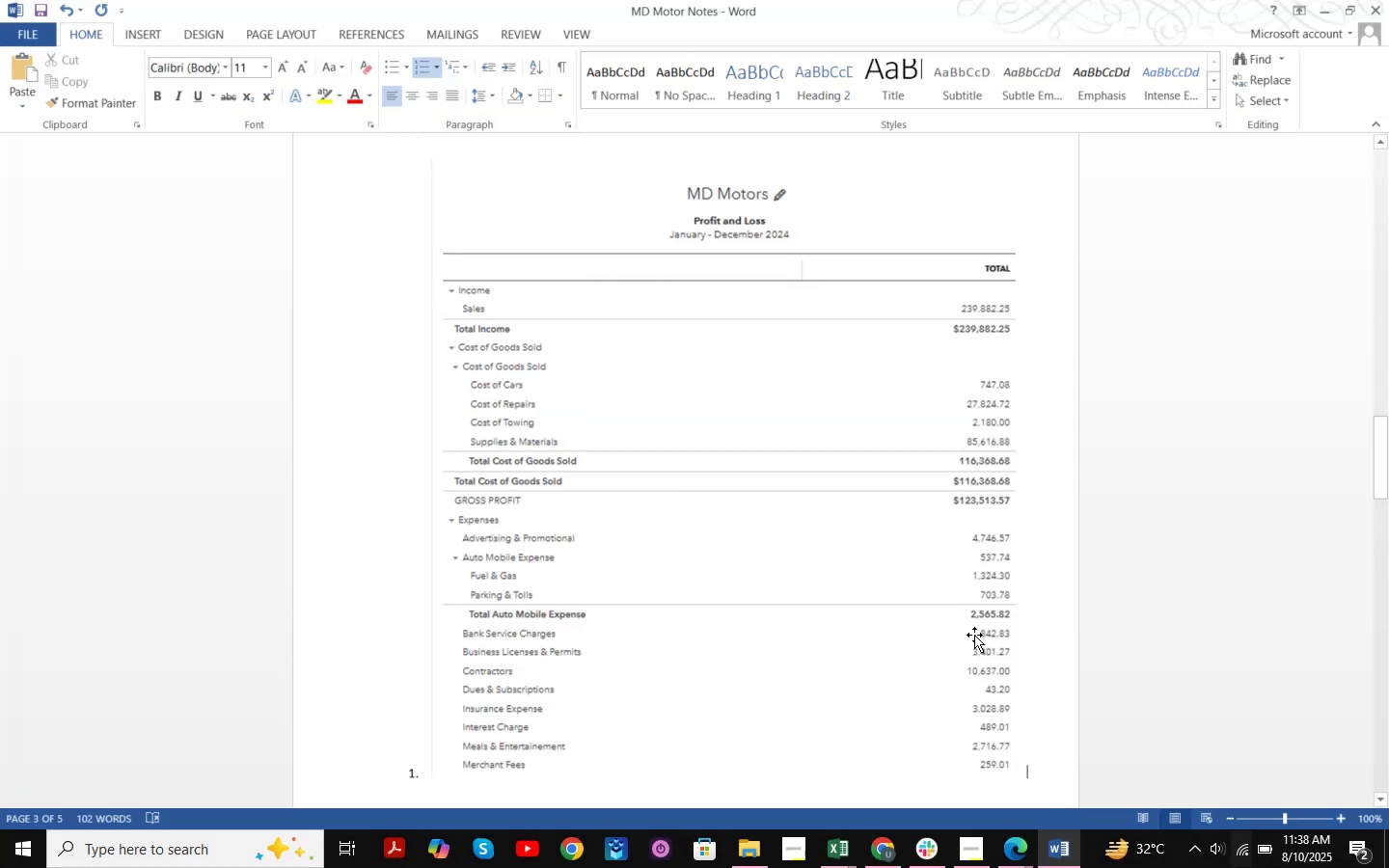 
scroll: coordinate [967, 630], scroll_direction: down, amount: 4.0
 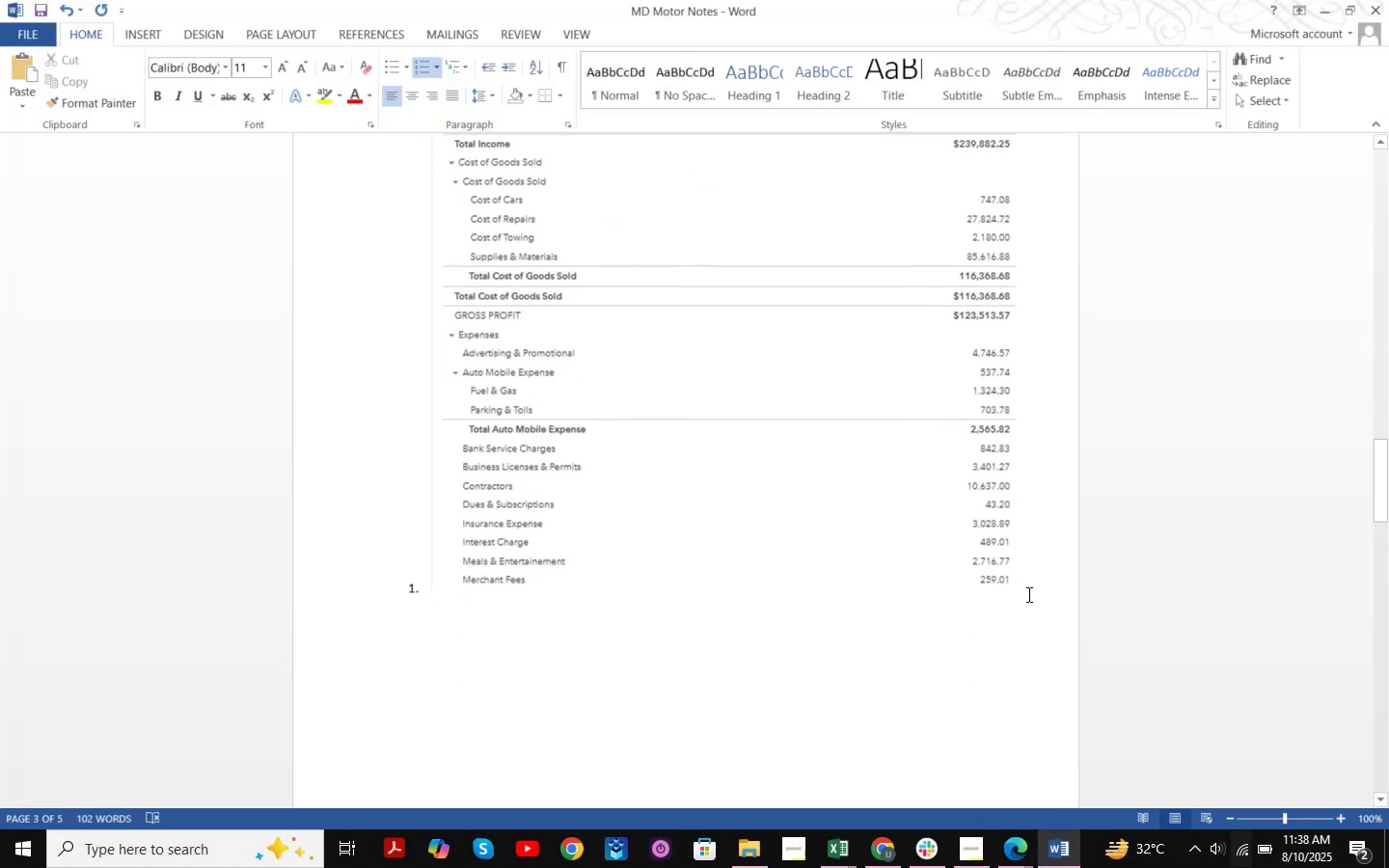 
key(Control+V)
 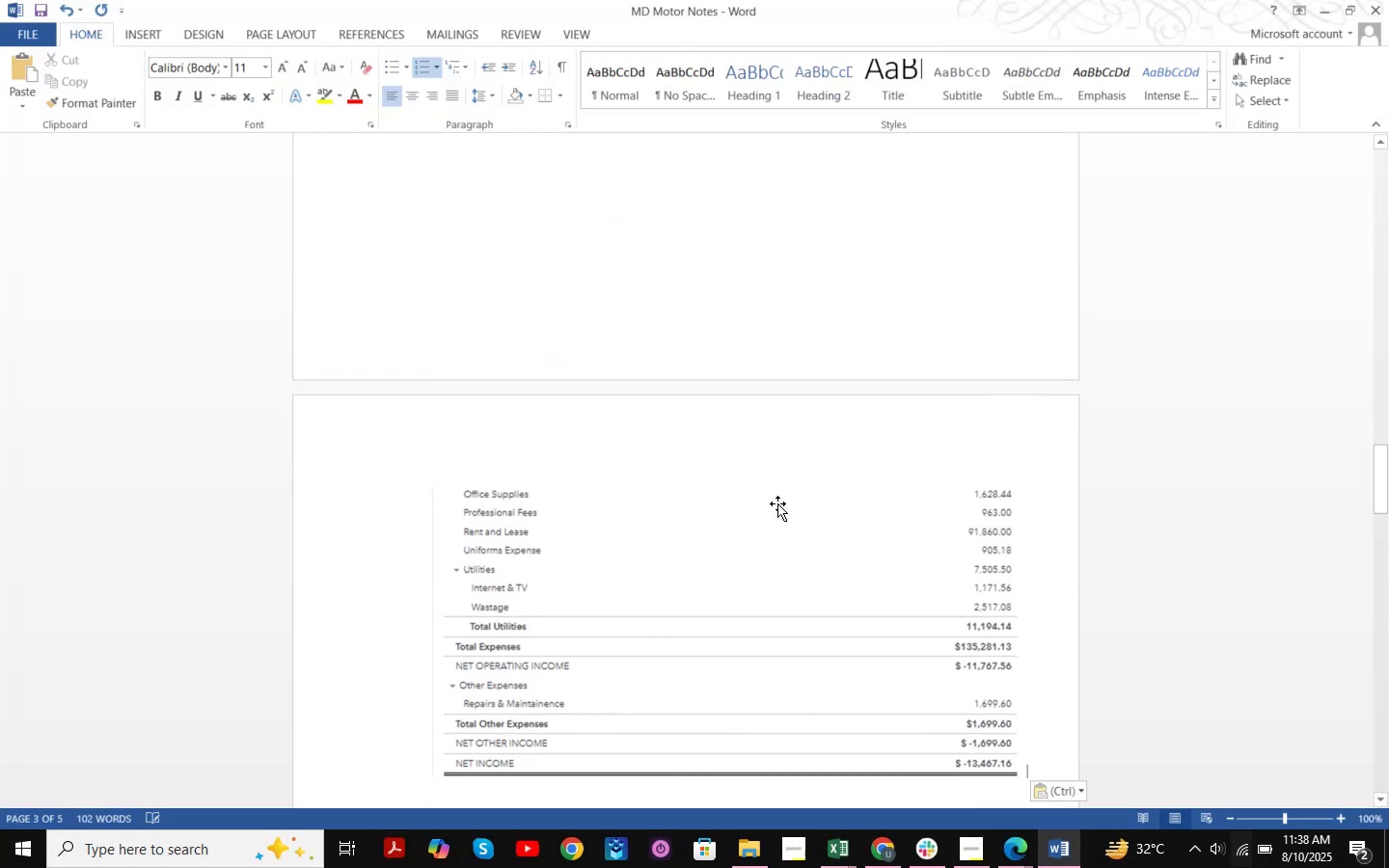 
scroll: coordinate [684, 473], scroll_direction: up, amount: 8.0
 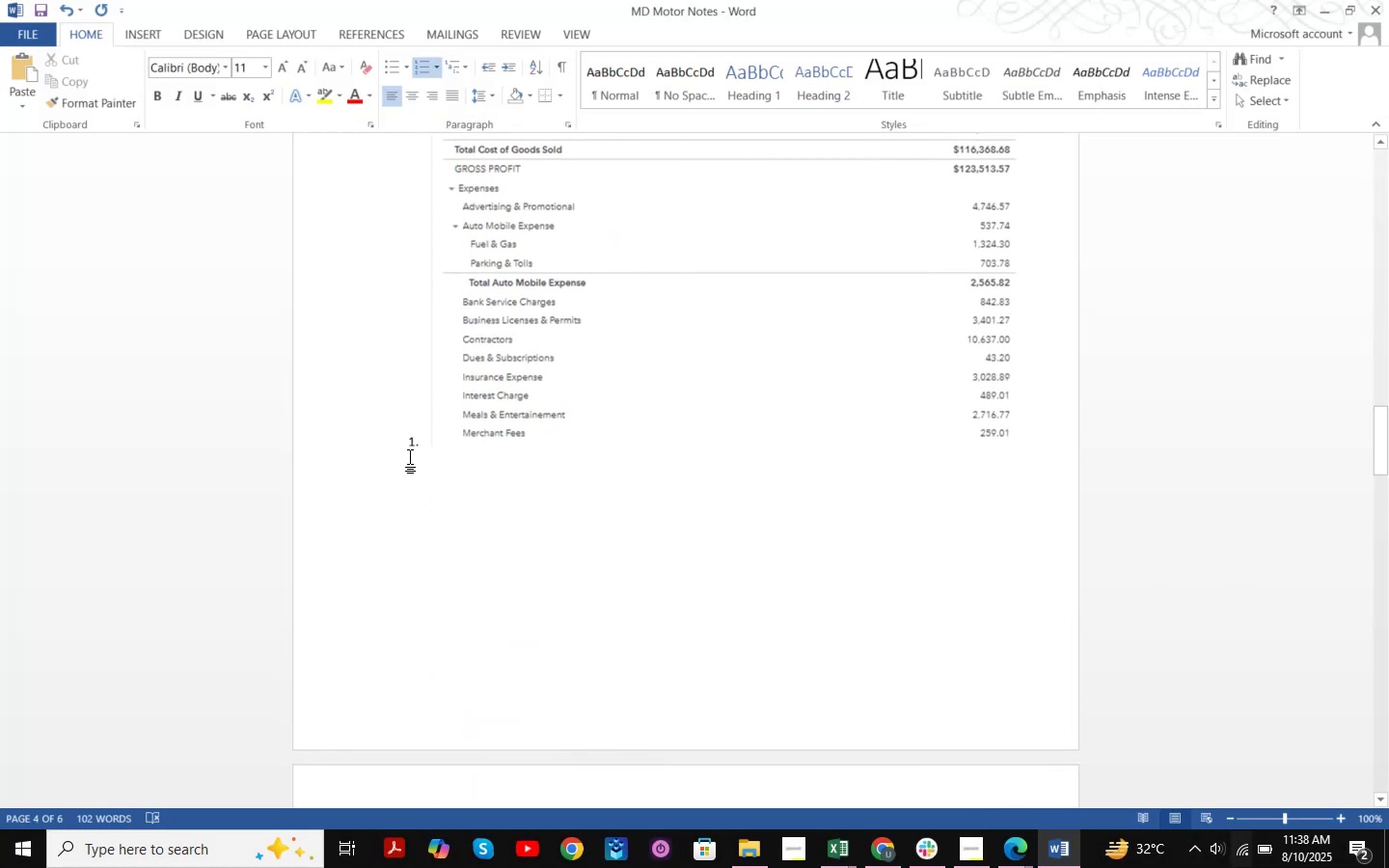 
left_click([418, 445])
 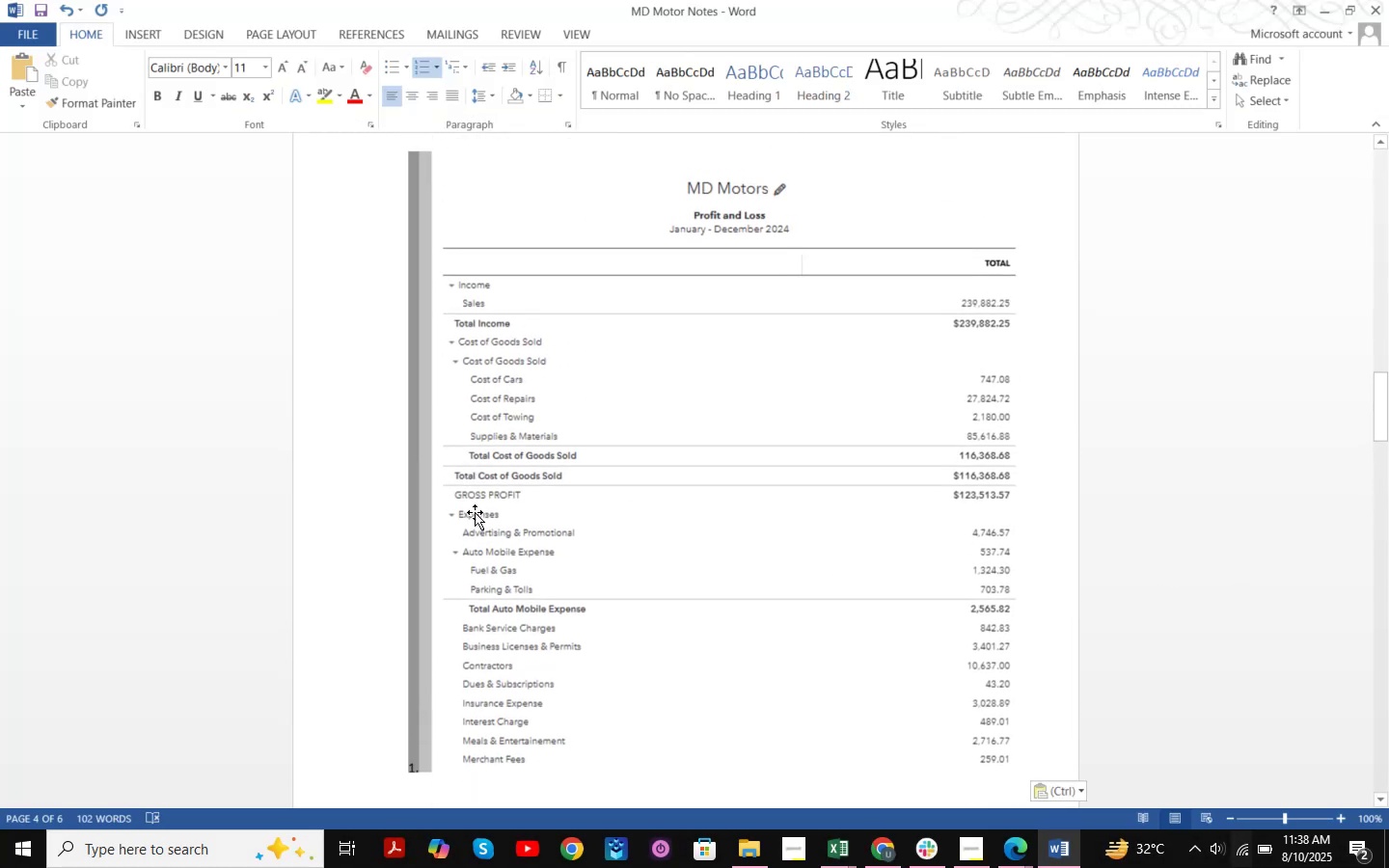 
scroll: coordinate [586, 538], scroll_direction: up, amount: 2.0
 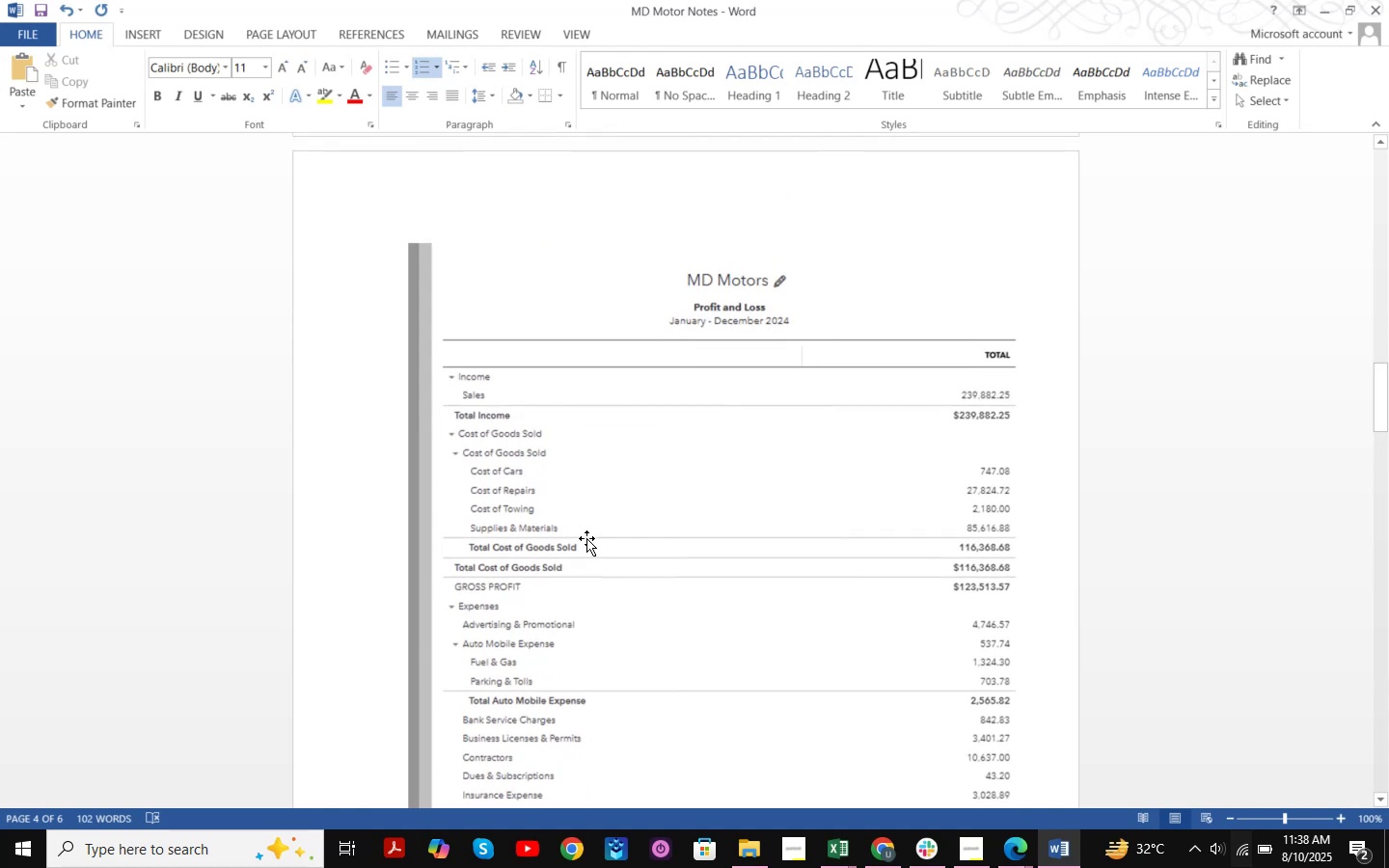 
key(Backspace)
 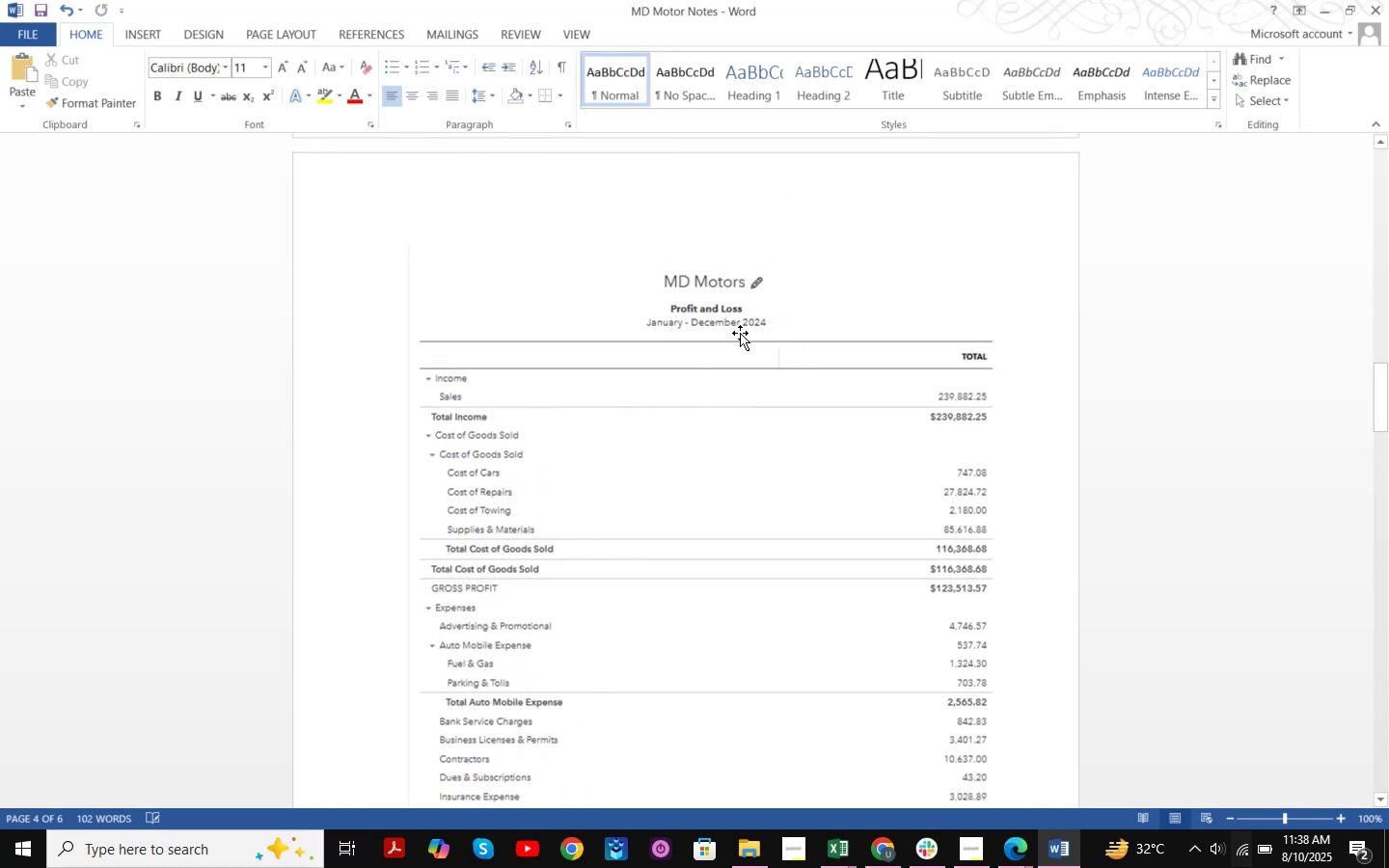 
scroll: coordinate [741, 347], scroll_direction: up, amount: 20.0
 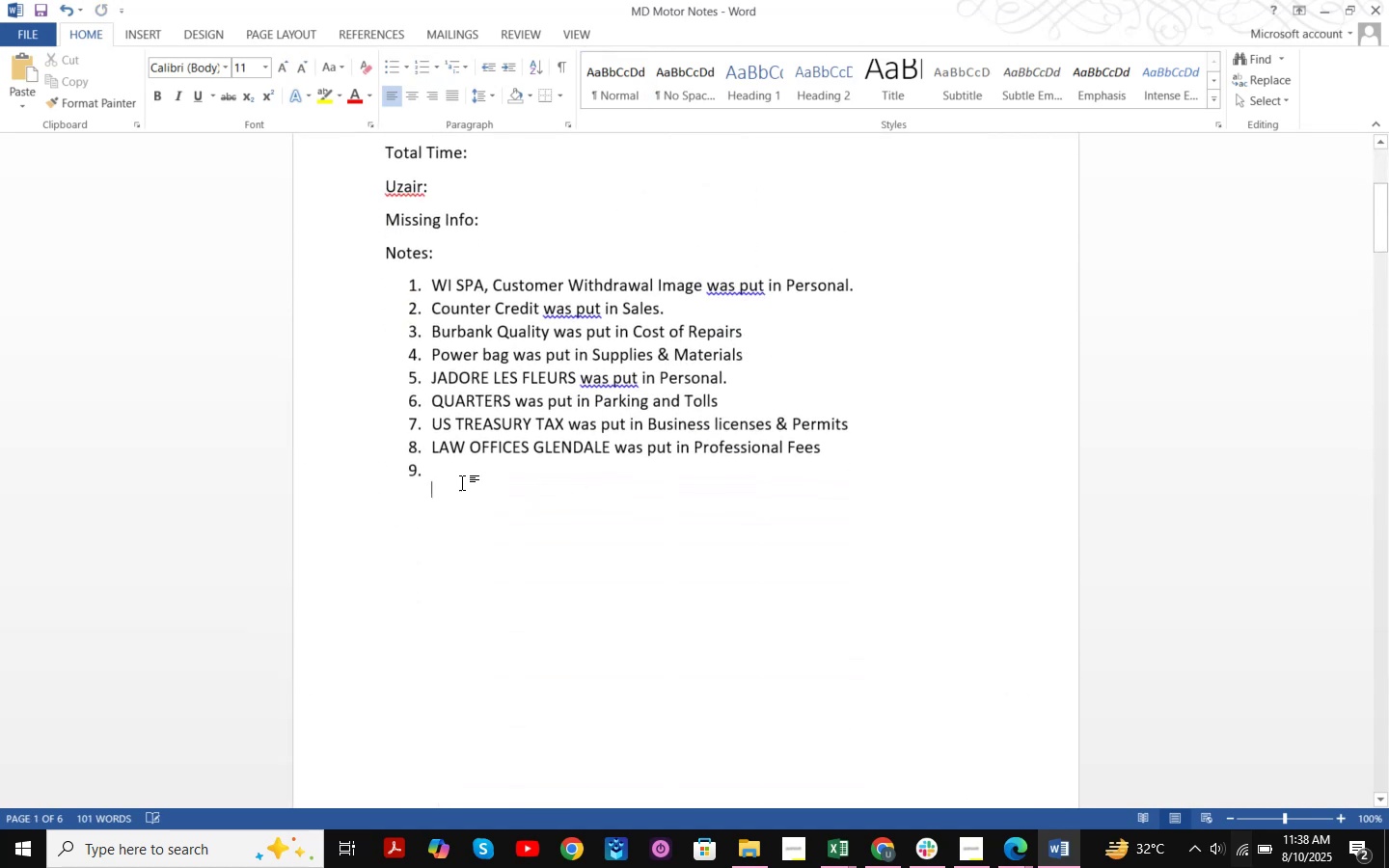 
double_click([437, 470])
 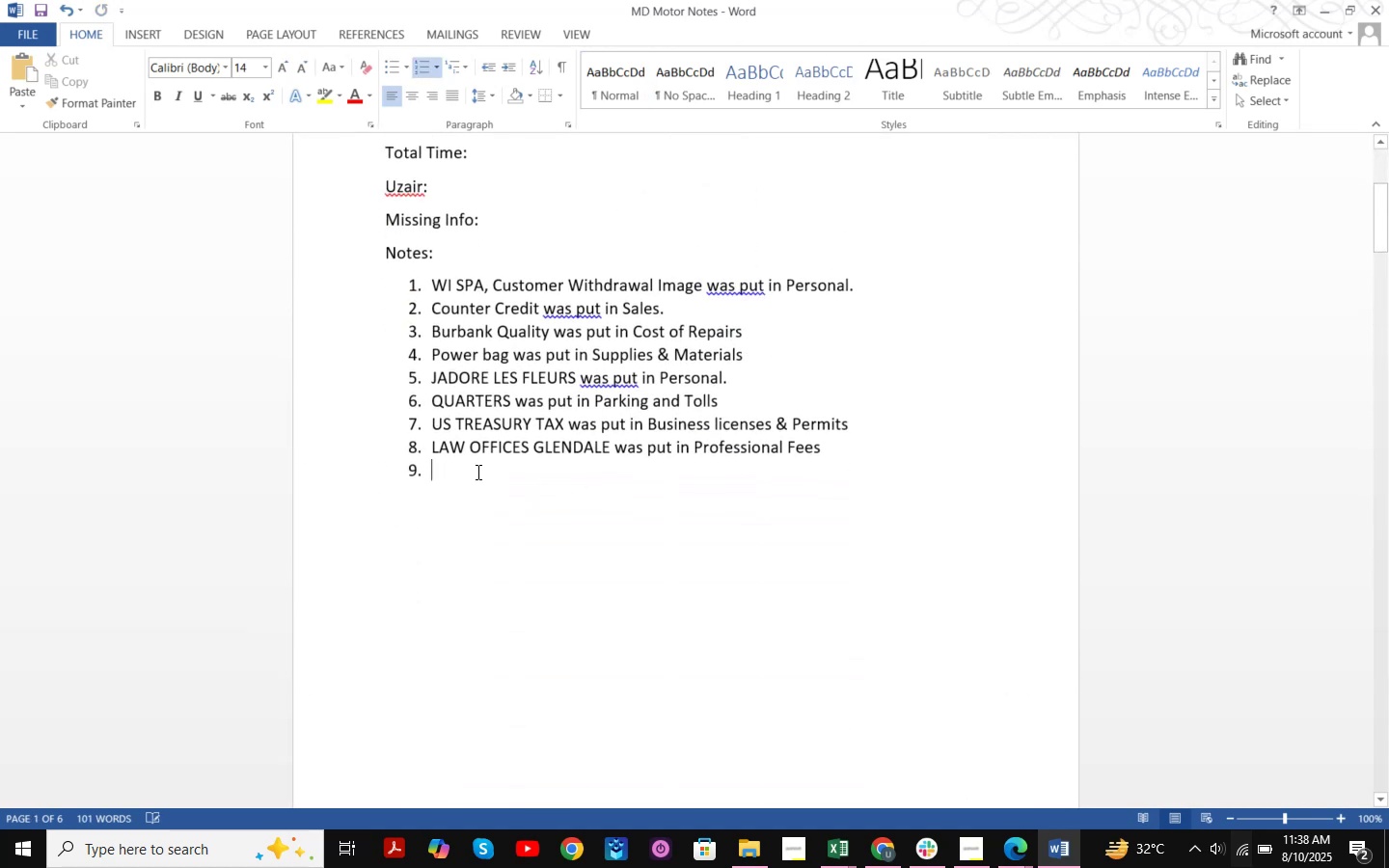 
key(Backspace)
 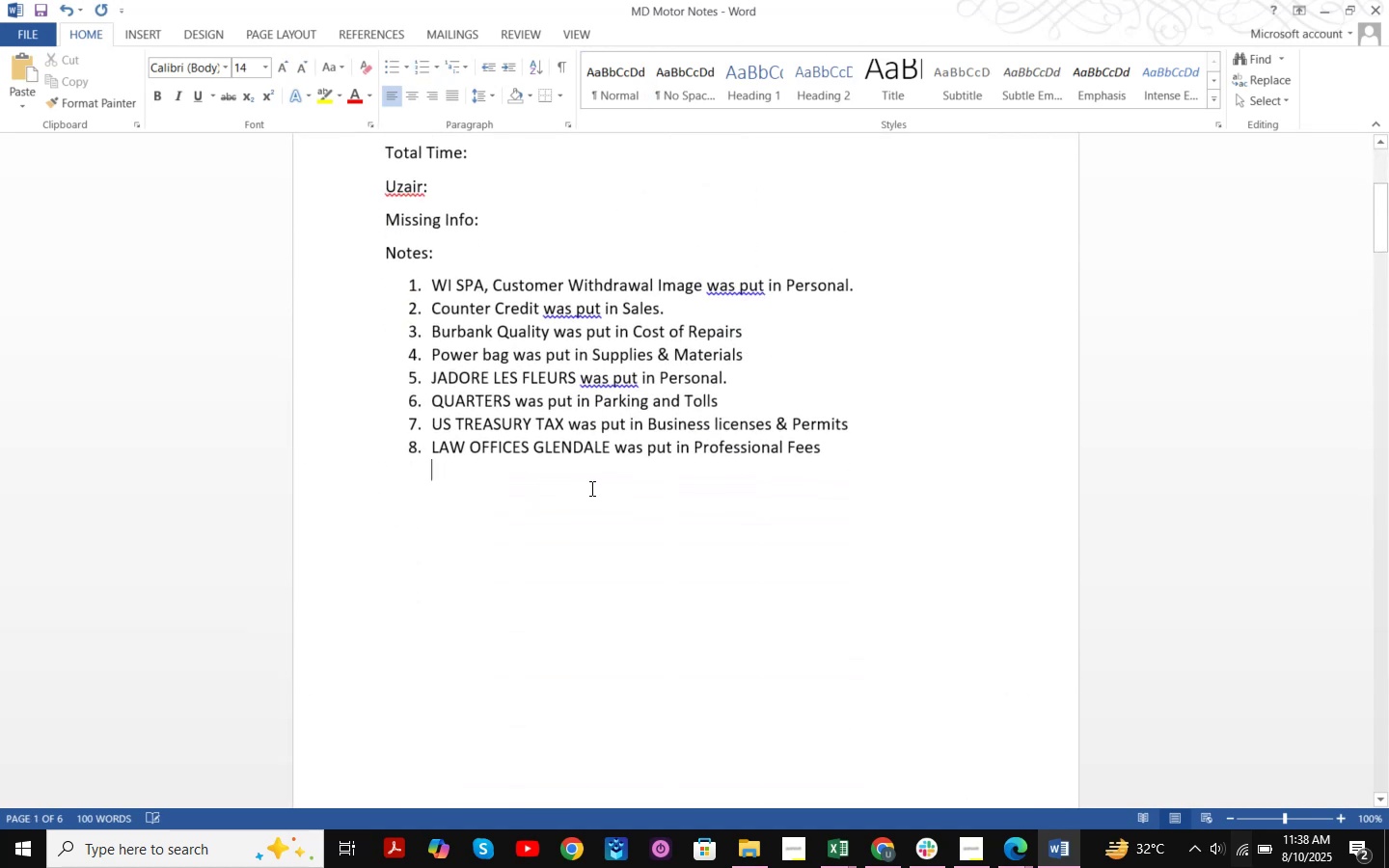 
key(Backspace)
 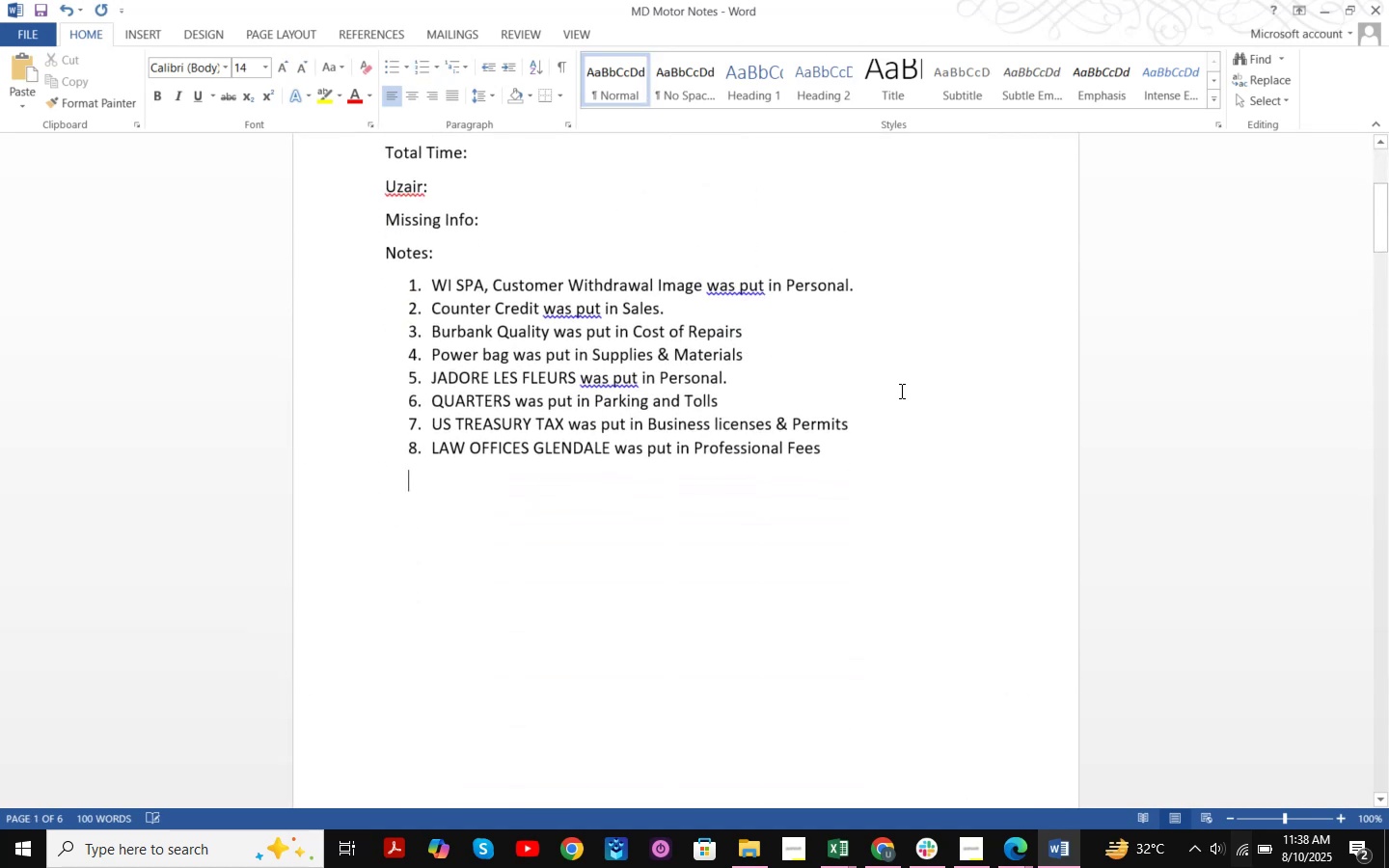 
key(Backspace)
 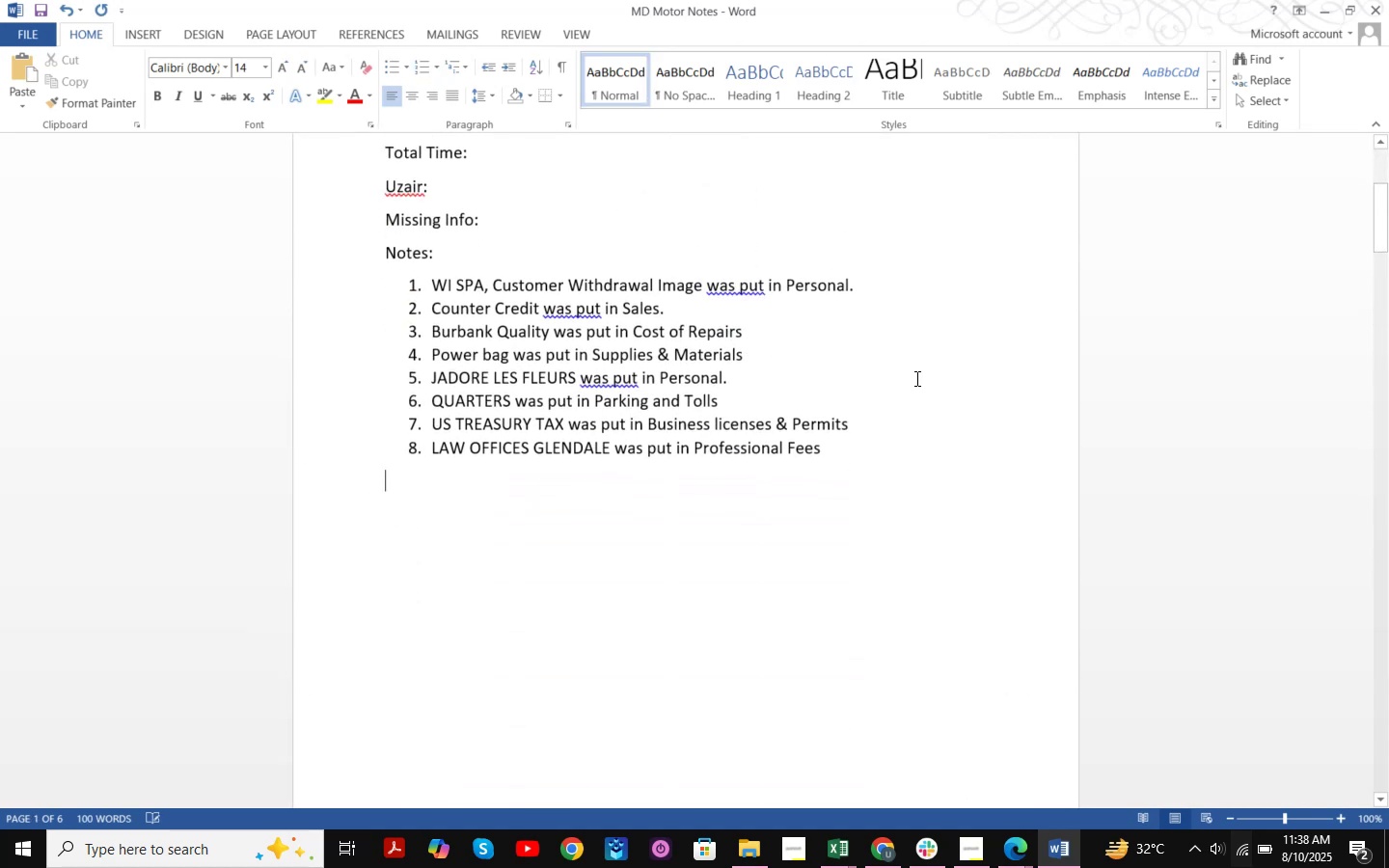 
left_click([915, 378])
 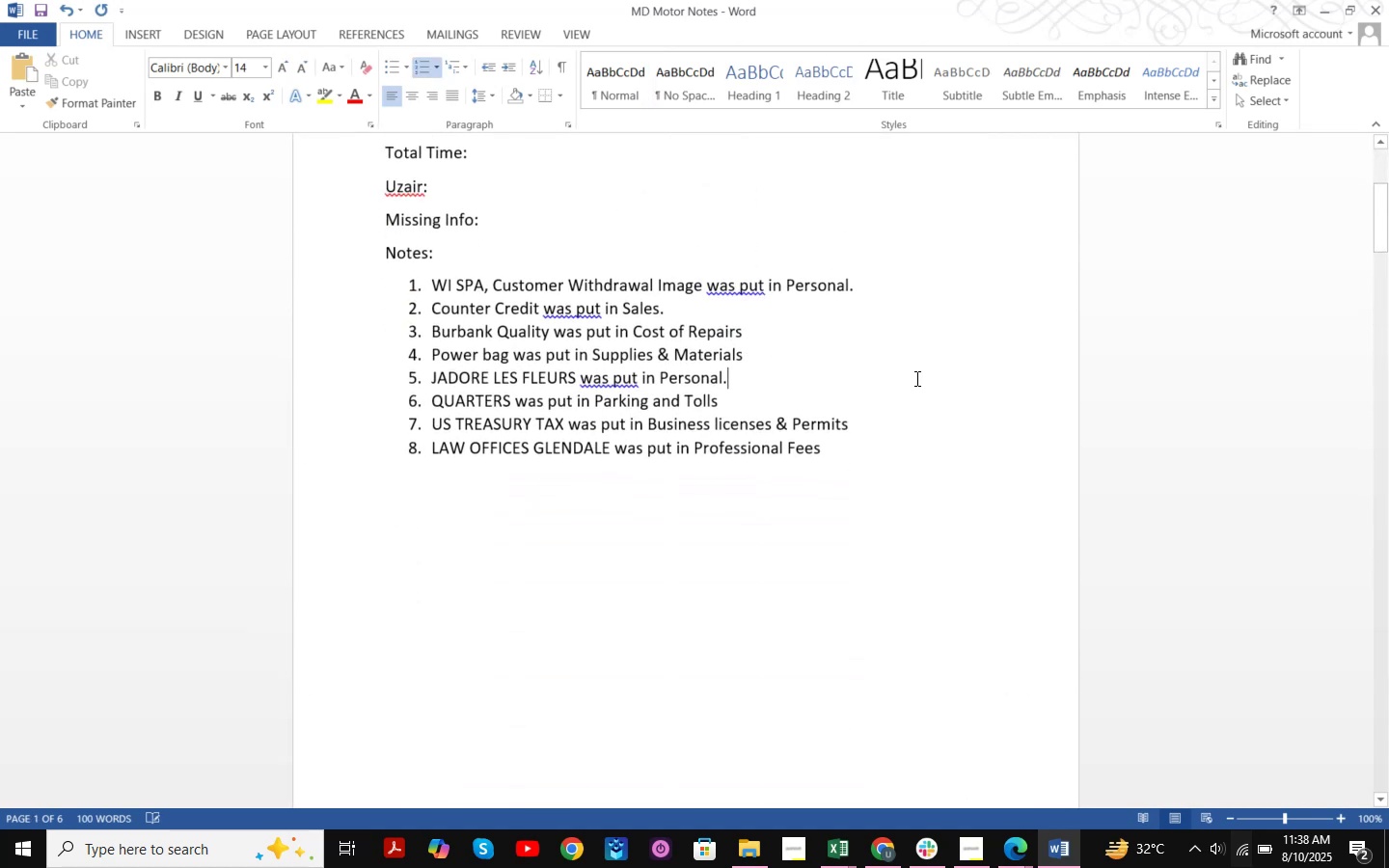 
key(Control+S)
 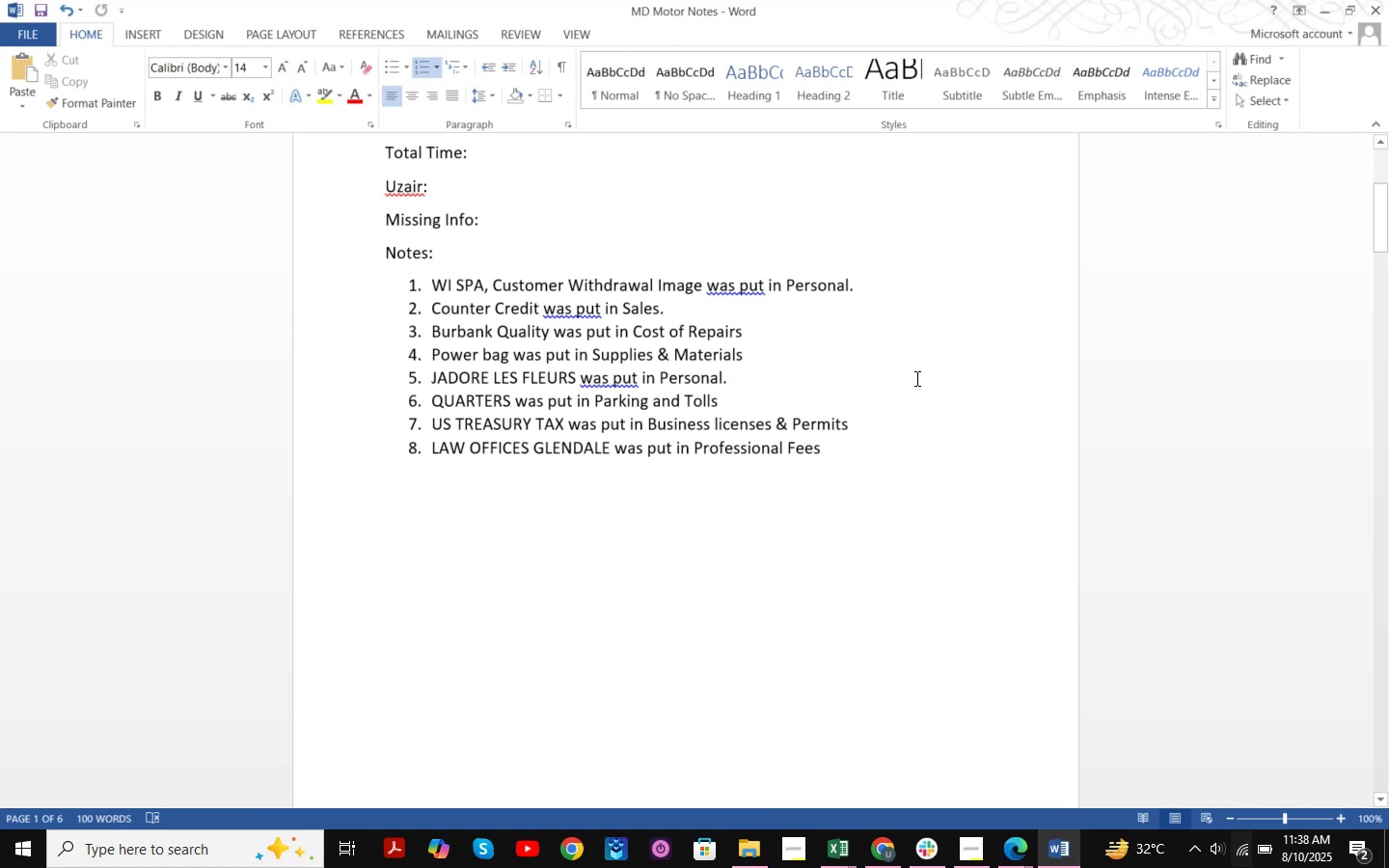 
scroll: coordinate [915, 378], scroll_direction: up, amount: 6.0
 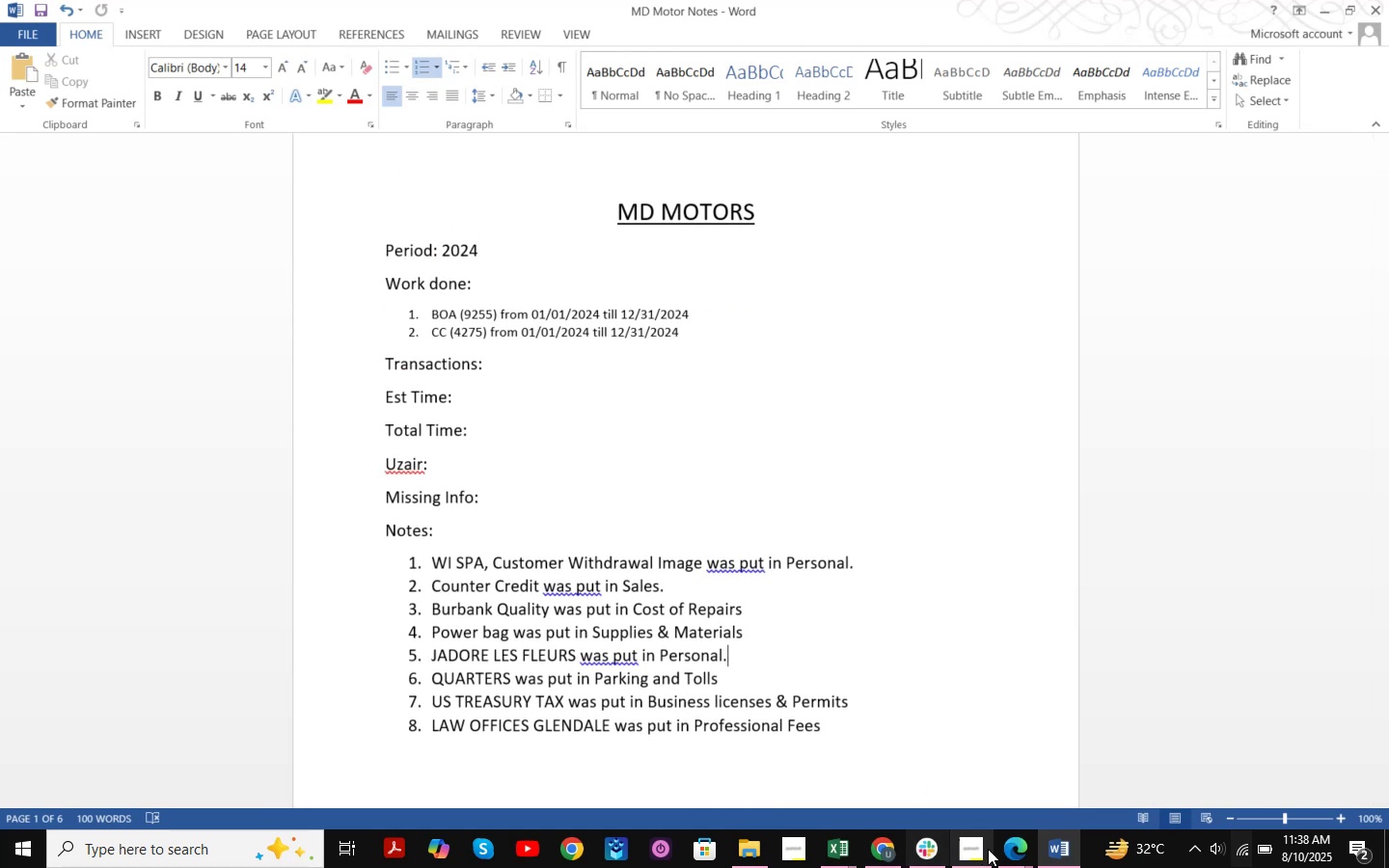 
double_click([952, 751])
 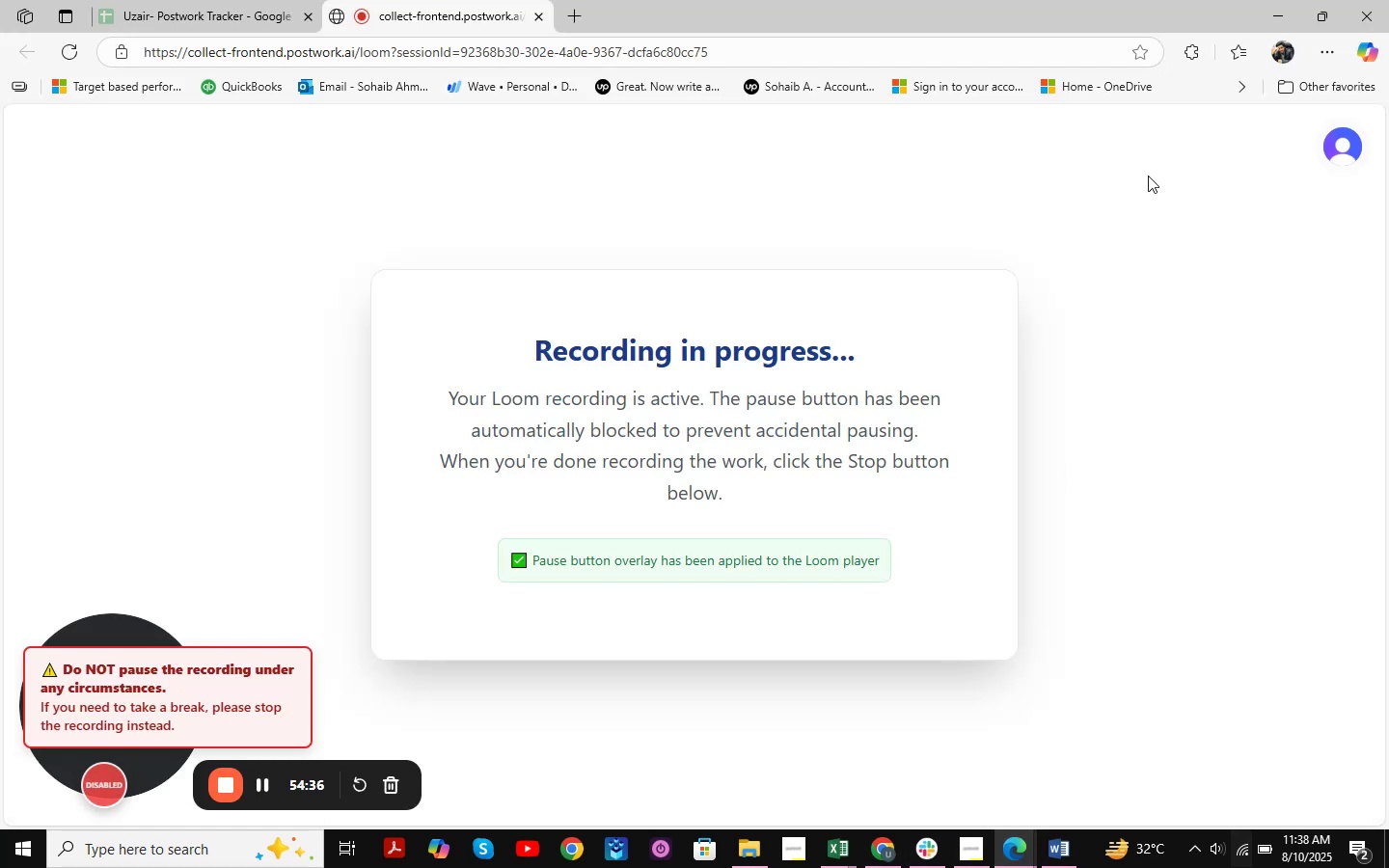 
left_click([1283, 0])
 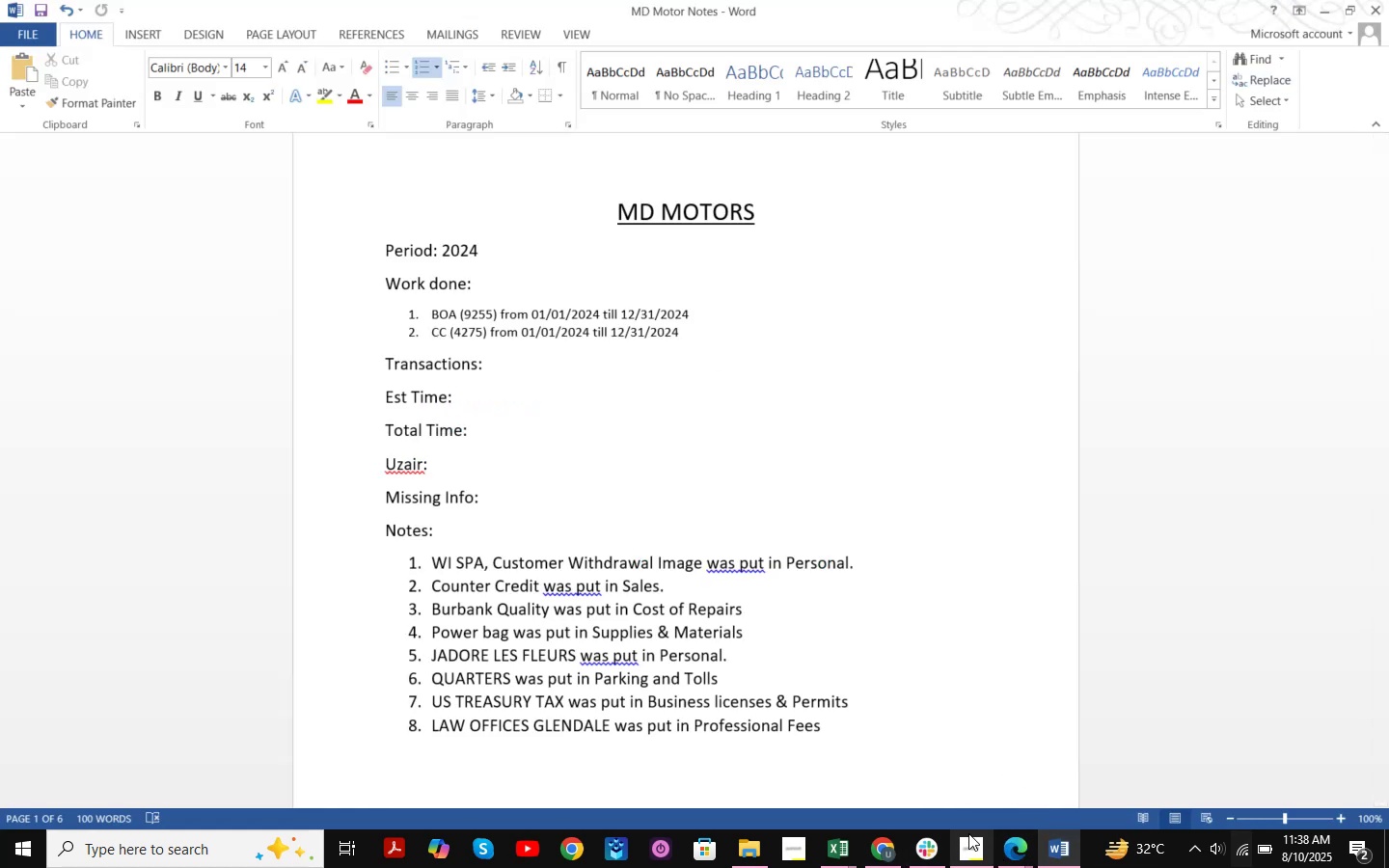 
left_click([888, 839])
 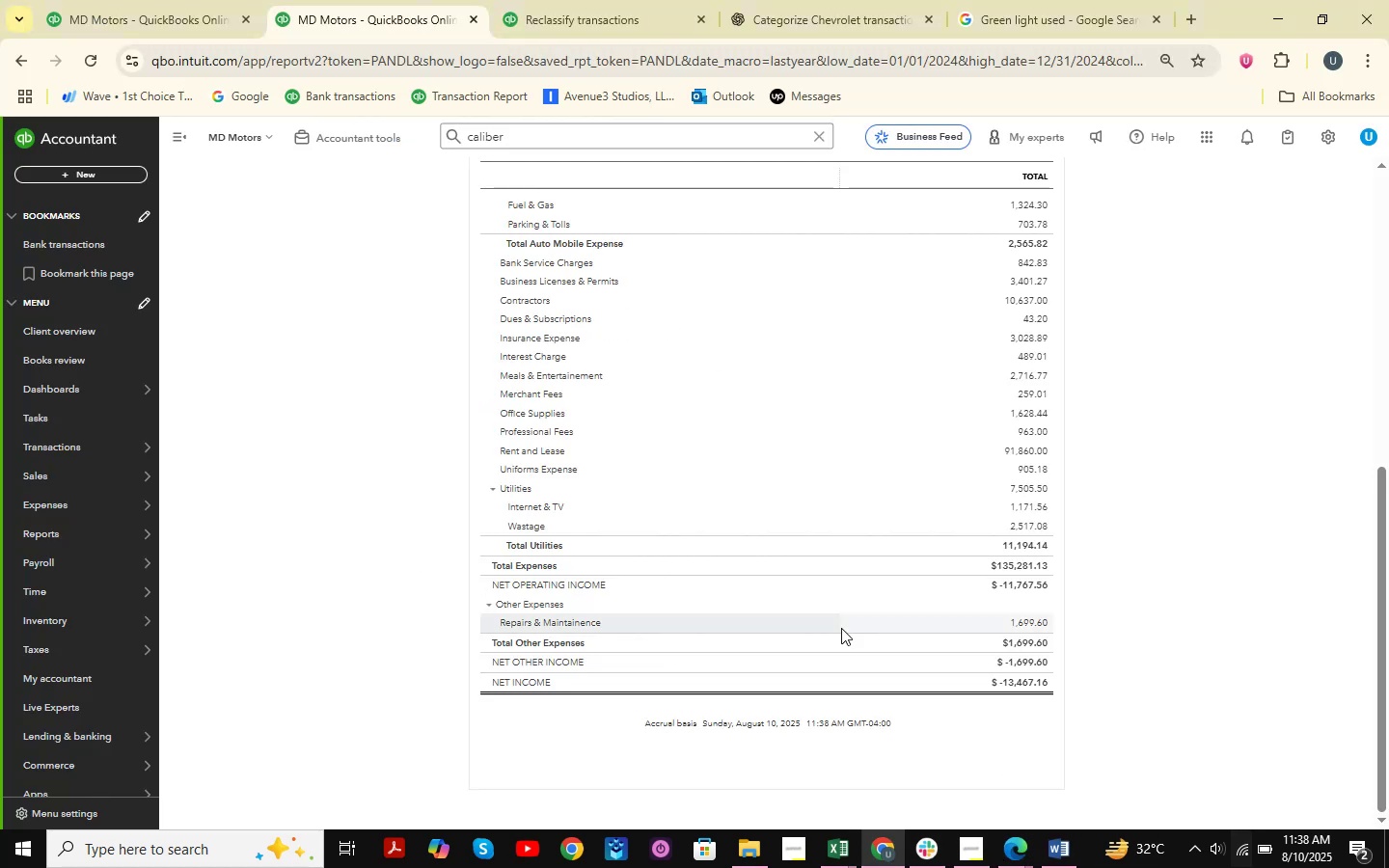 
scroll: coordinate [566, 408], scroll_direction: up, amount: 7.0
 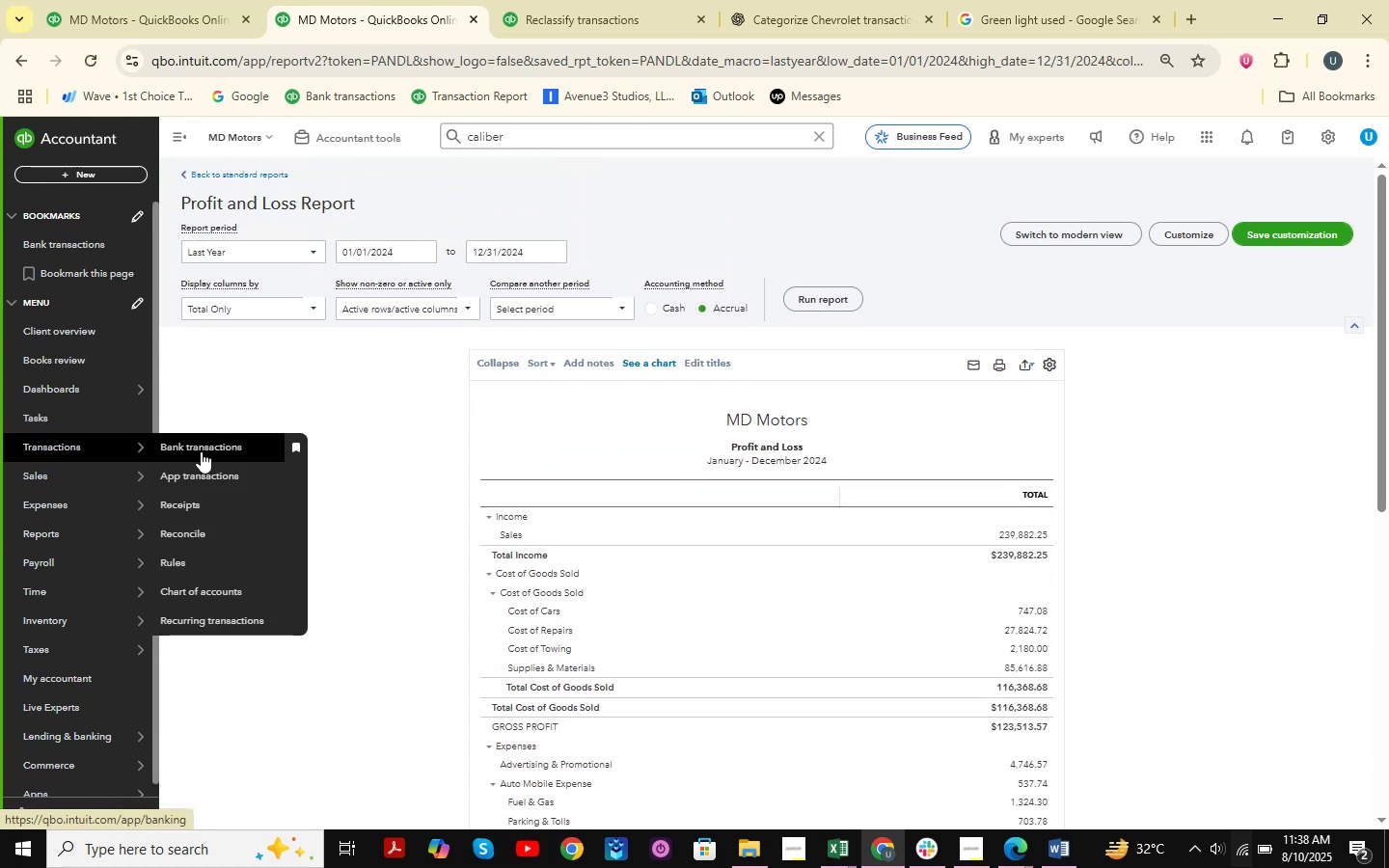 
left_click([201, 451])
 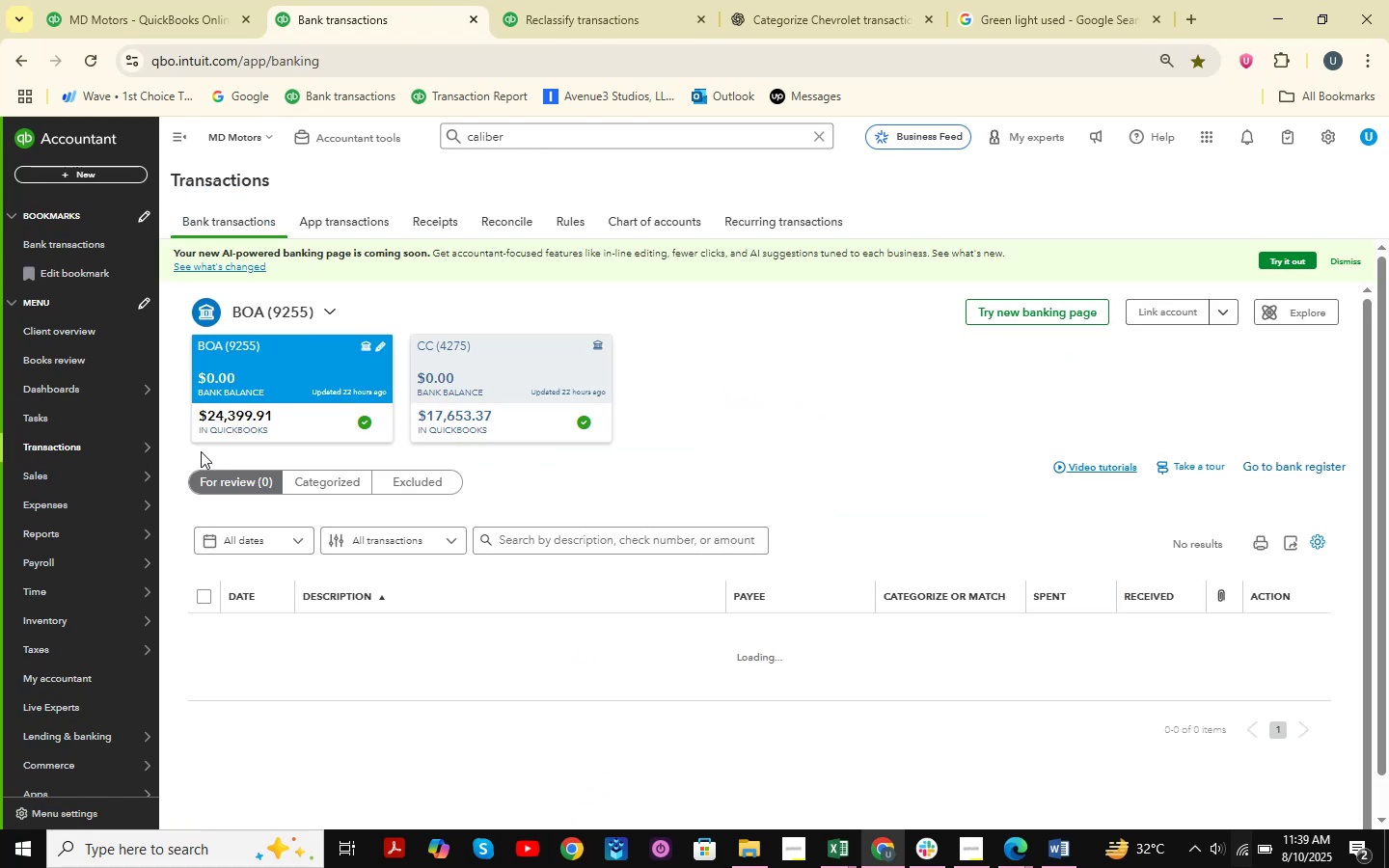 
wait(5.7)
 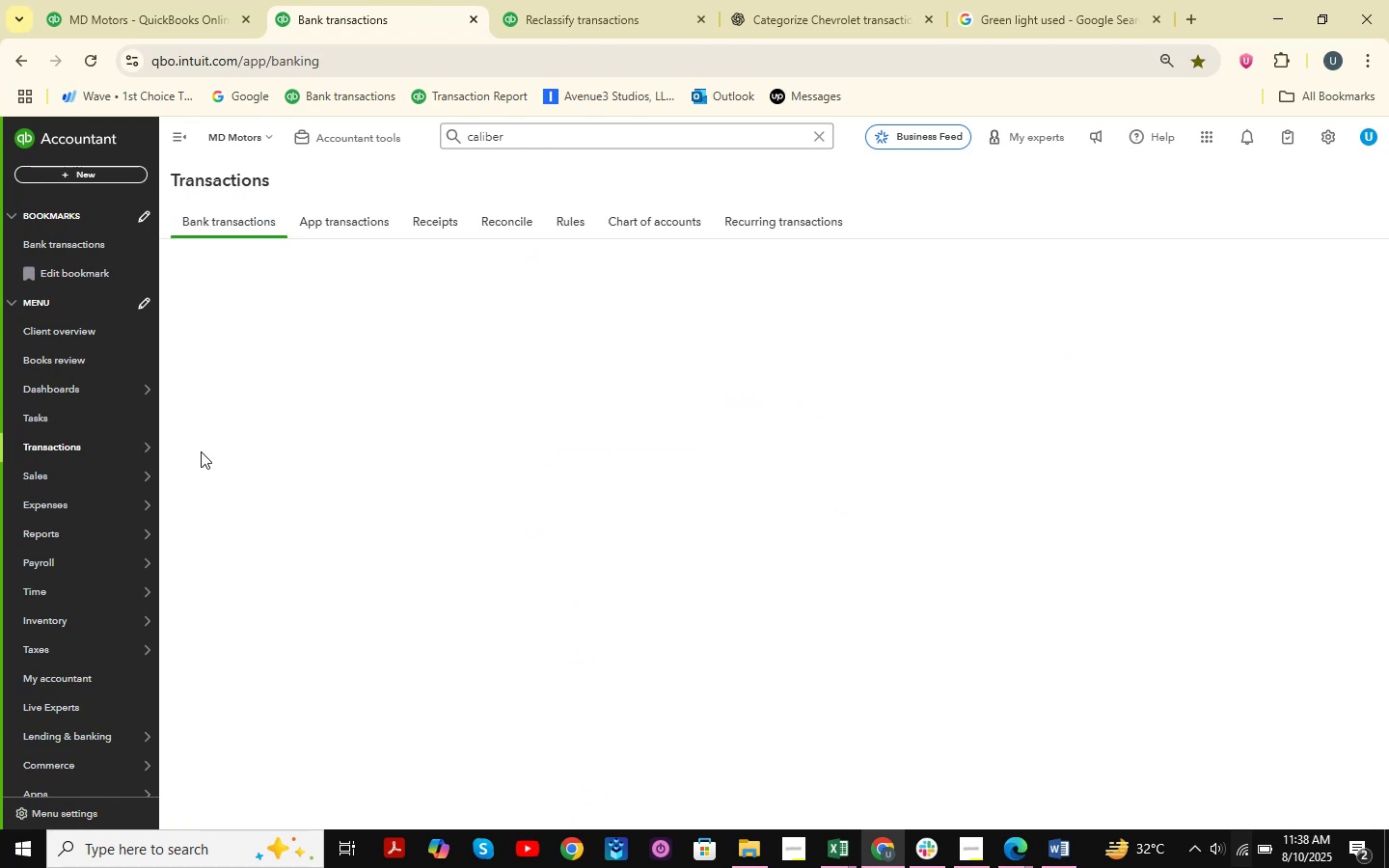 
left_click([1287, 15])
 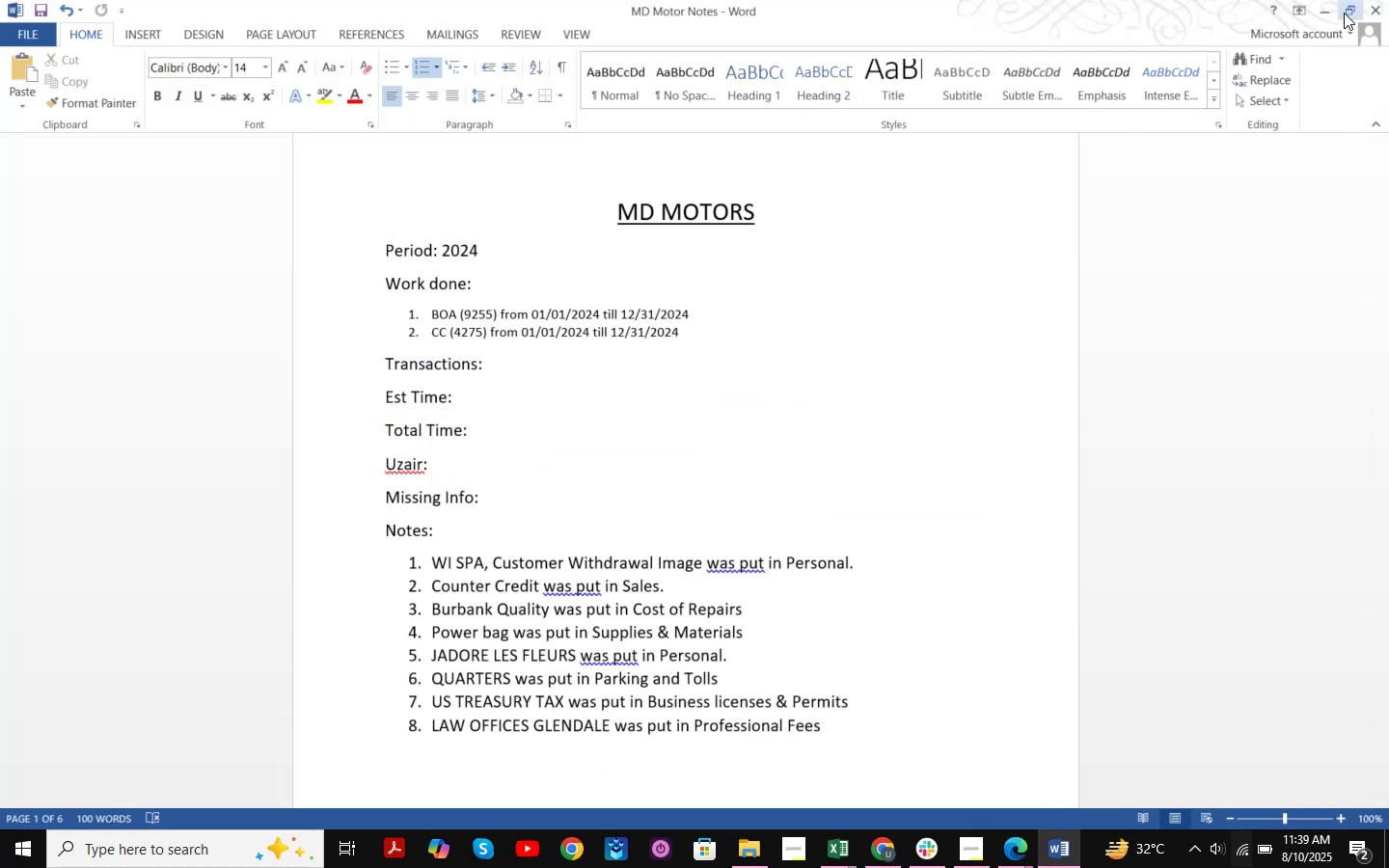 
left_click([1322, 15])
 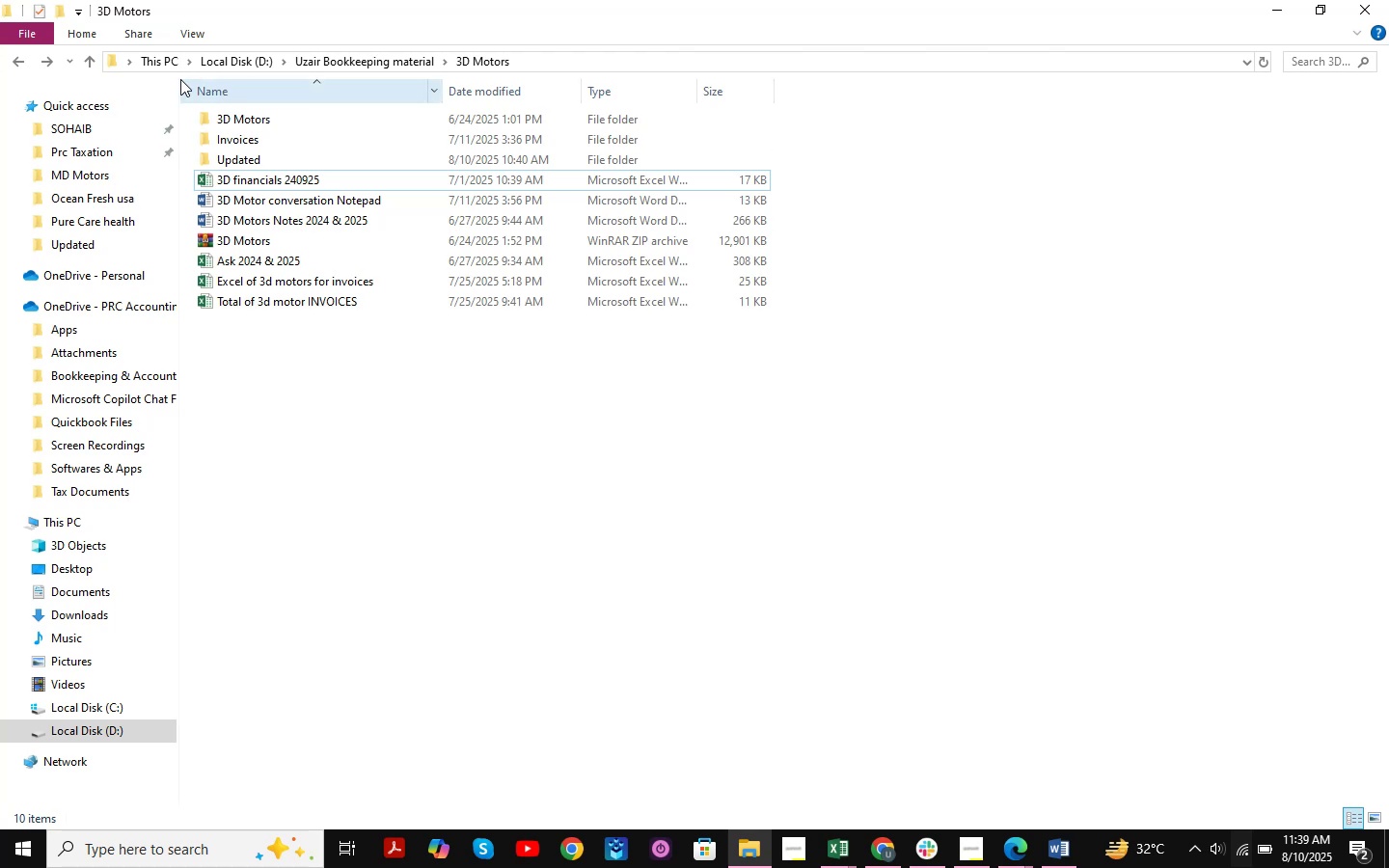 
left_click([1388, 0])
 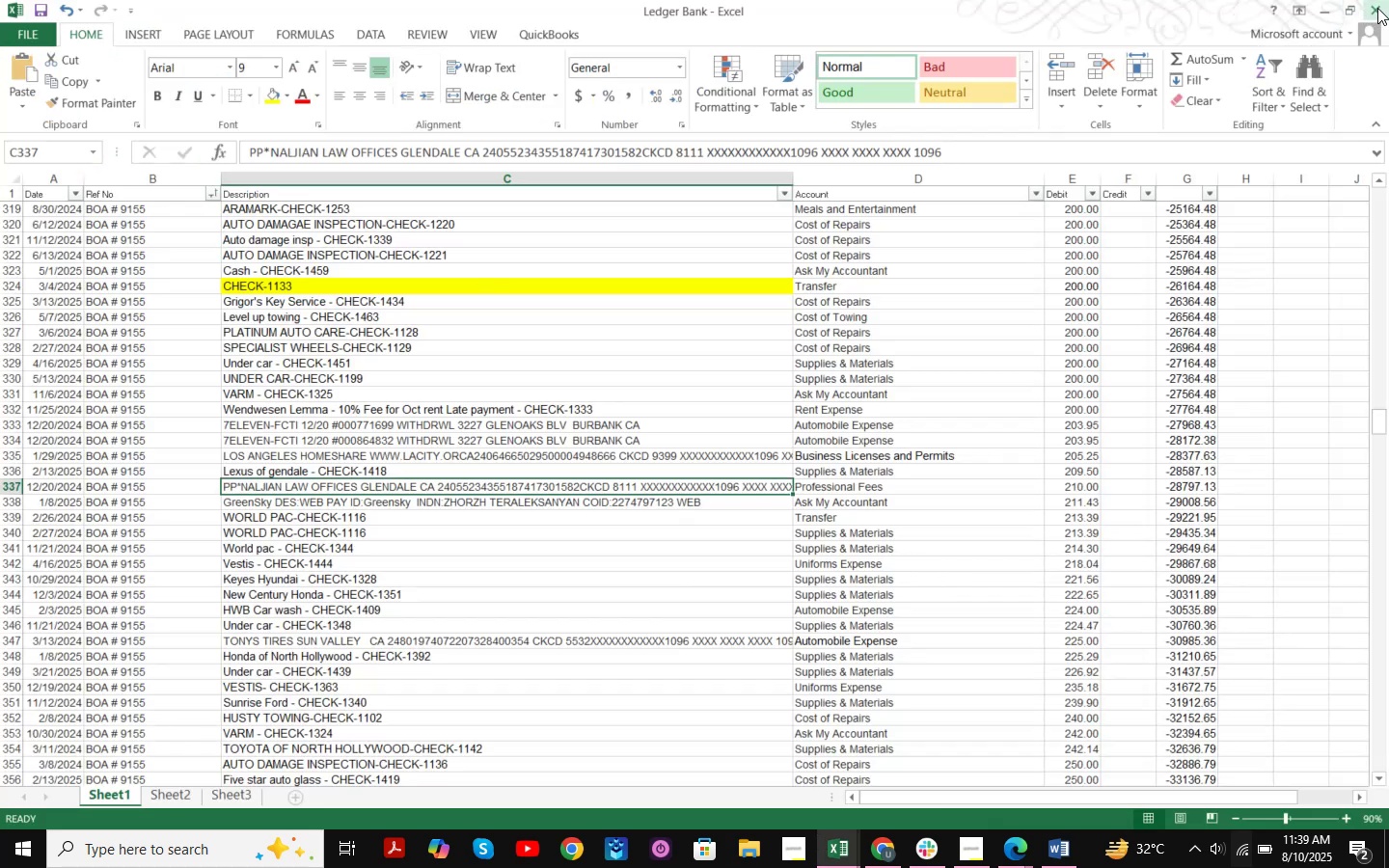 
left_click([1377, 8])
 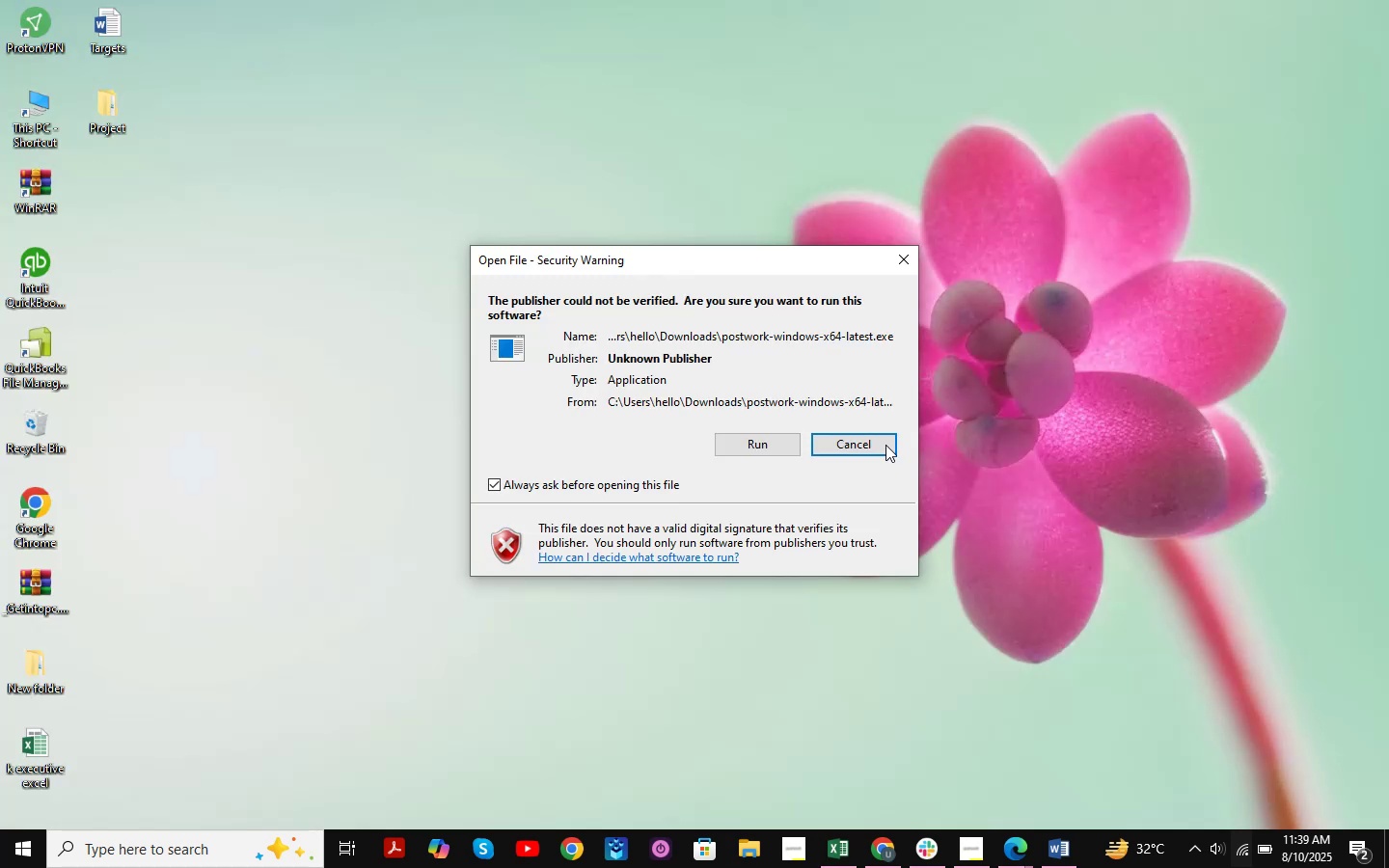 
left_click([891, 448])
 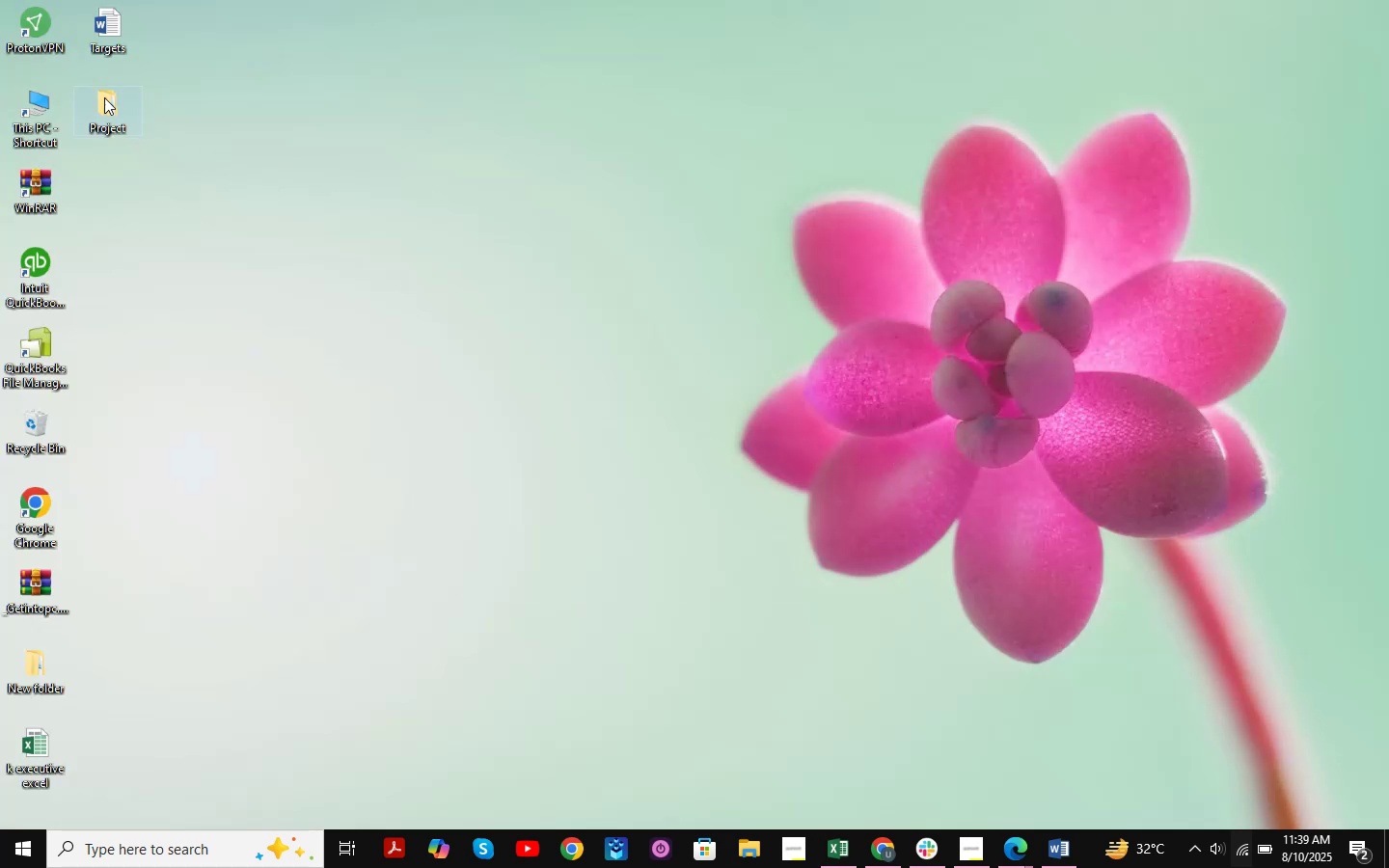 
double_click([104, 96])
 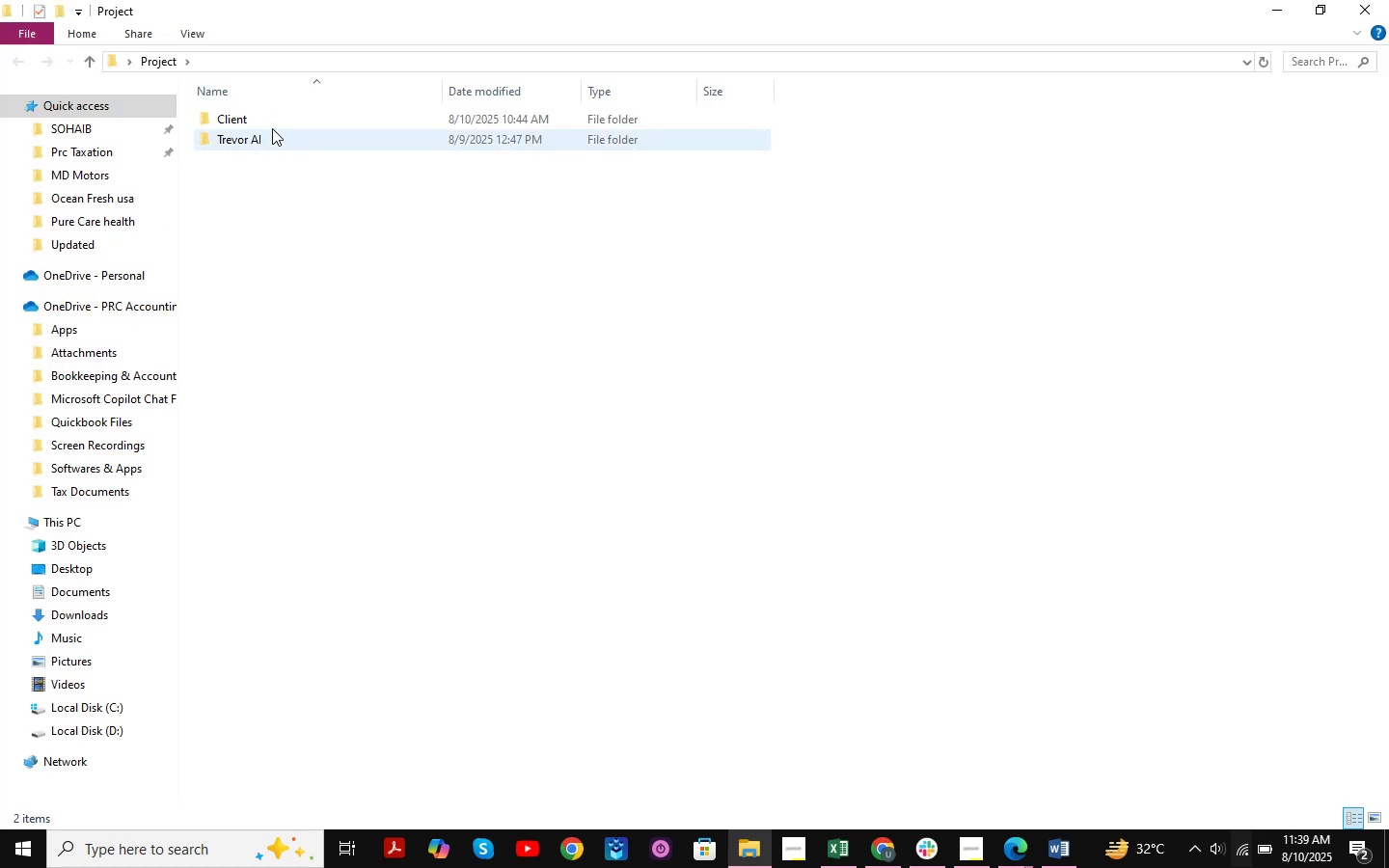 
double_click([278, 122])
 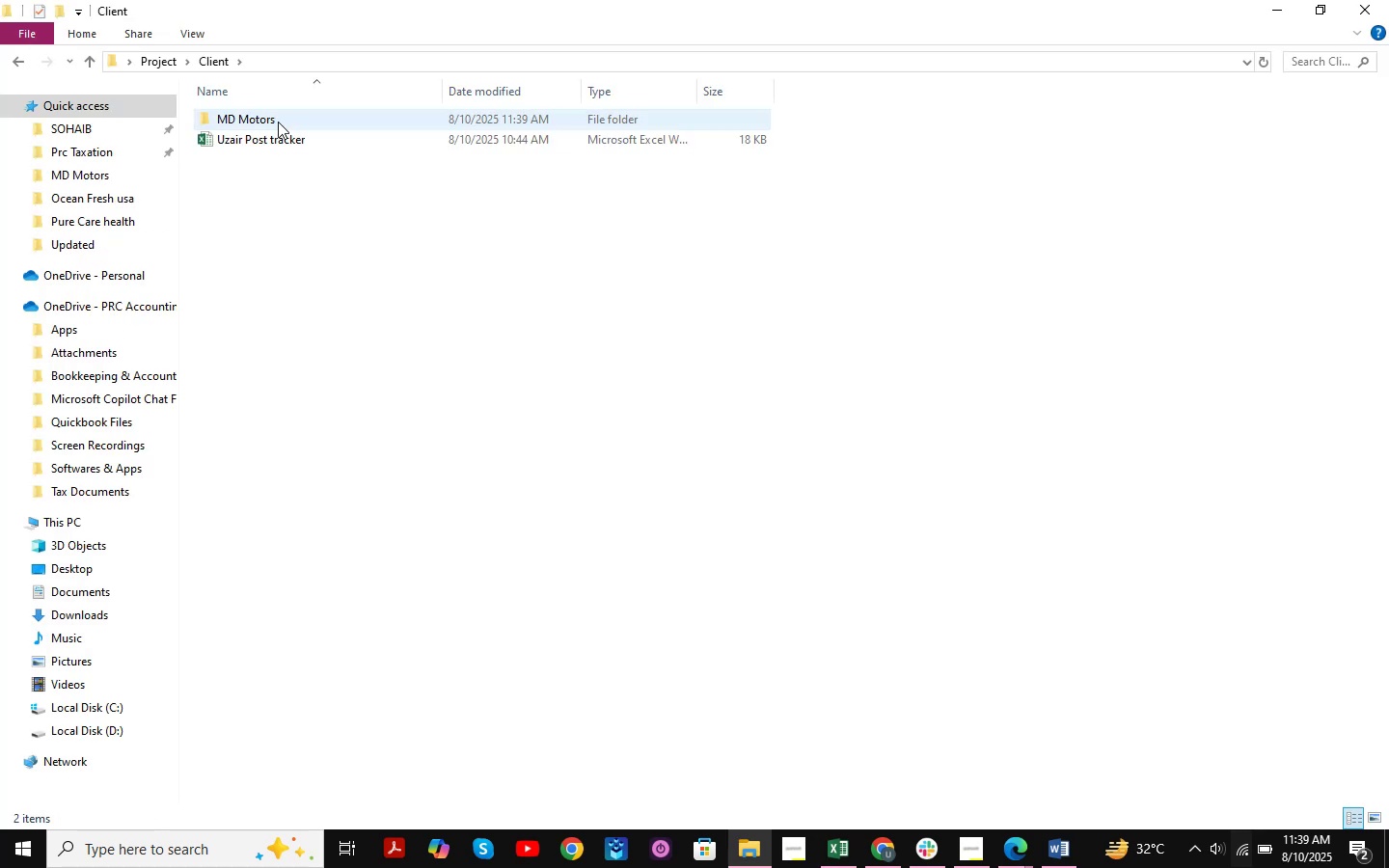 
double_click([278, 122])
 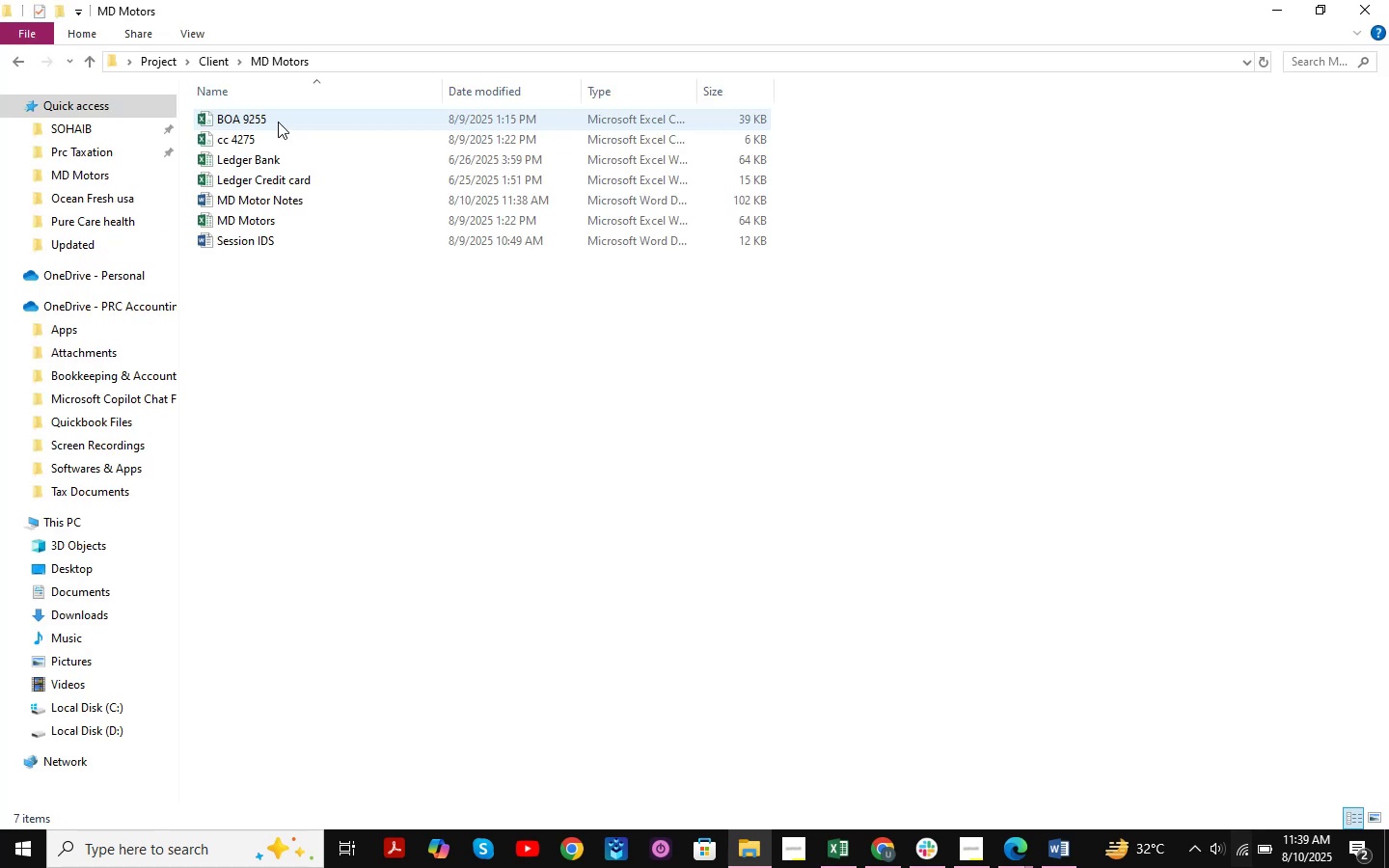 
double_click([278, 122])
 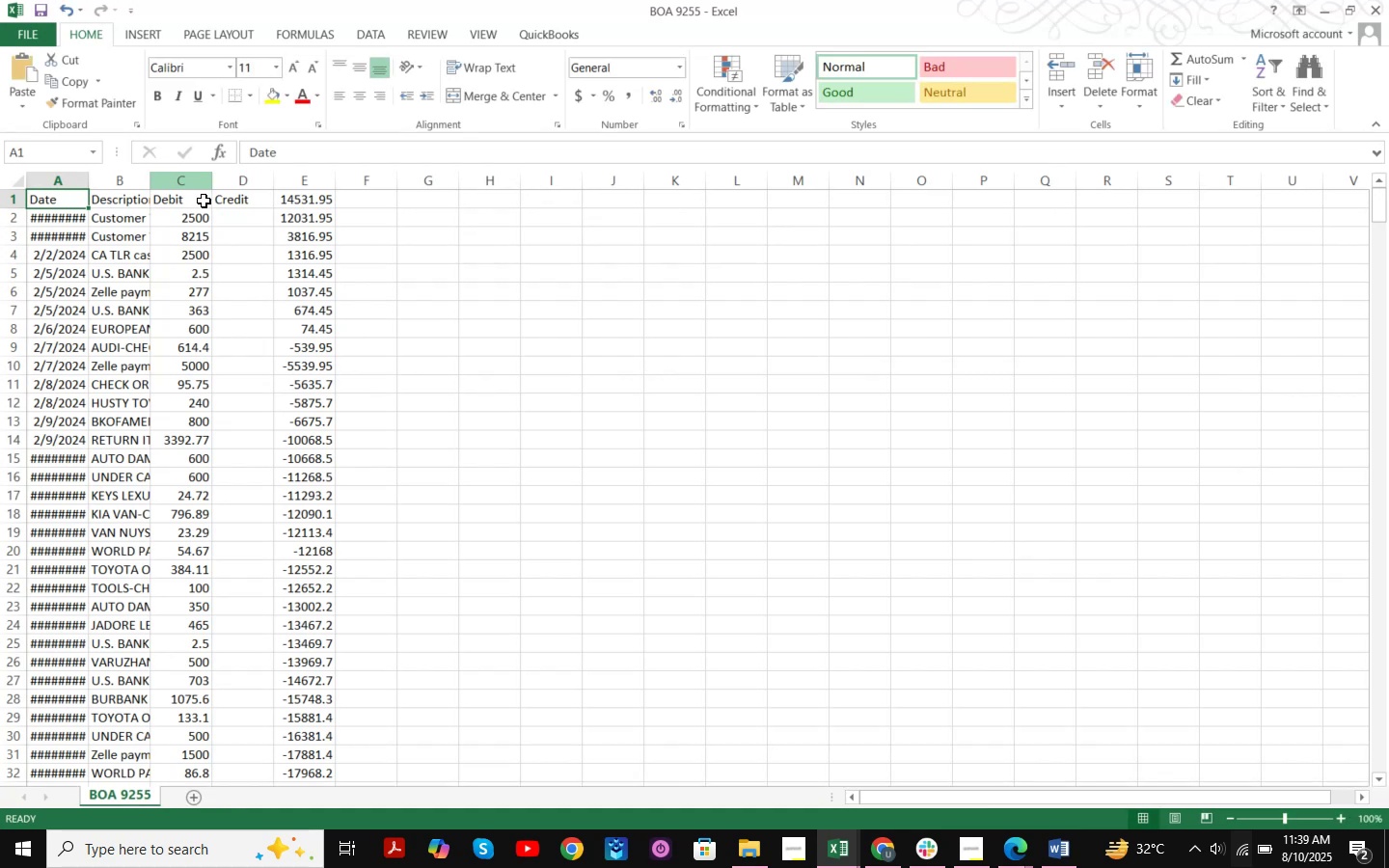 
left_click([124, 225])
 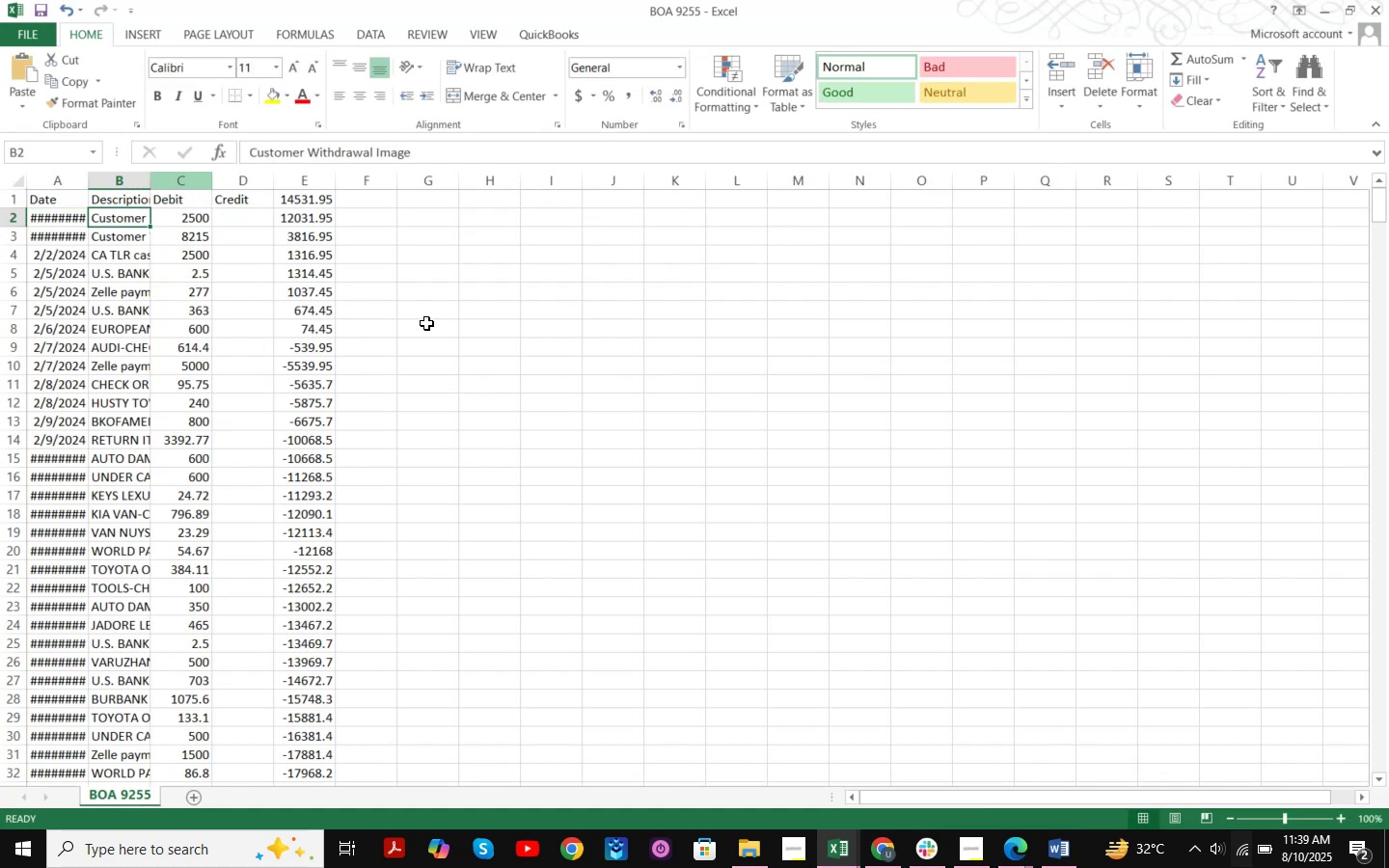 
key(Control+Shift+ArrowDown)
 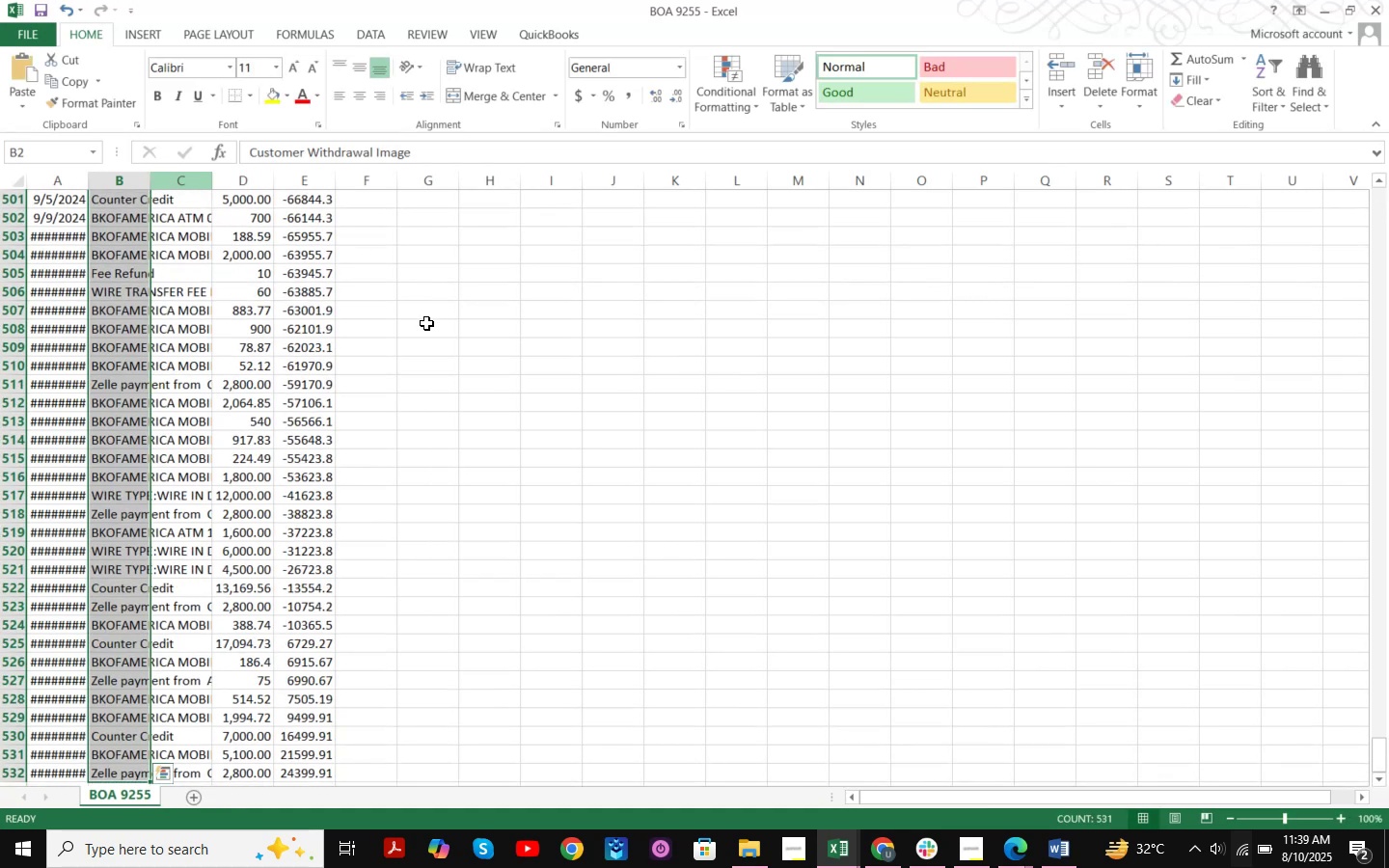 
scroll: coordinate [430, 331], scroll_direction: down, amount: 3.0
 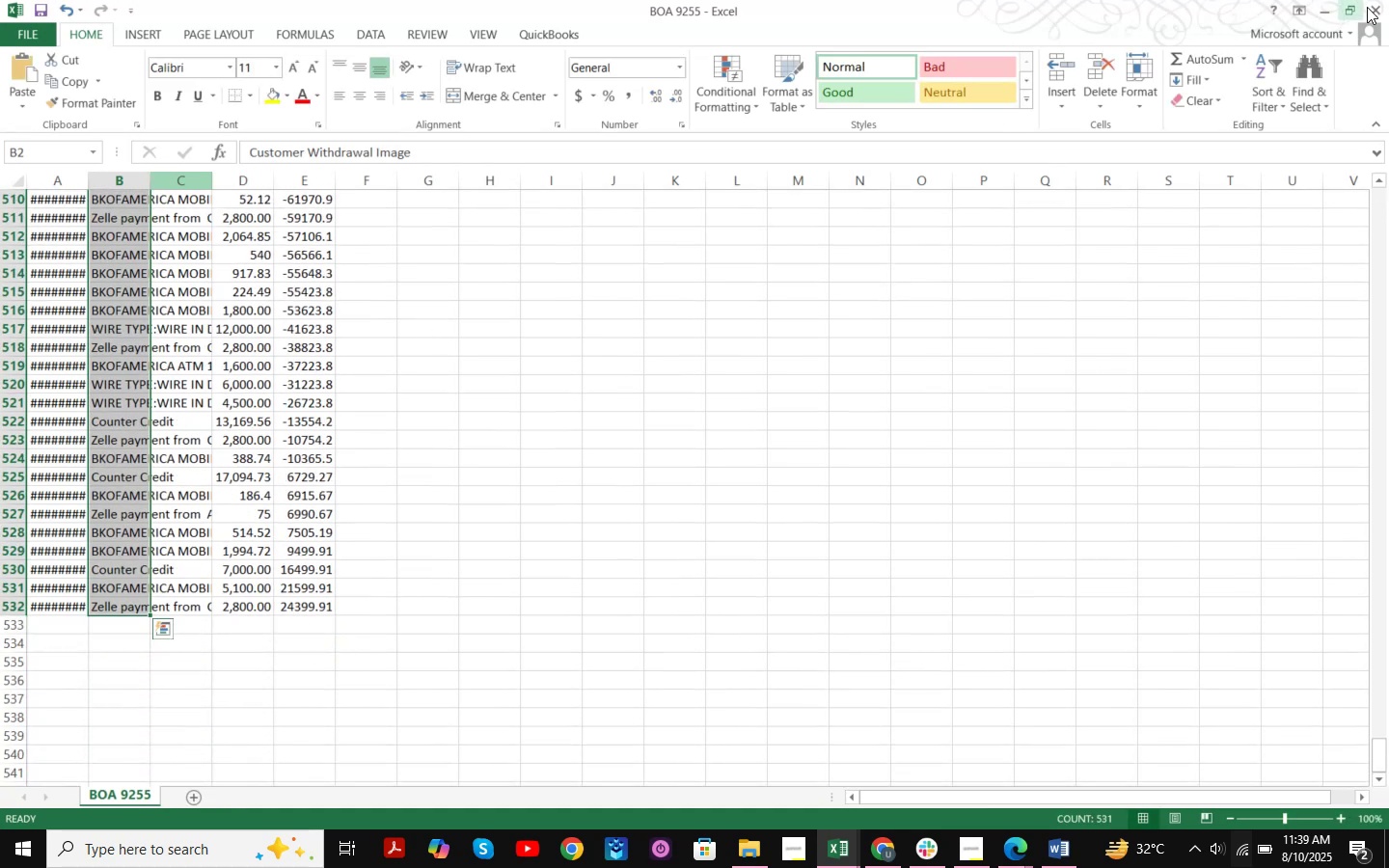 
left_click([1370, 9])
 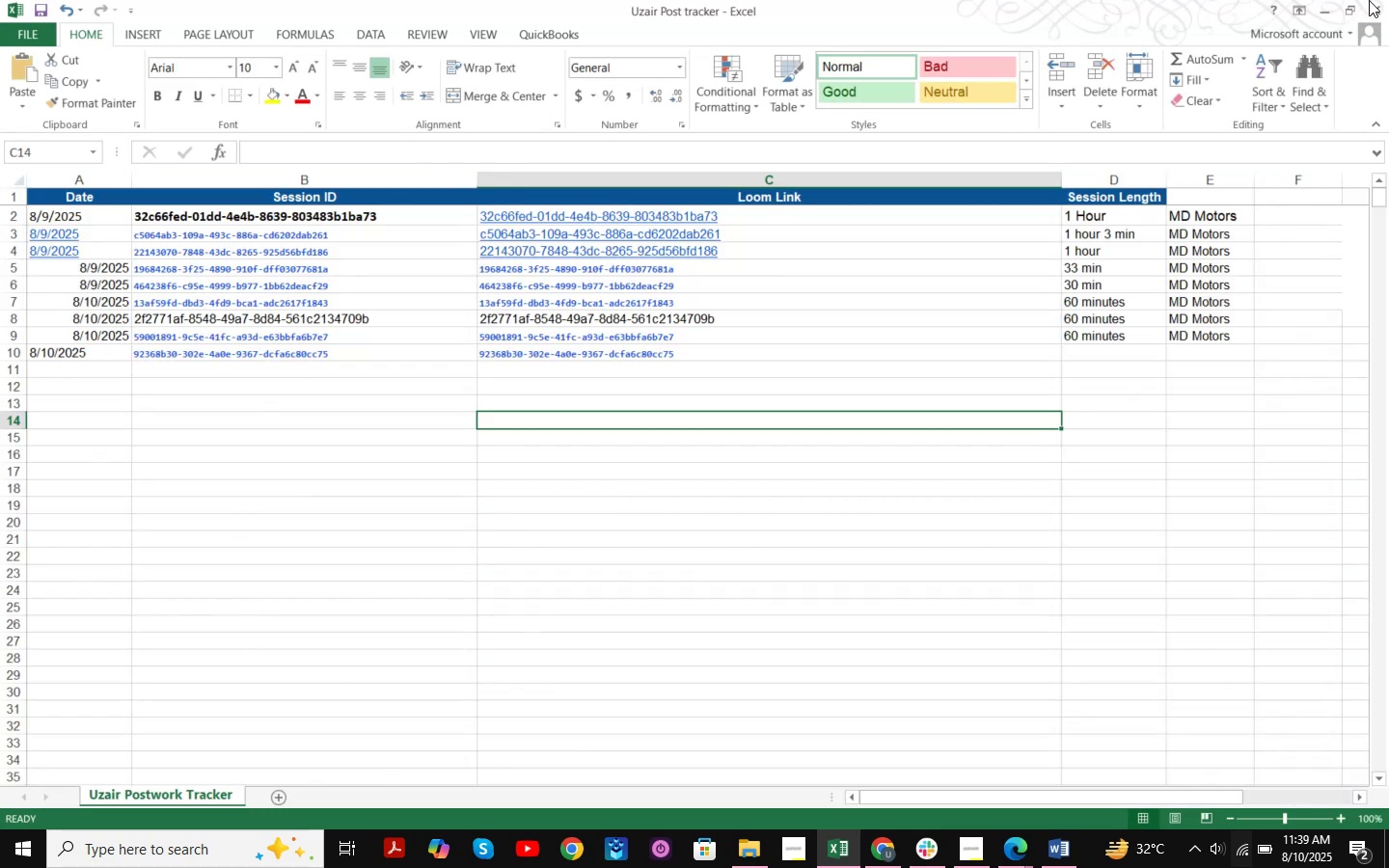 
left_click([1323, 12])
 